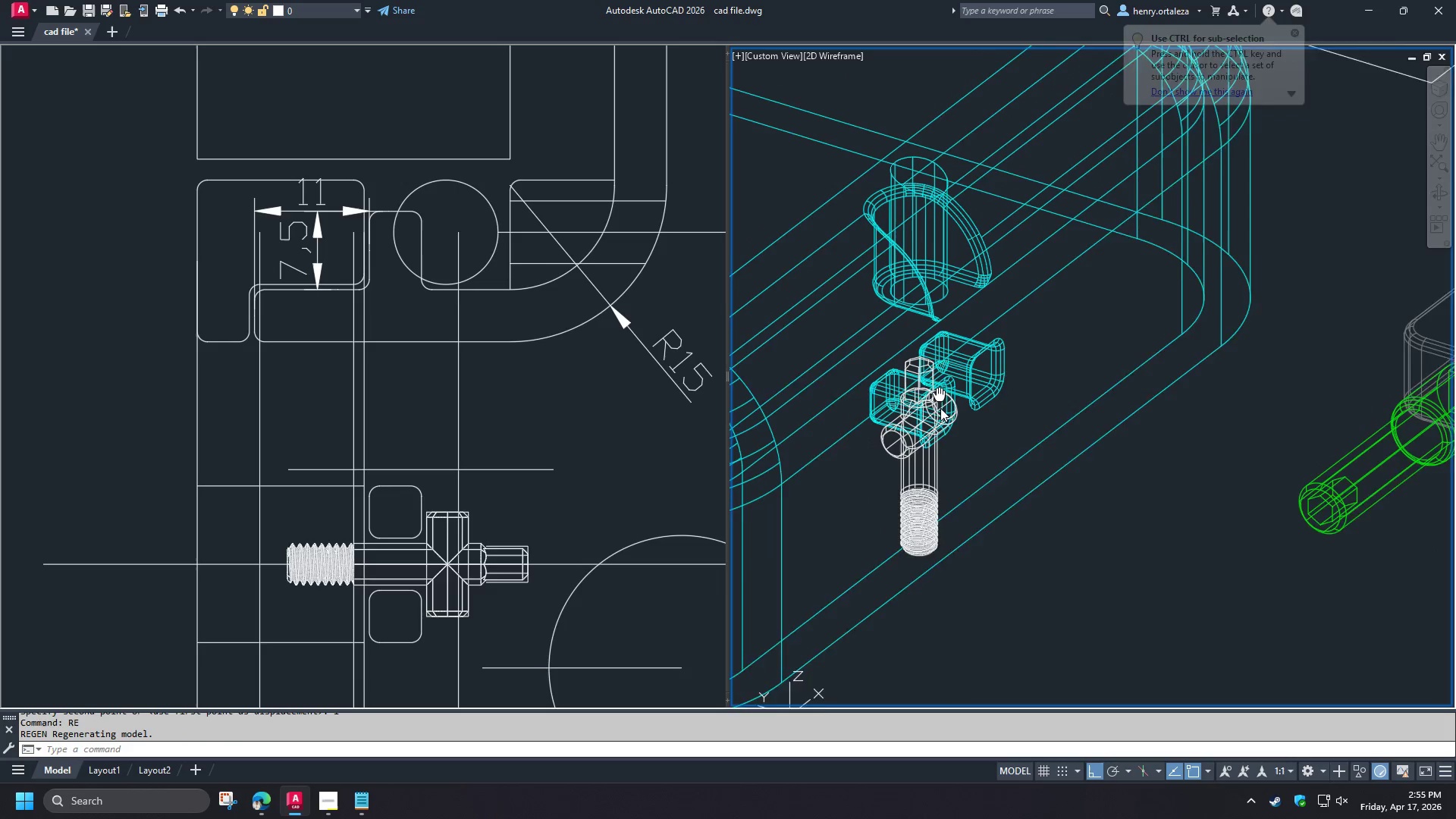 
scroll: coordinate [928, 386], scroll_direction: up, amount: 1.0
 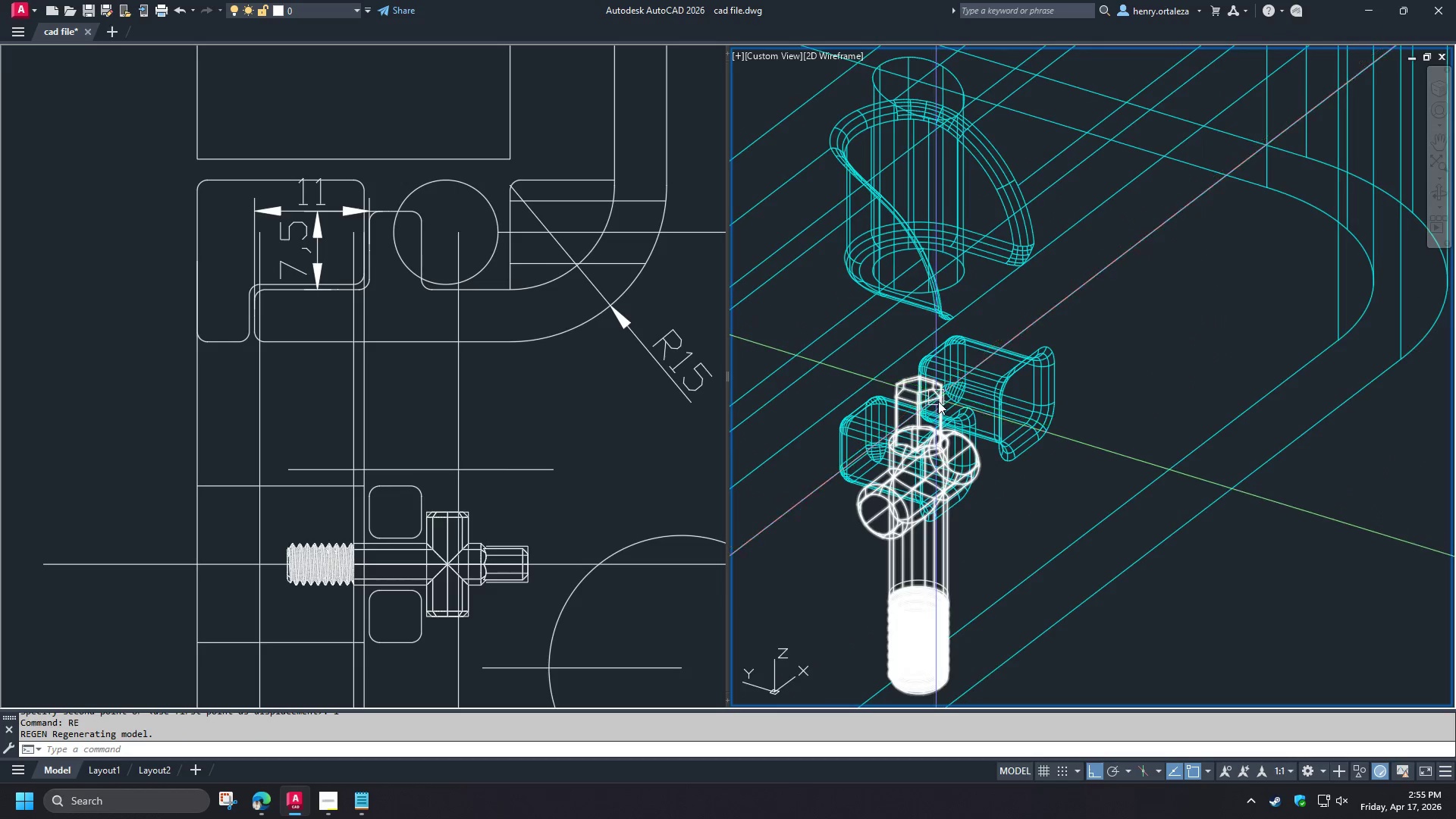 
hold_key(key=ShiftLeft, duration=1.5)
 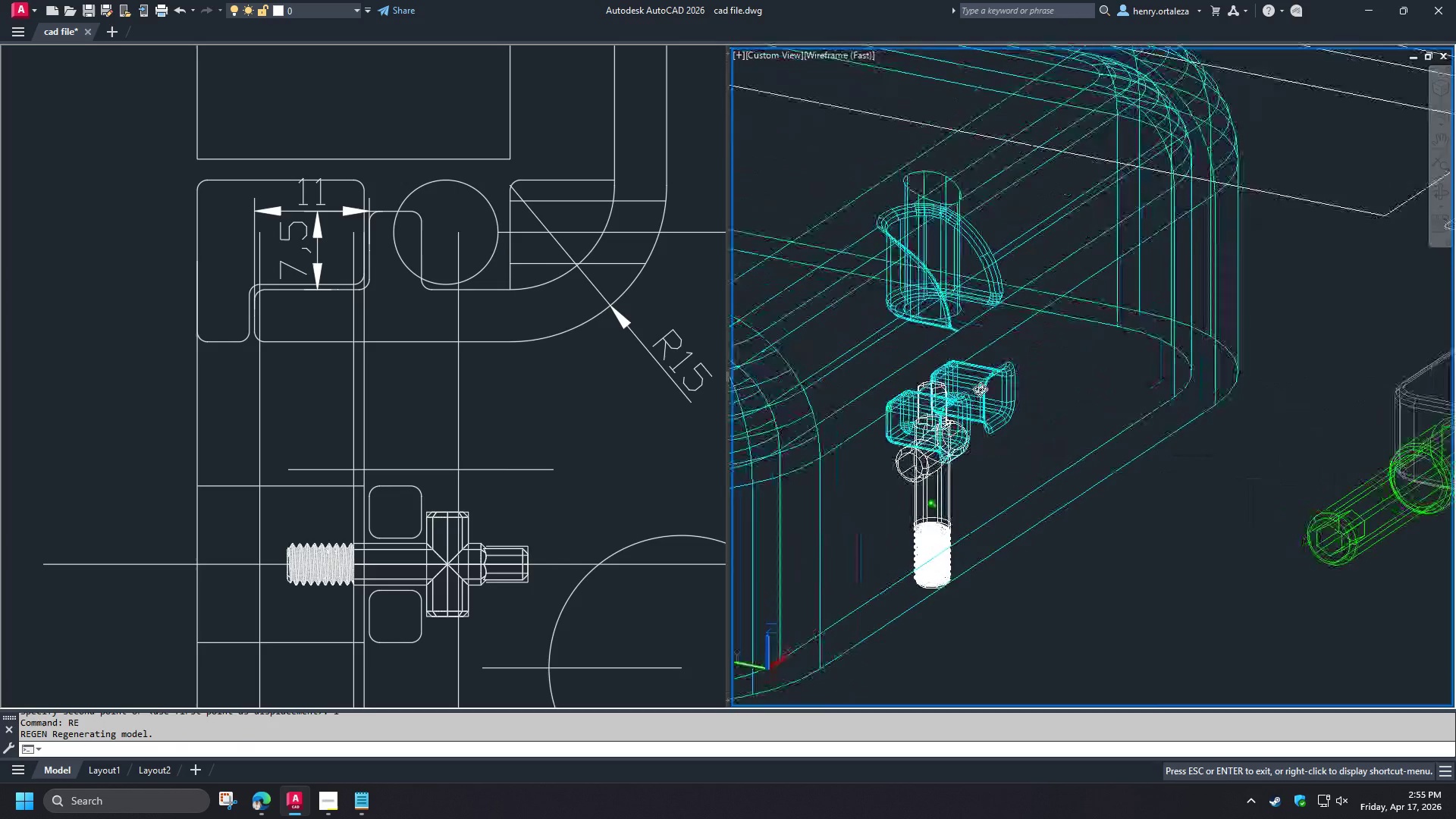 
scroll: coordinate [954, 406], scroll_direction: down, amount: 1.0
 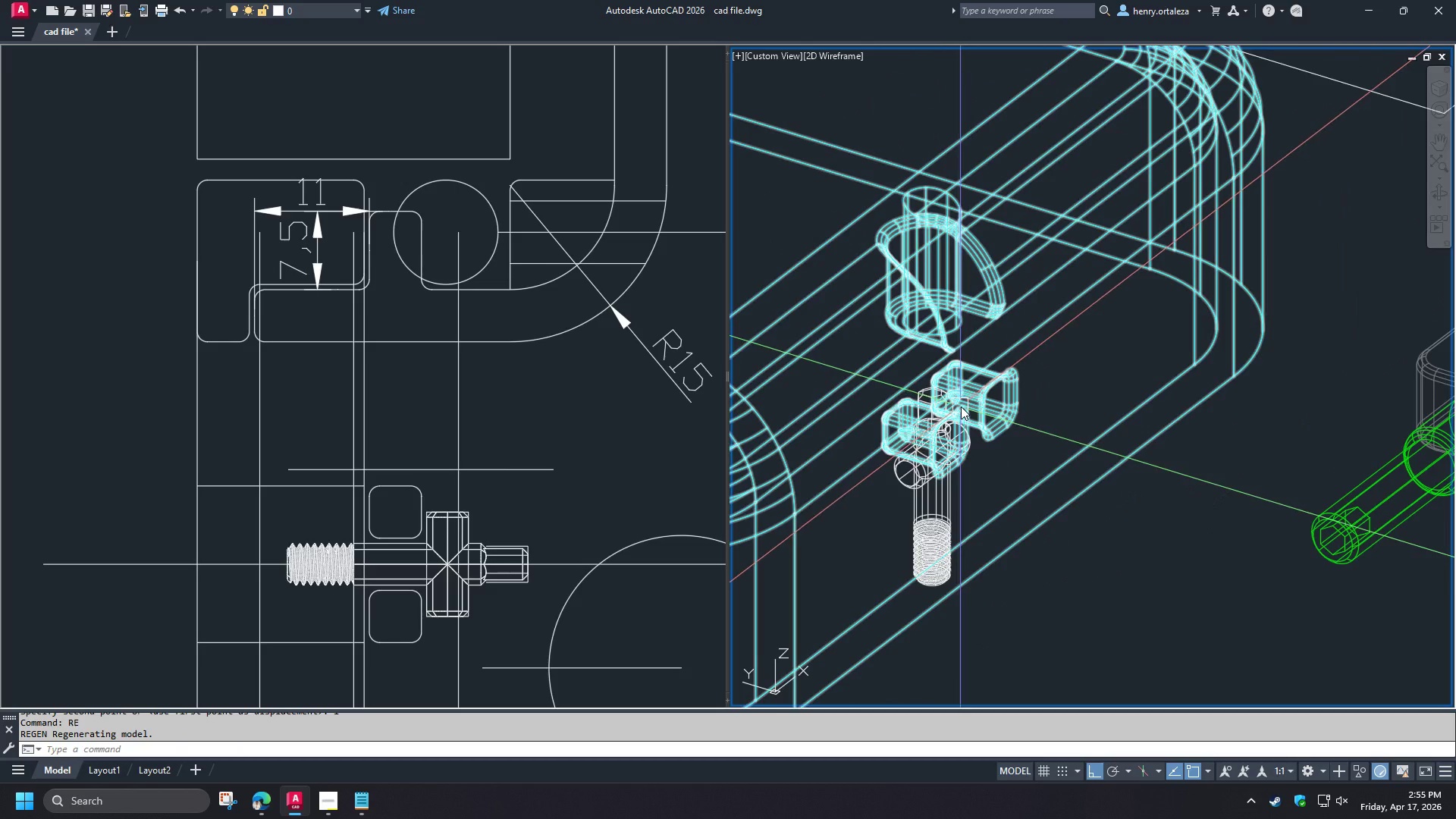 
hold_key(key=ShiftLeft, duration=1.52)
 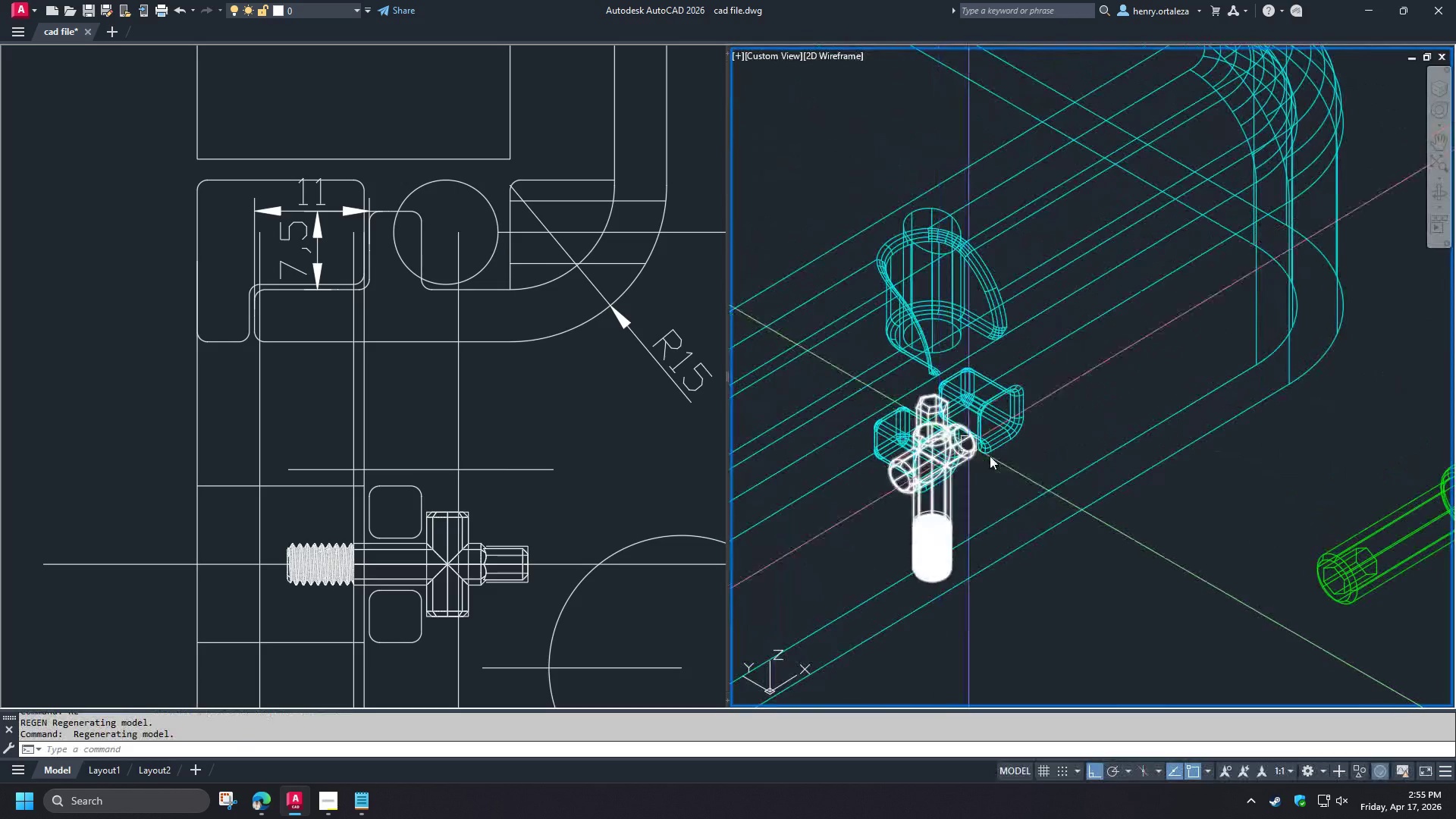 
key(Shift+ShiftLeft)
 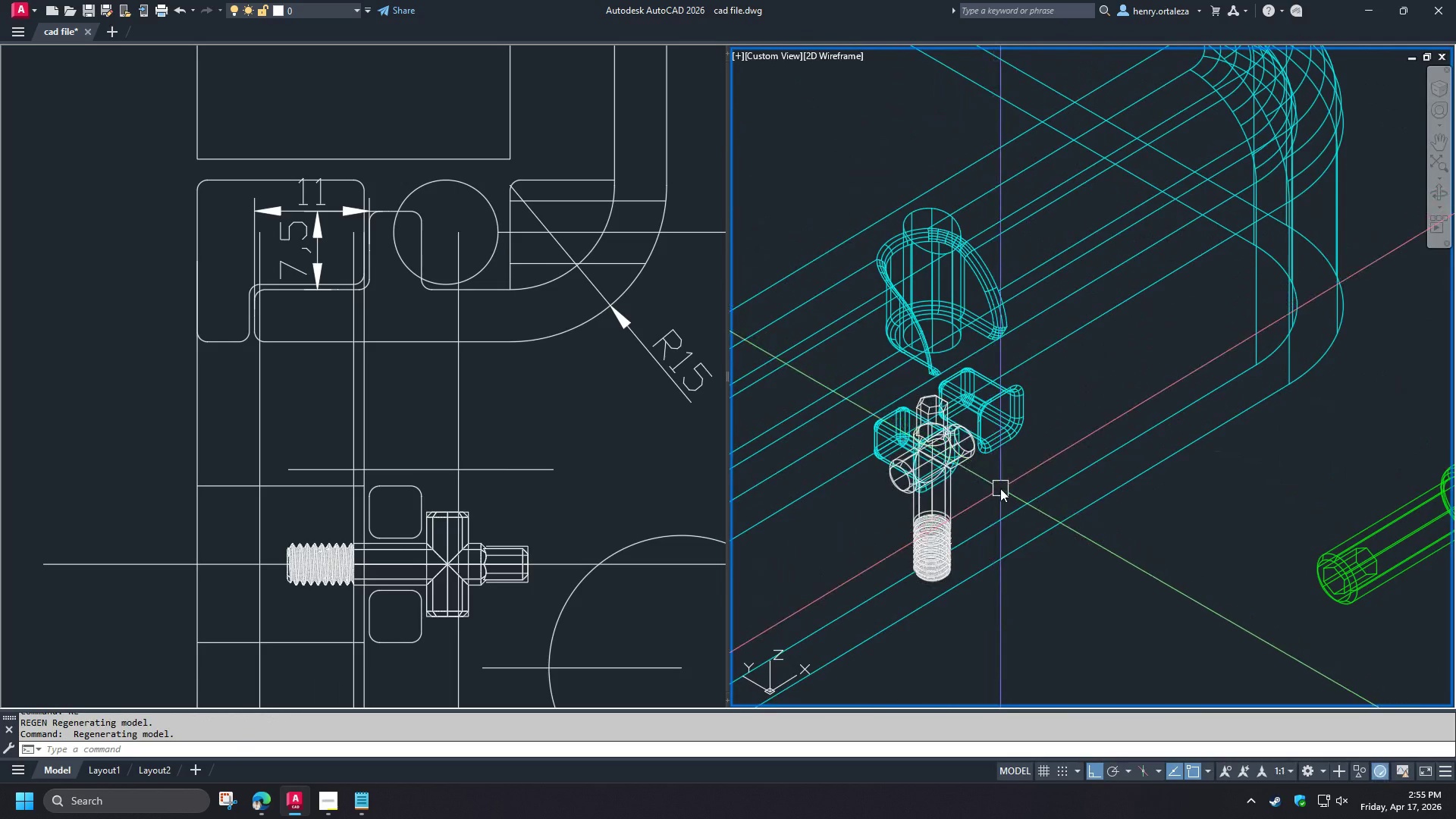 
key(Control+Z)
 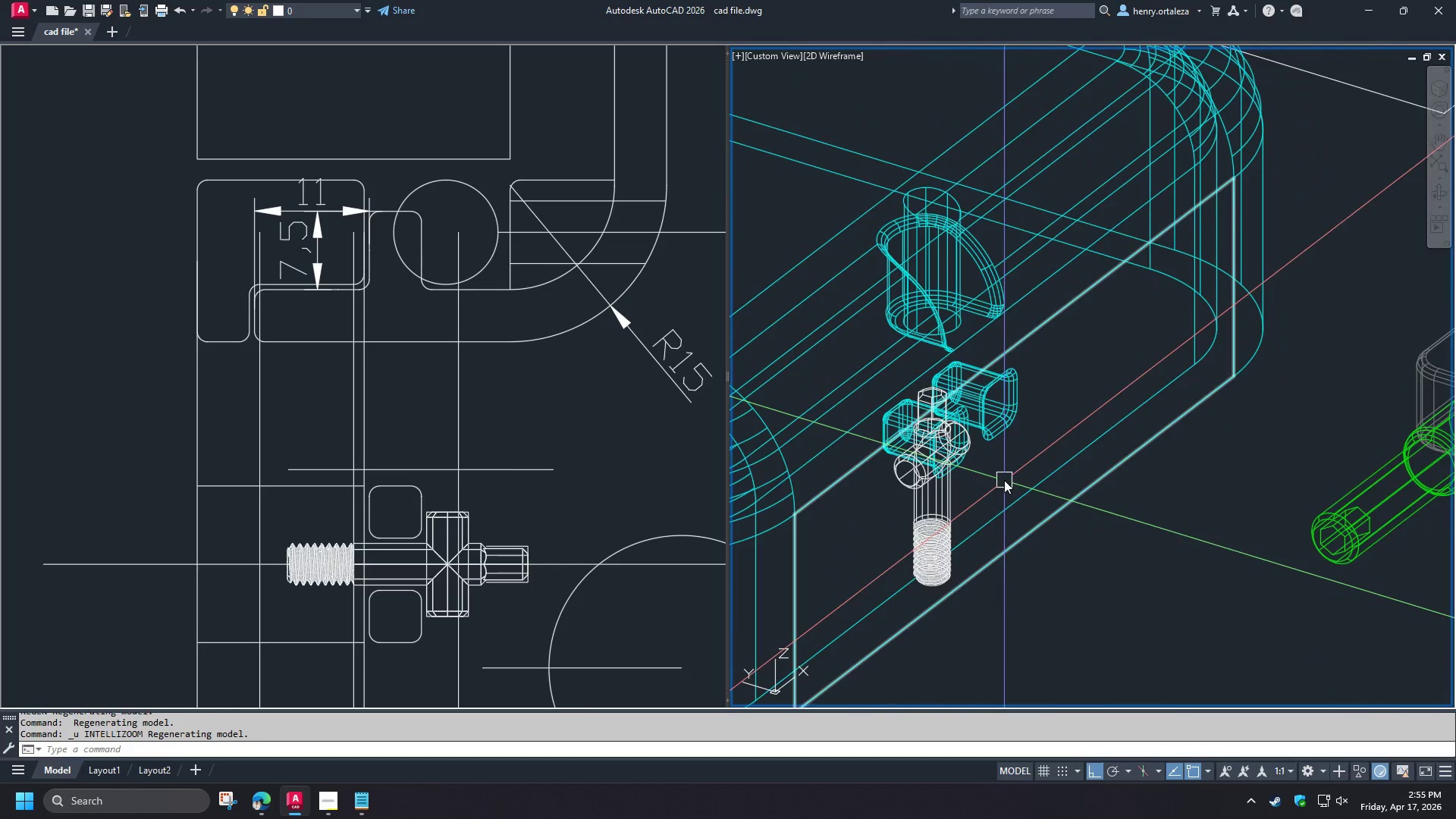 
key(Control+Z)
 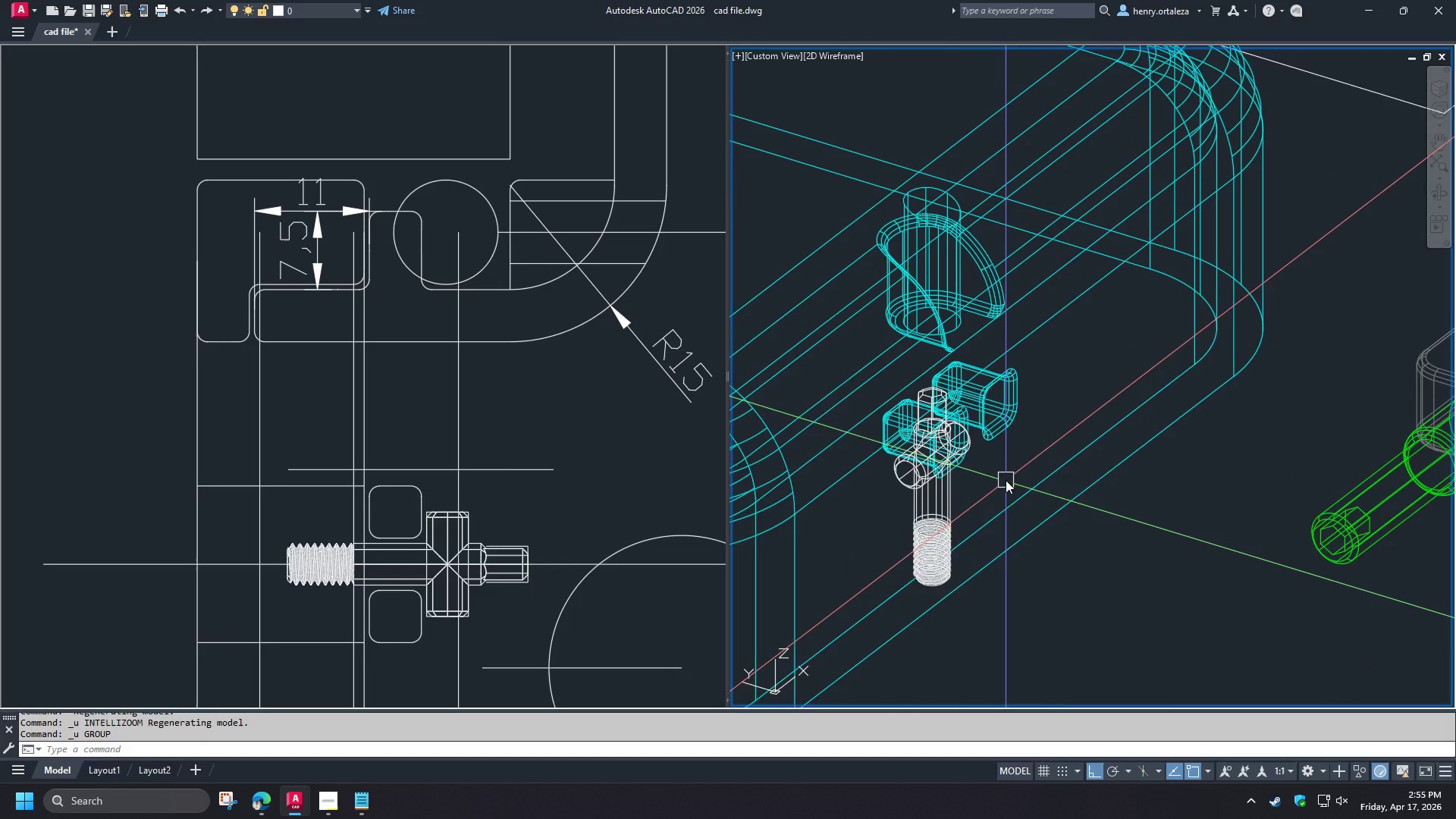 
key(Control+Z)
 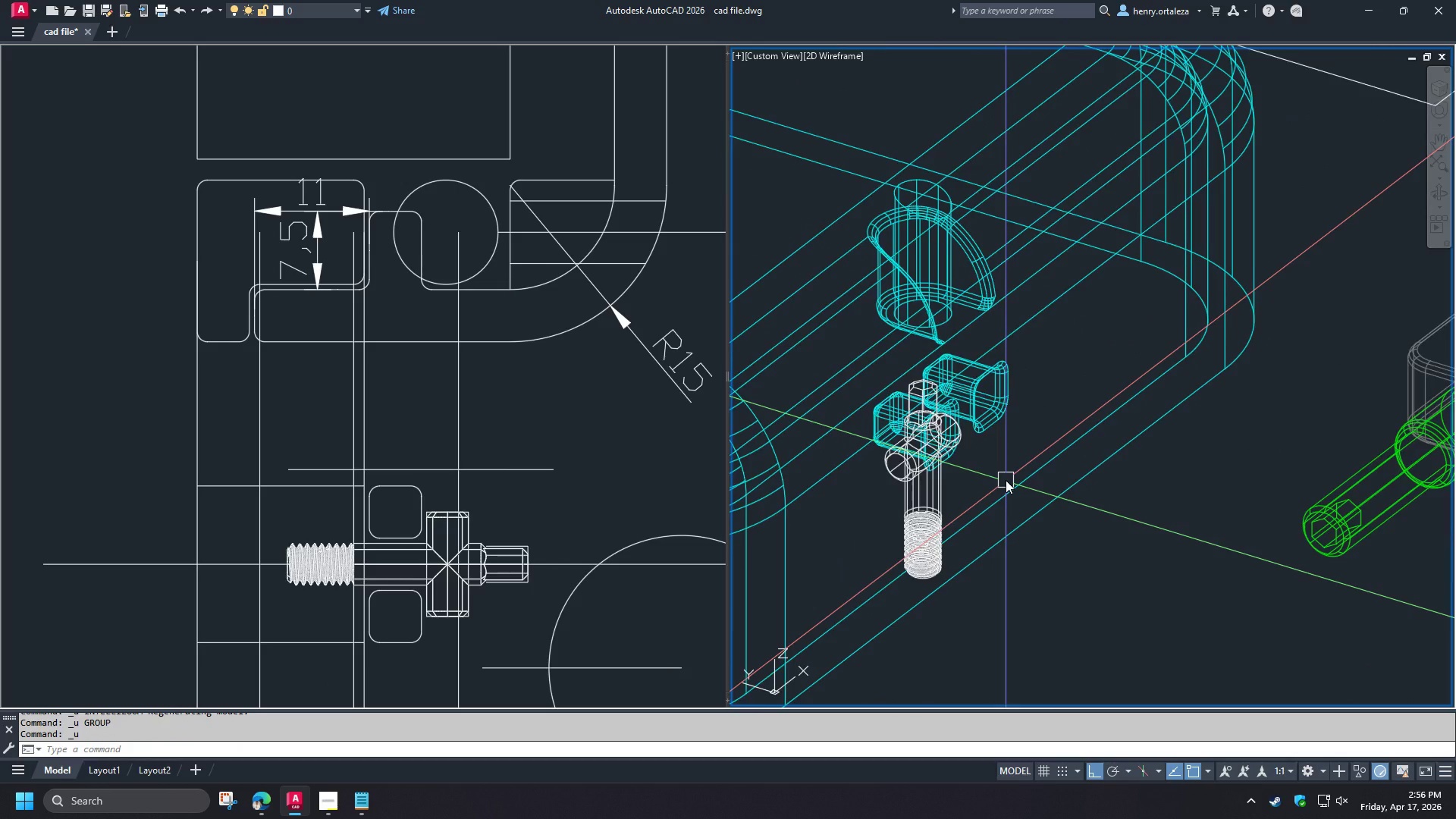 
key(Control+Z)
 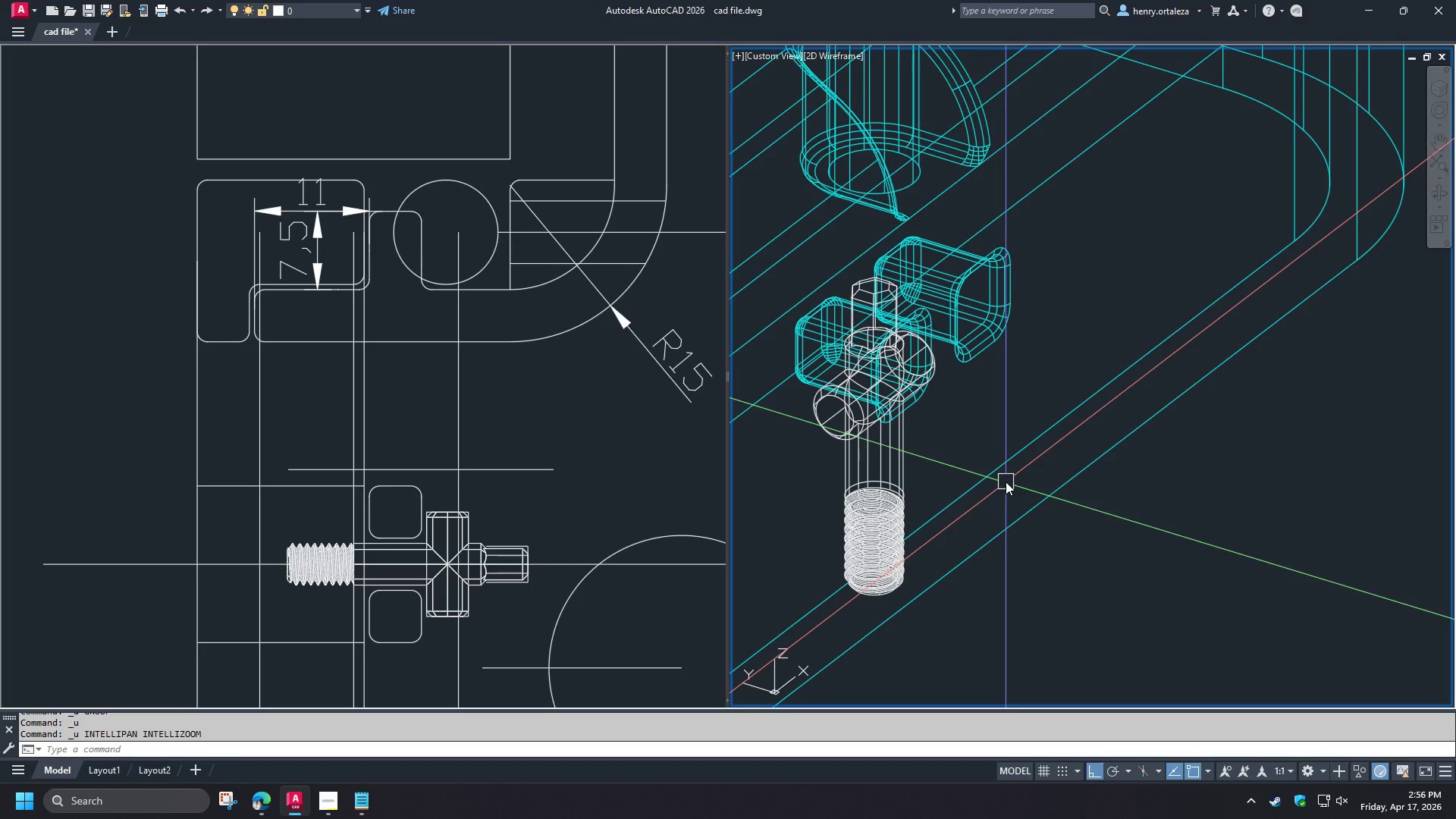 
wait(7.5)
 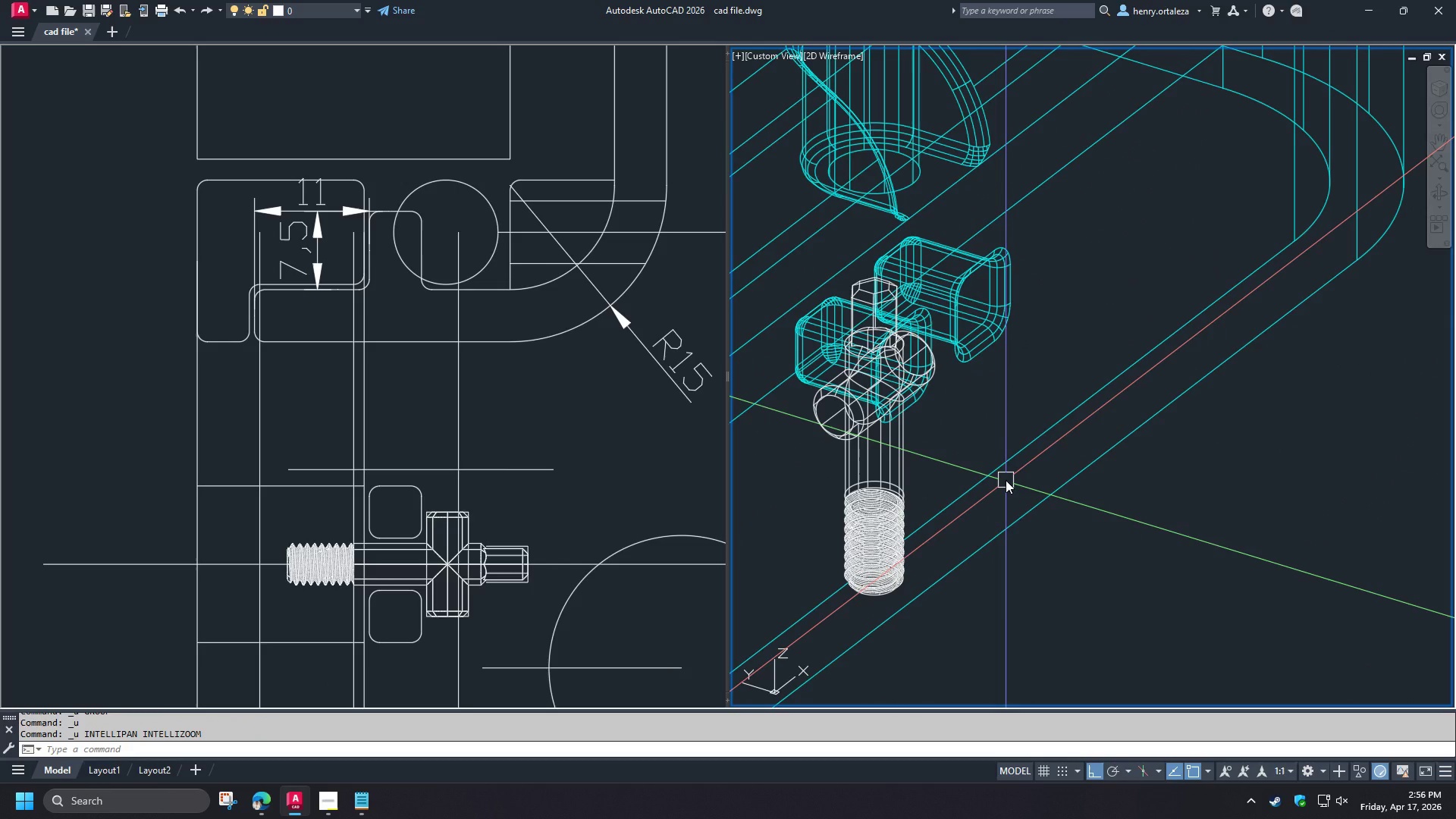 
hold_key(key=ControlLeft, duration=1.52)
 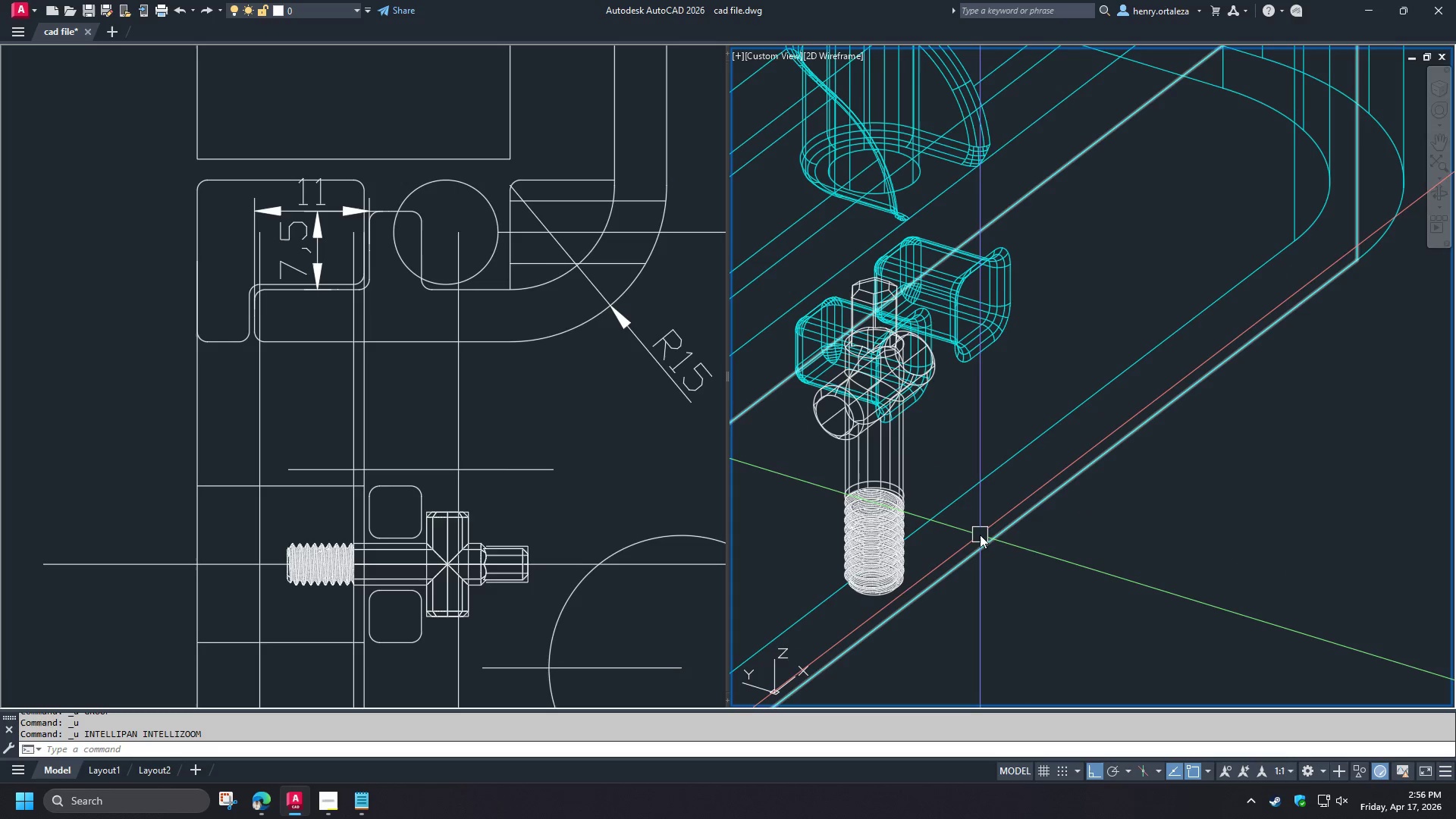 
hold_key(key=ControlLeft, duration=1.5)
 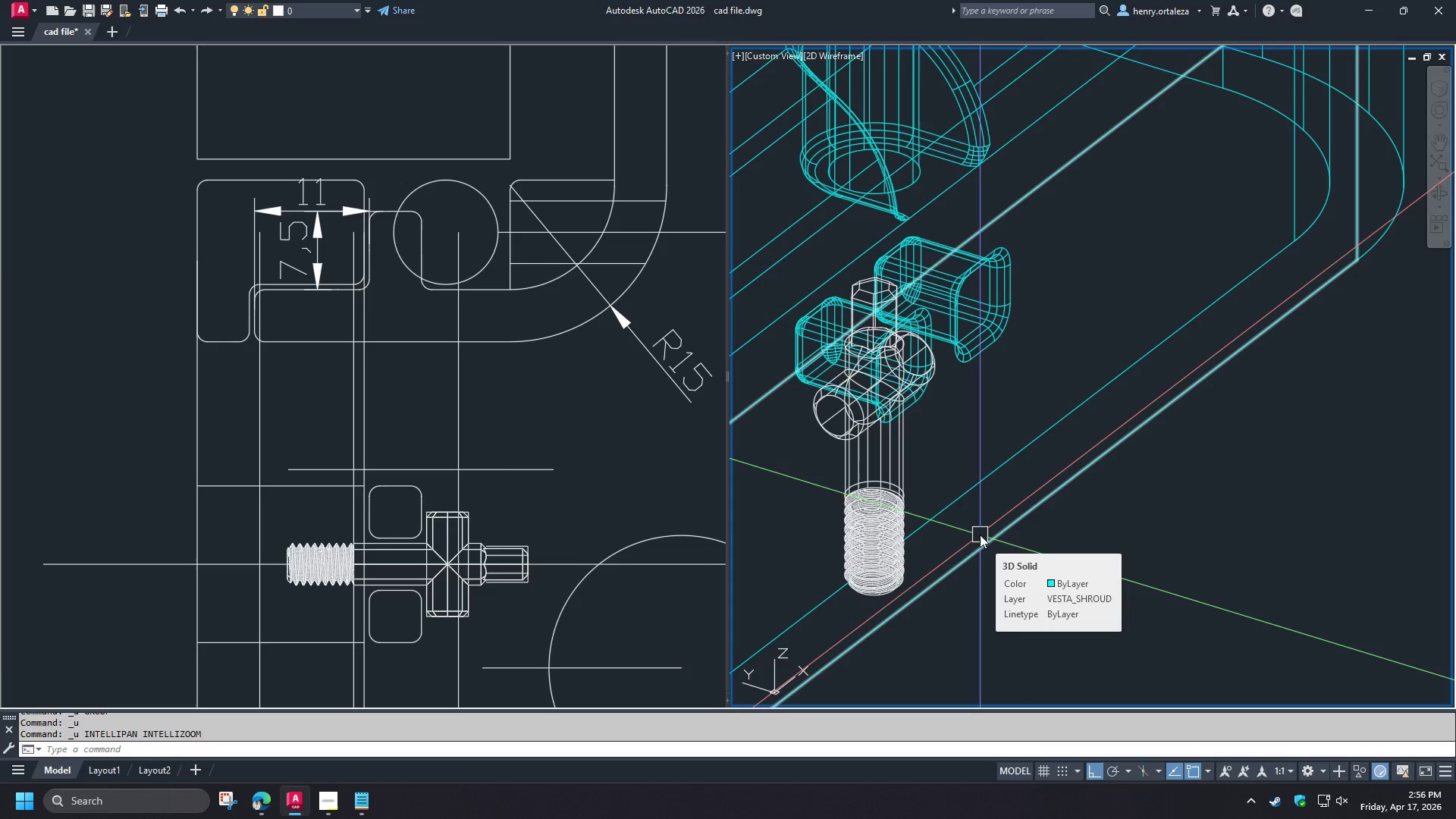 
key(Control+ControlLeft)
 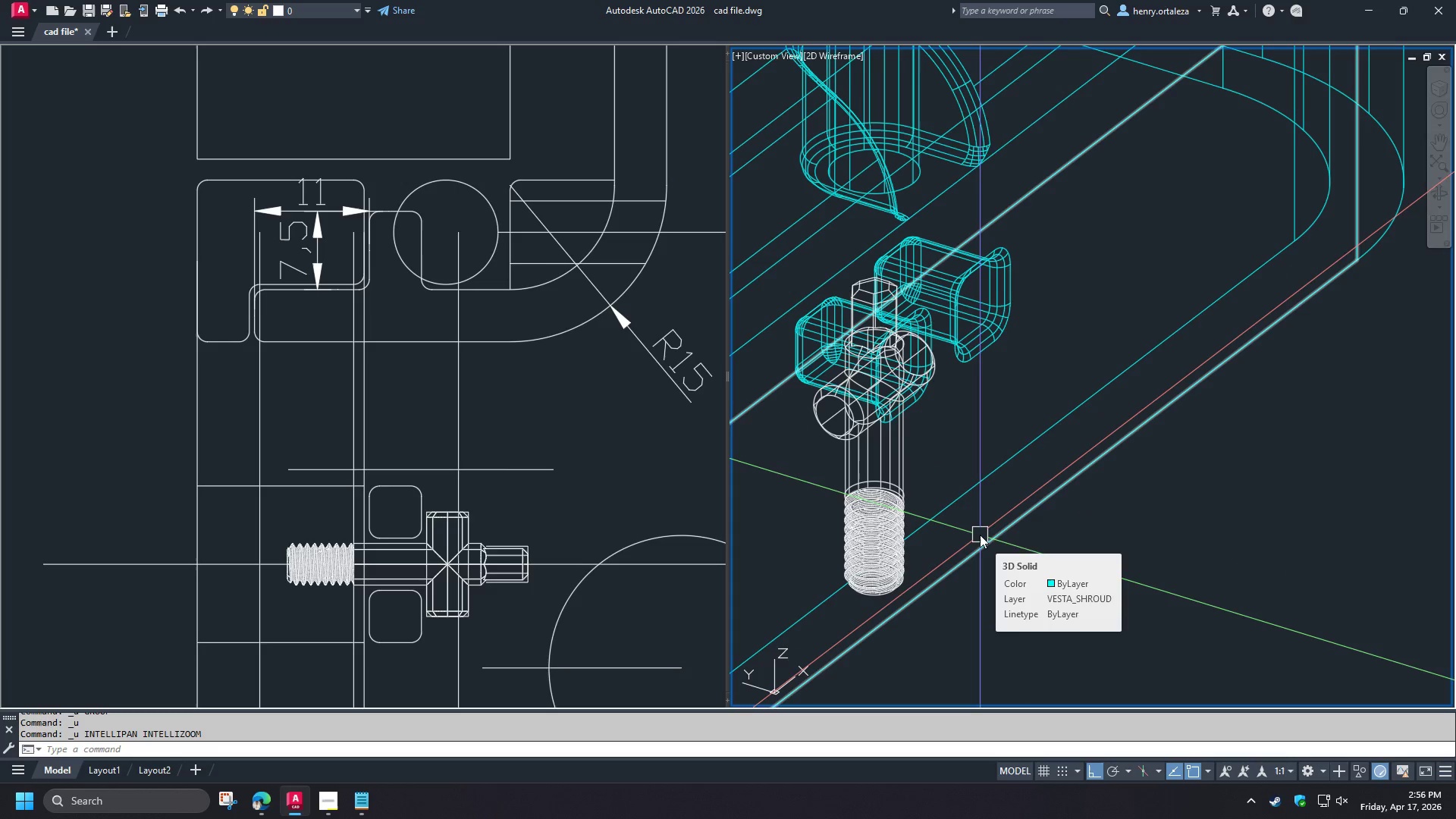 
key(Control+ControlLeft)
 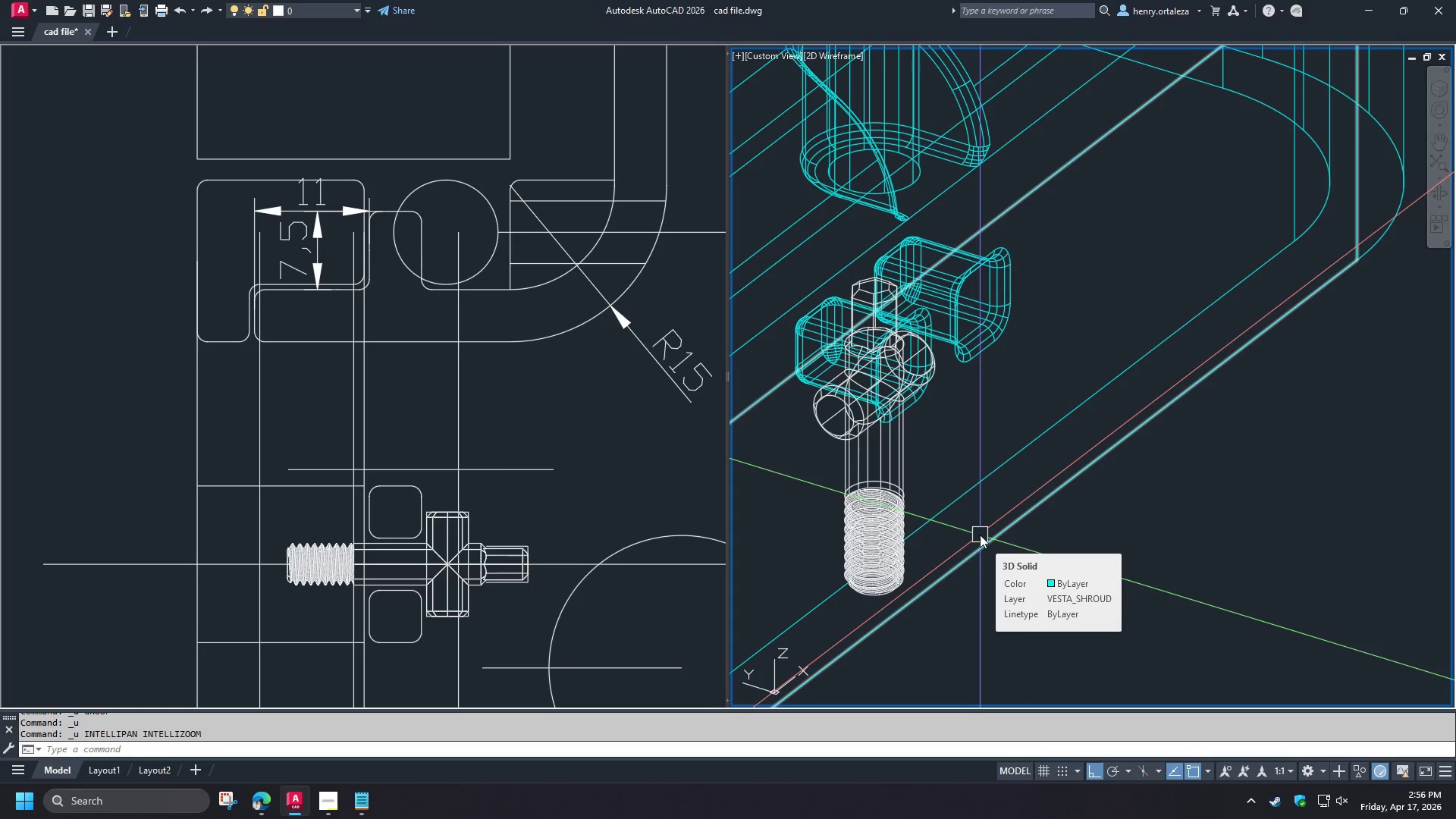 
key(Control+ControlLeft)
 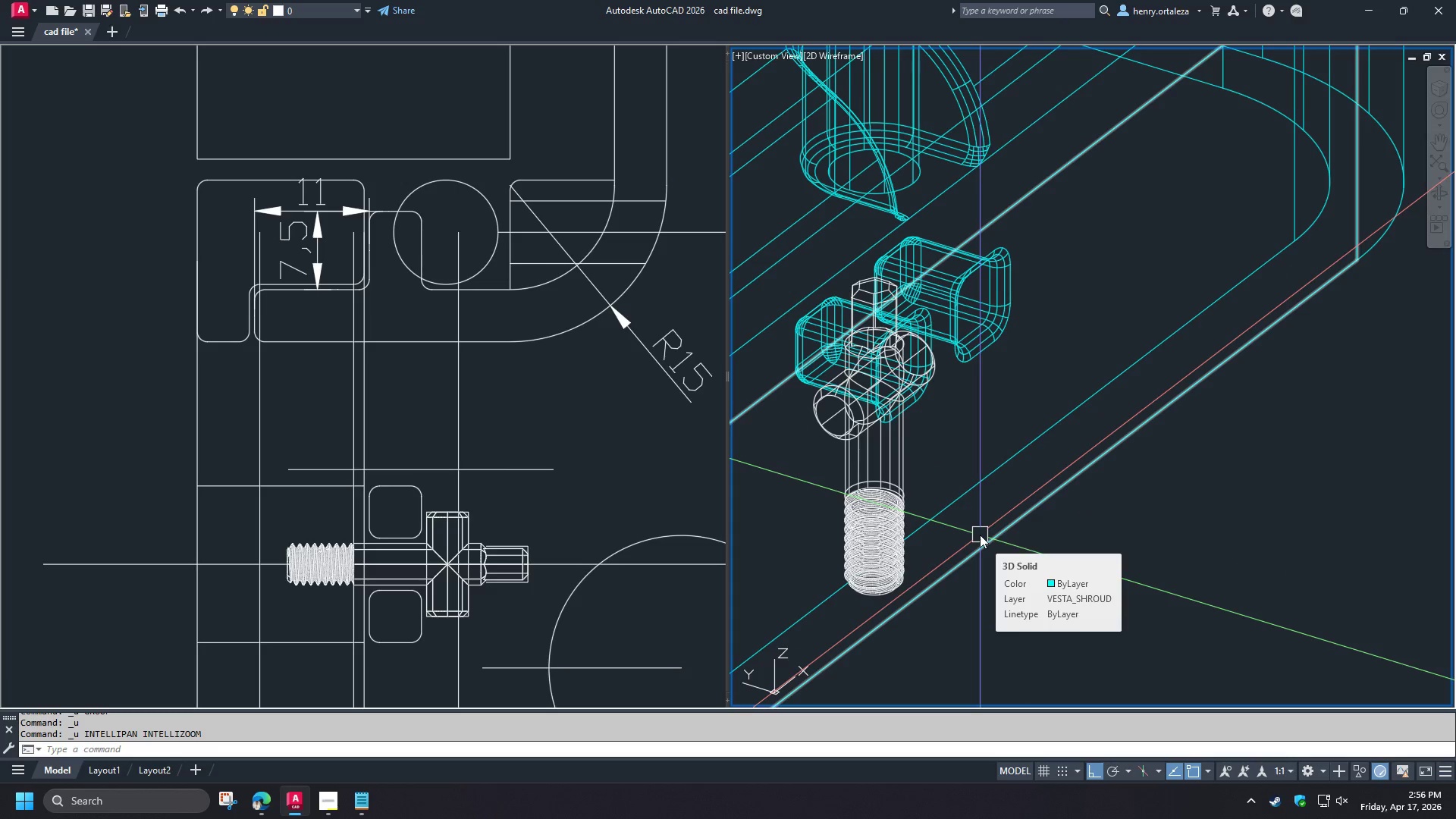 
key(Control+ControlLeft)
 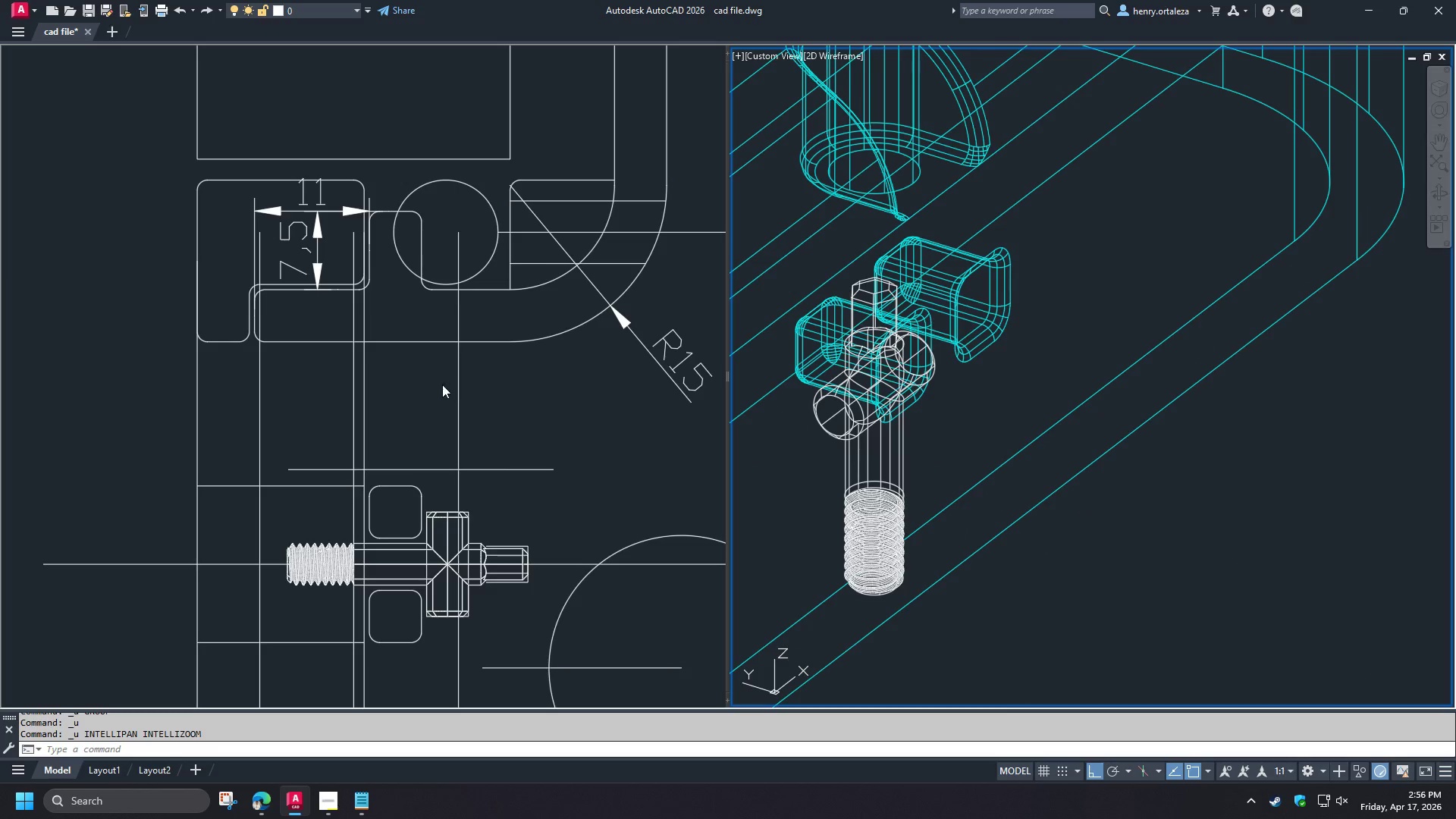 
left_click([406, 391])
 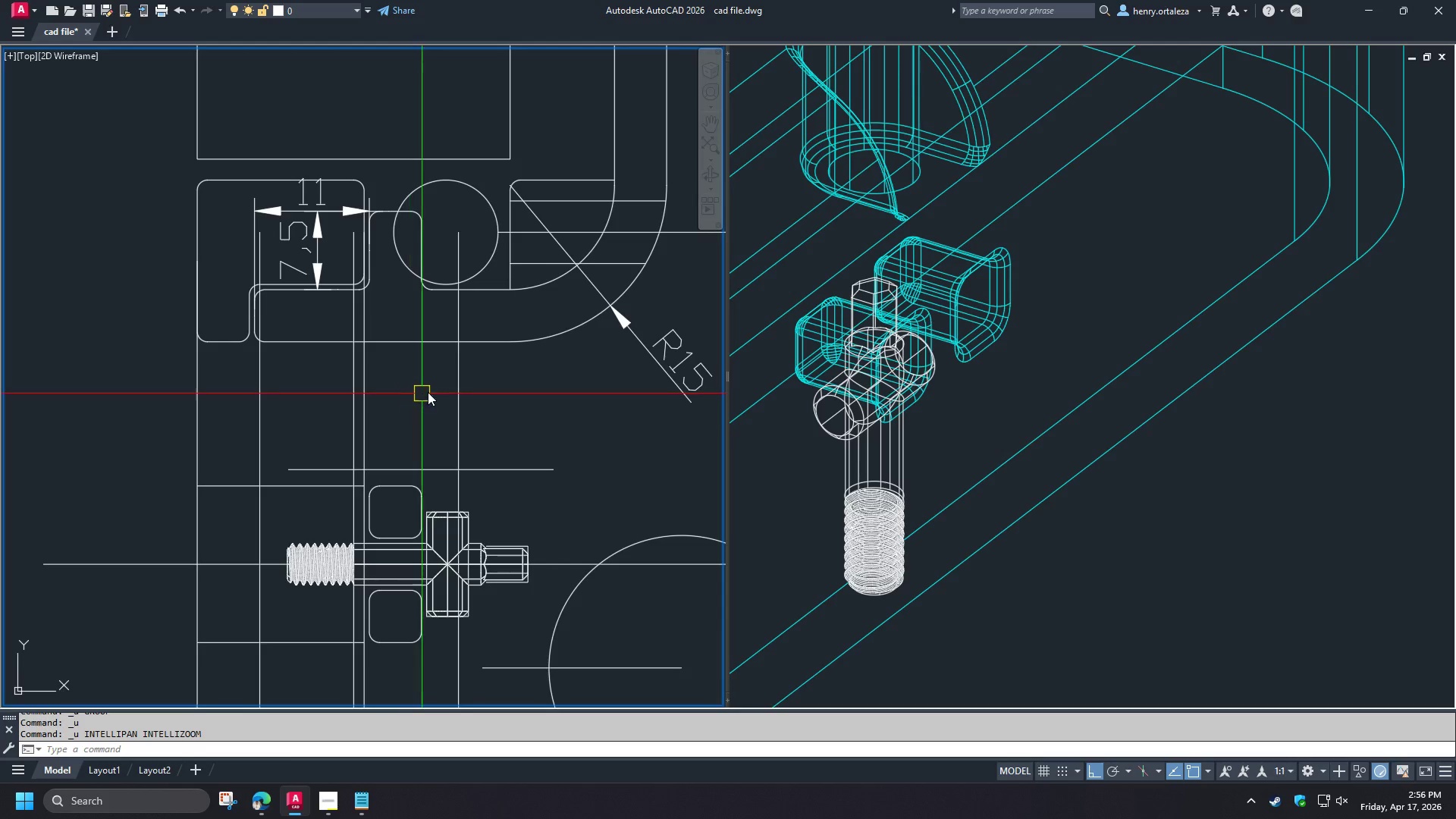 
left_click([923, 447])
 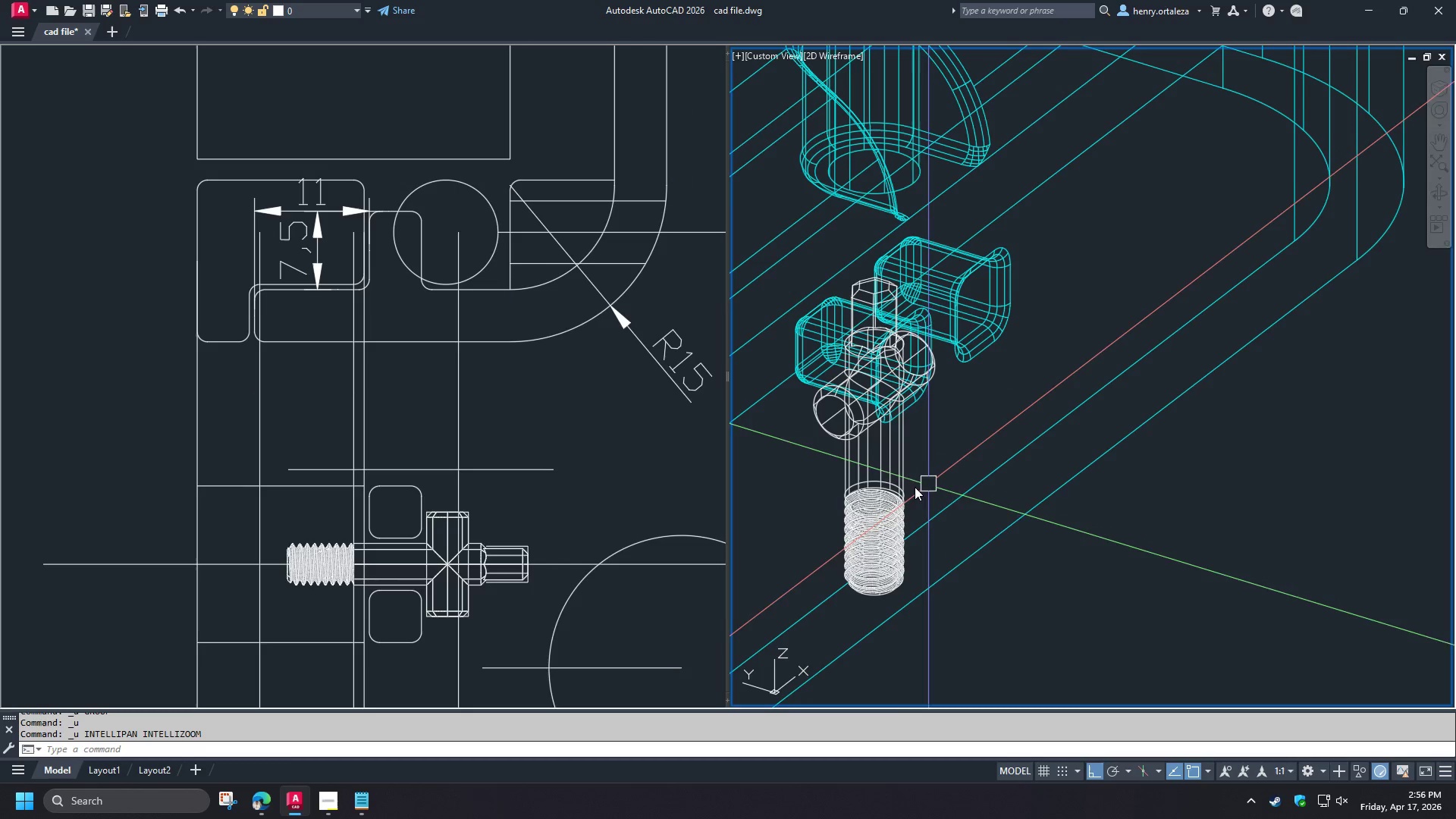 
key(Control+Z)
 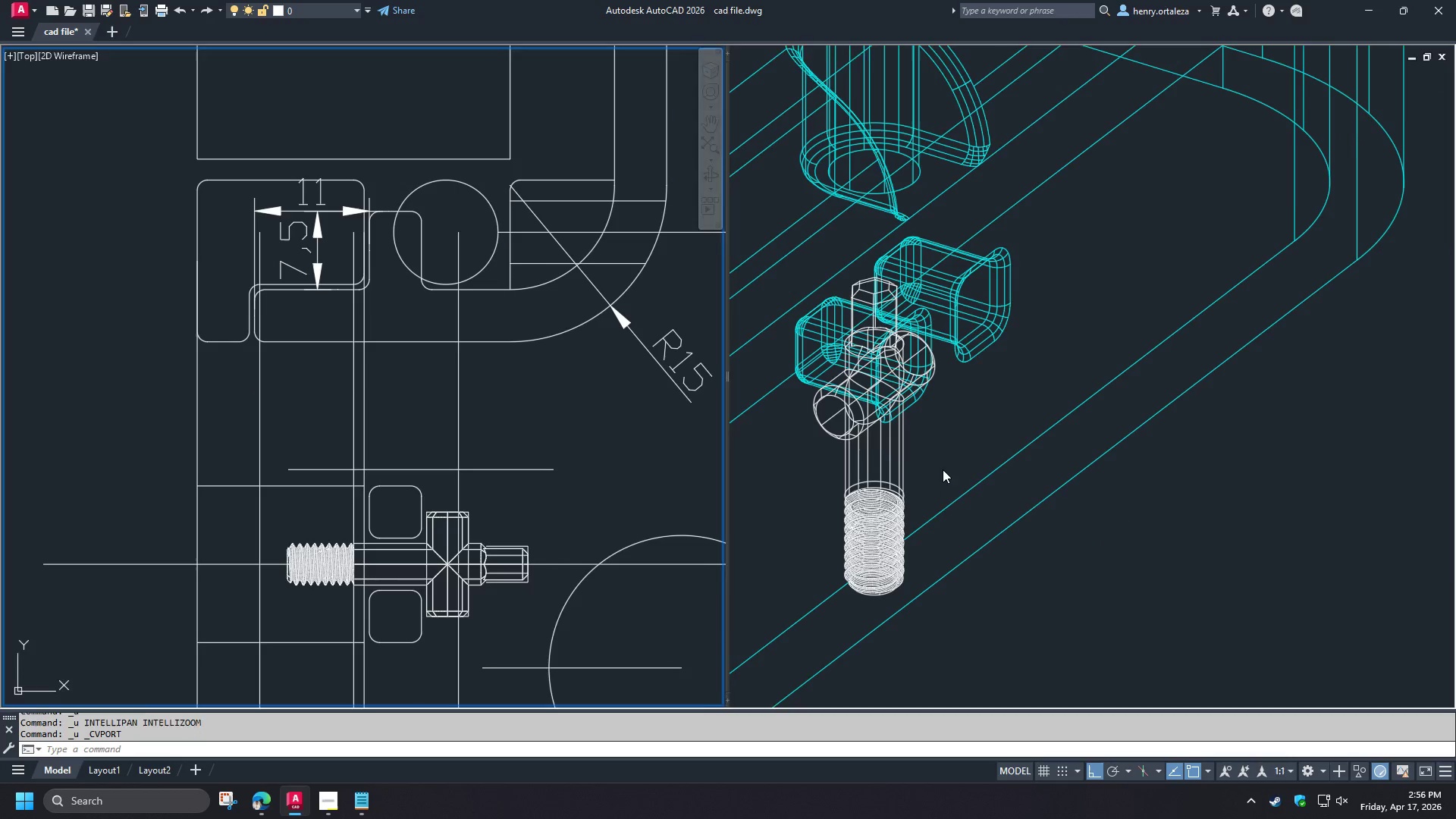 
key(Control+Z)
 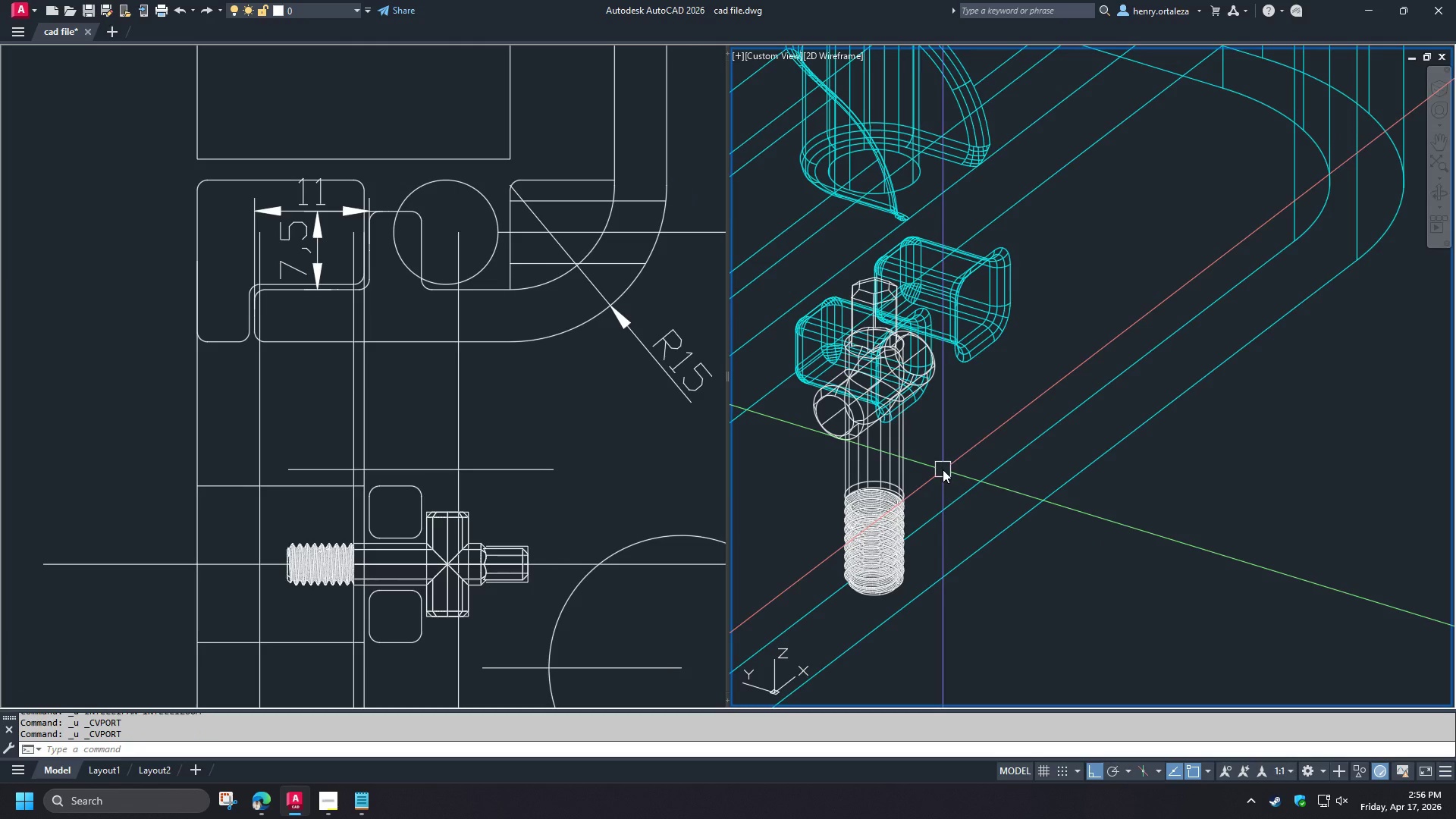 
key(Control+Z)
 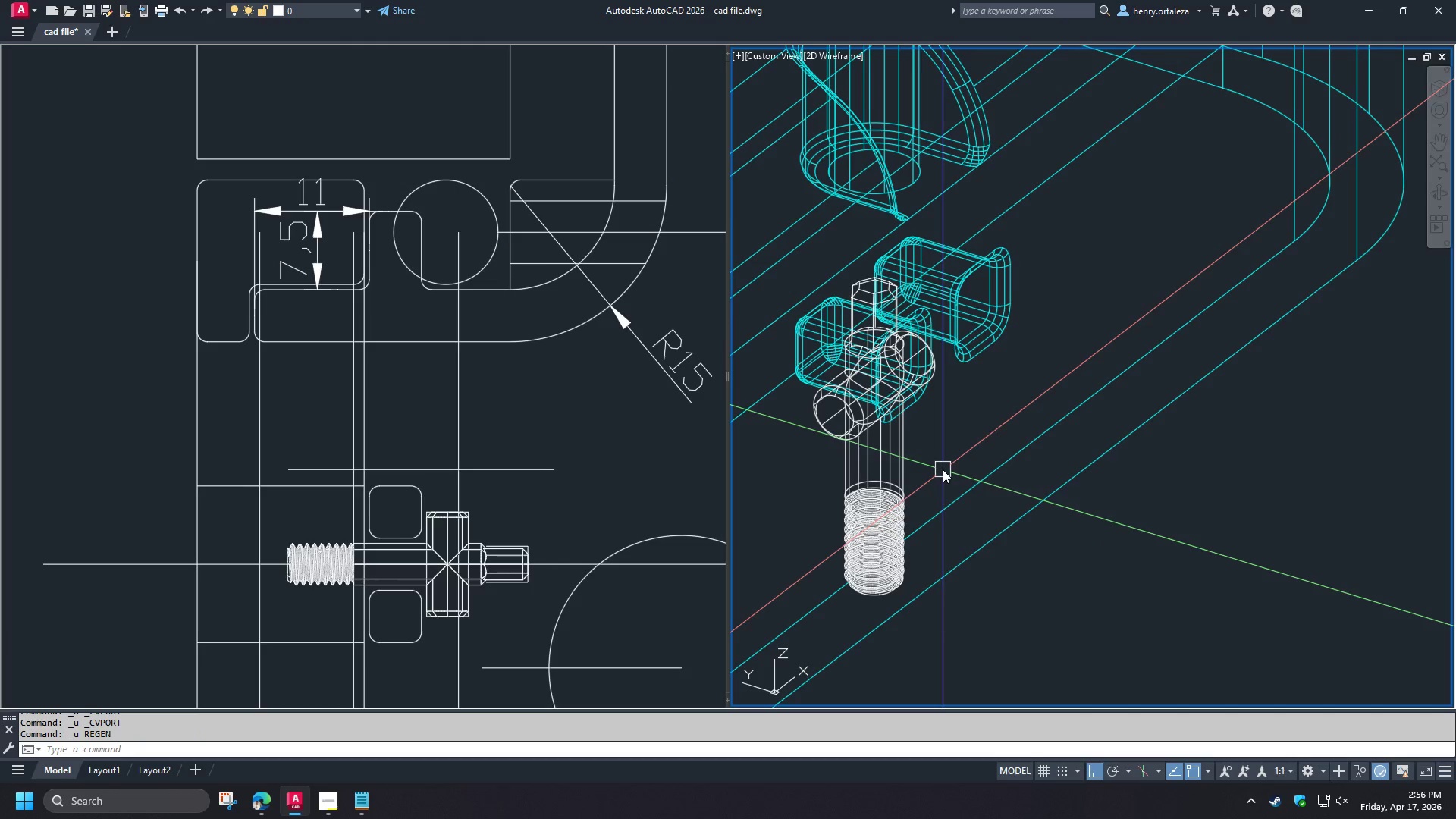 
key(Control+Z)
 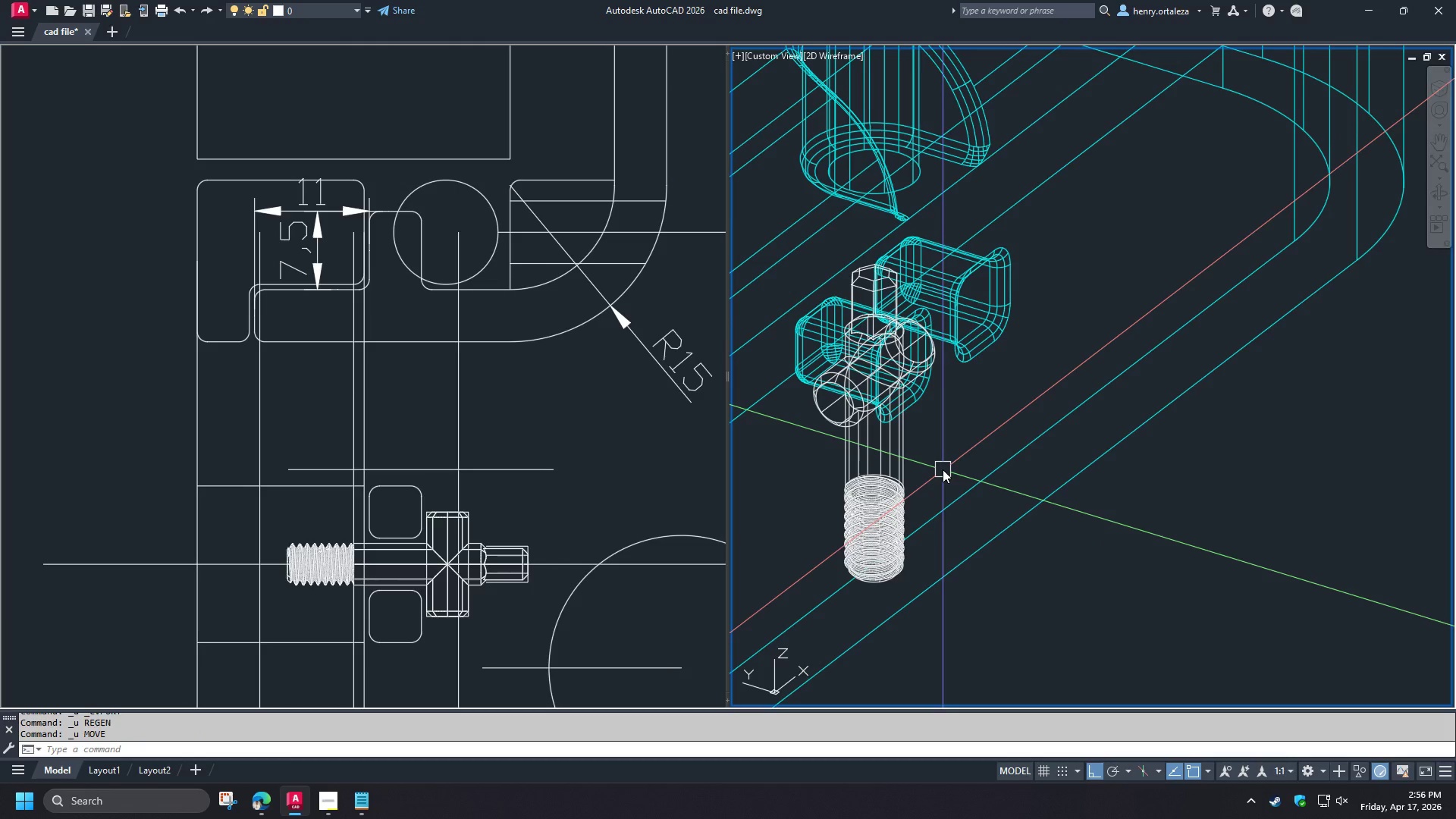 
key(Control+Z)
 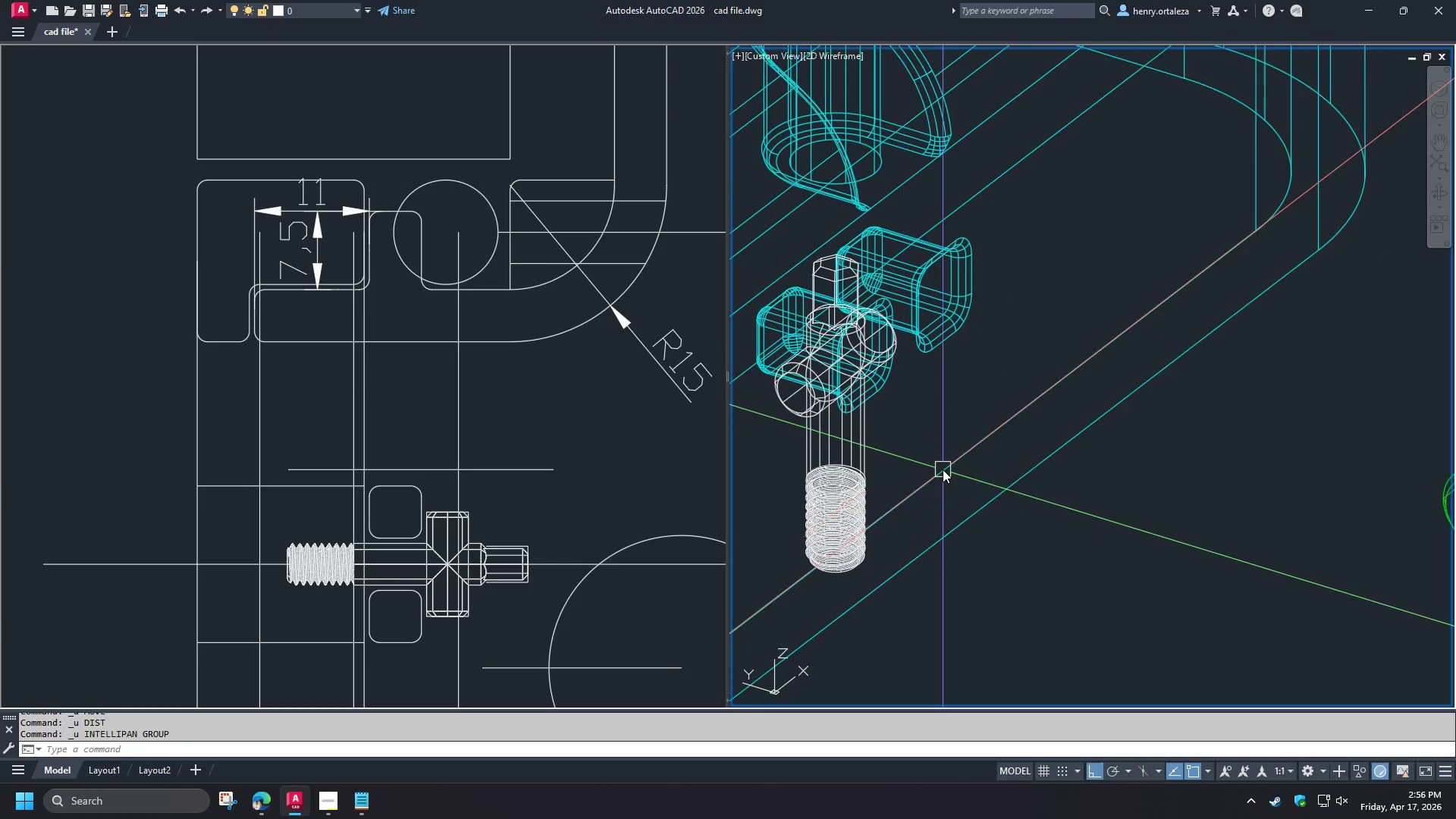 
key(Control+Z)
 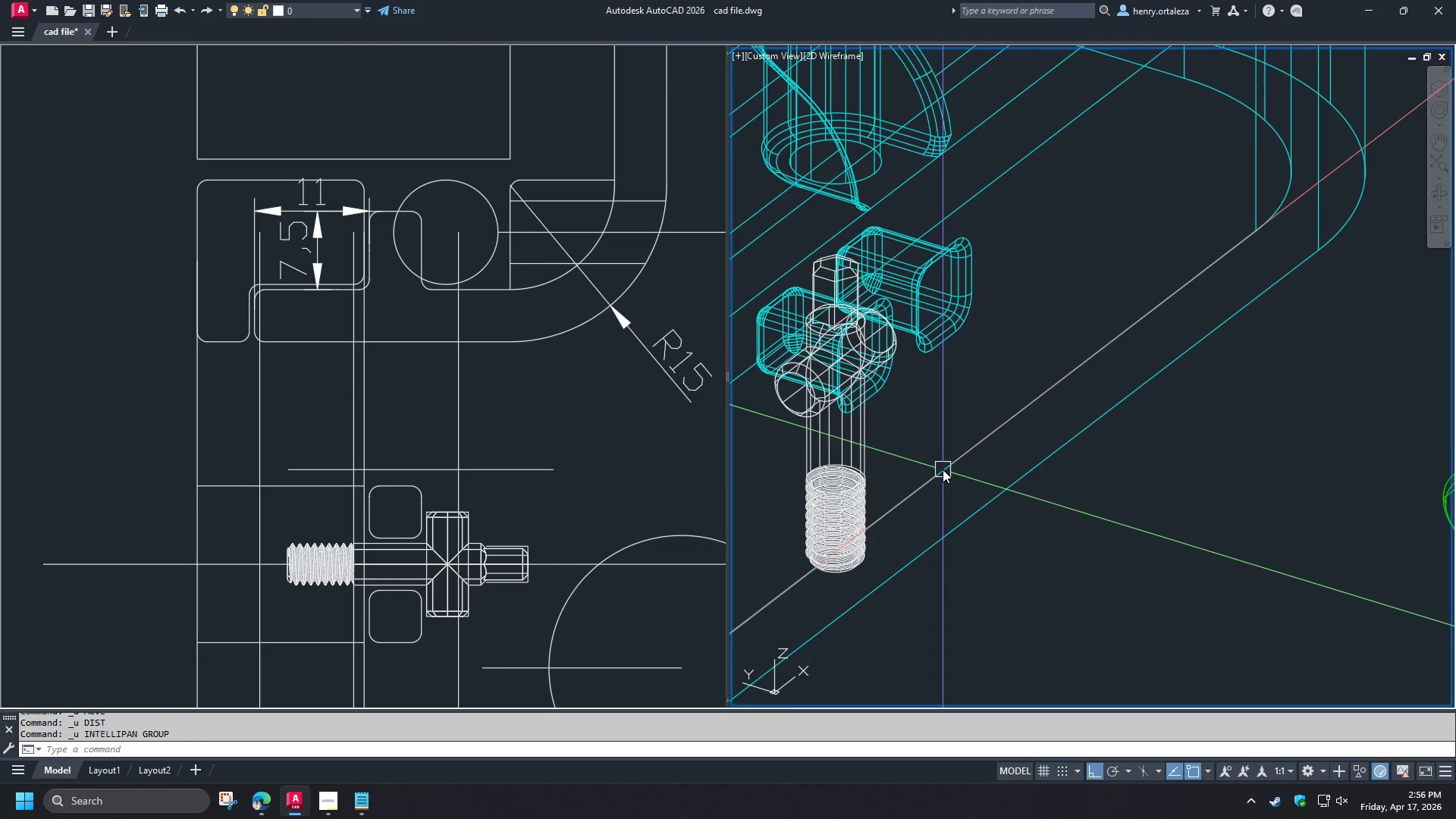 
key(Control+Z)
 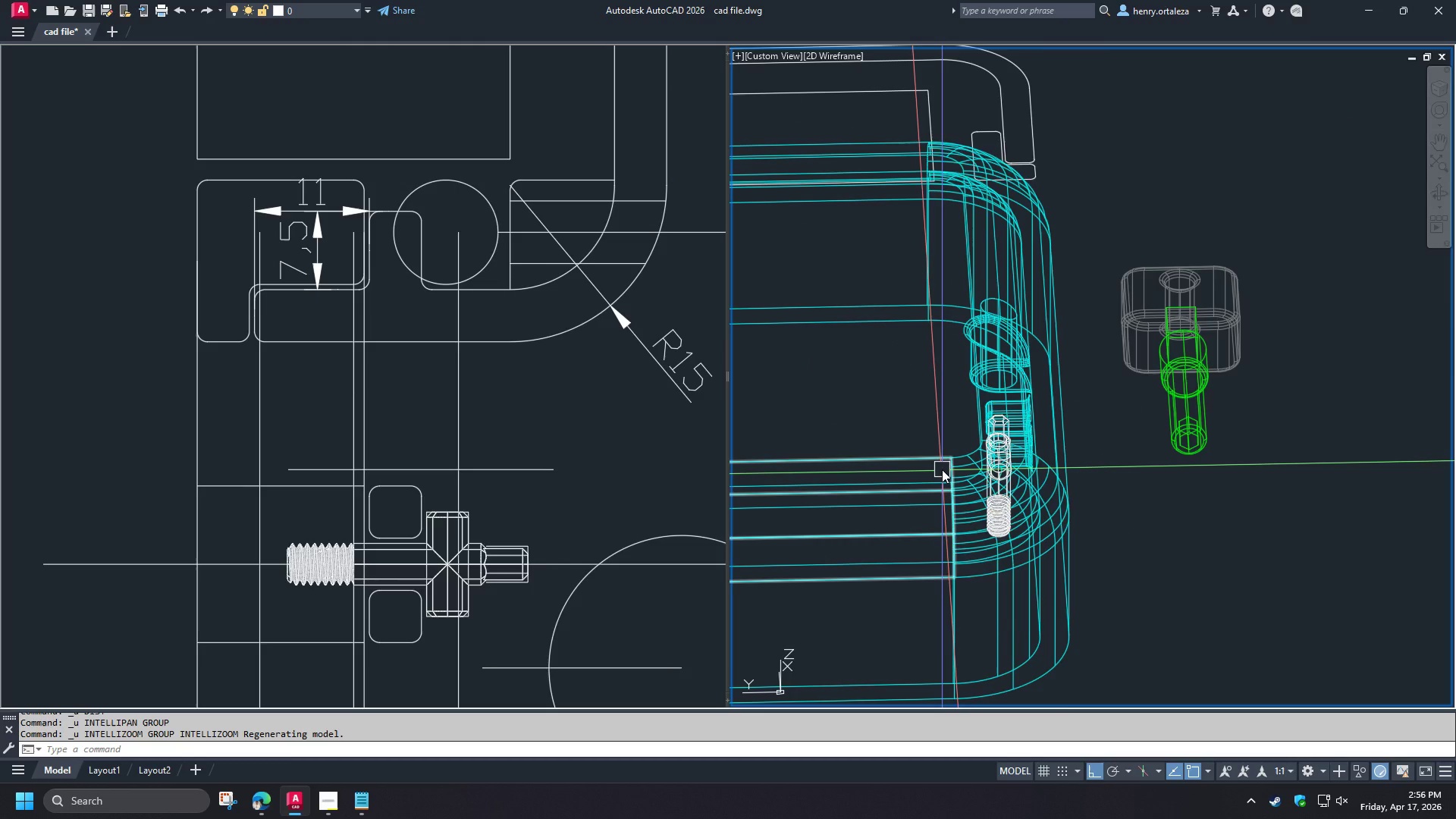 
key(Control+Z)
 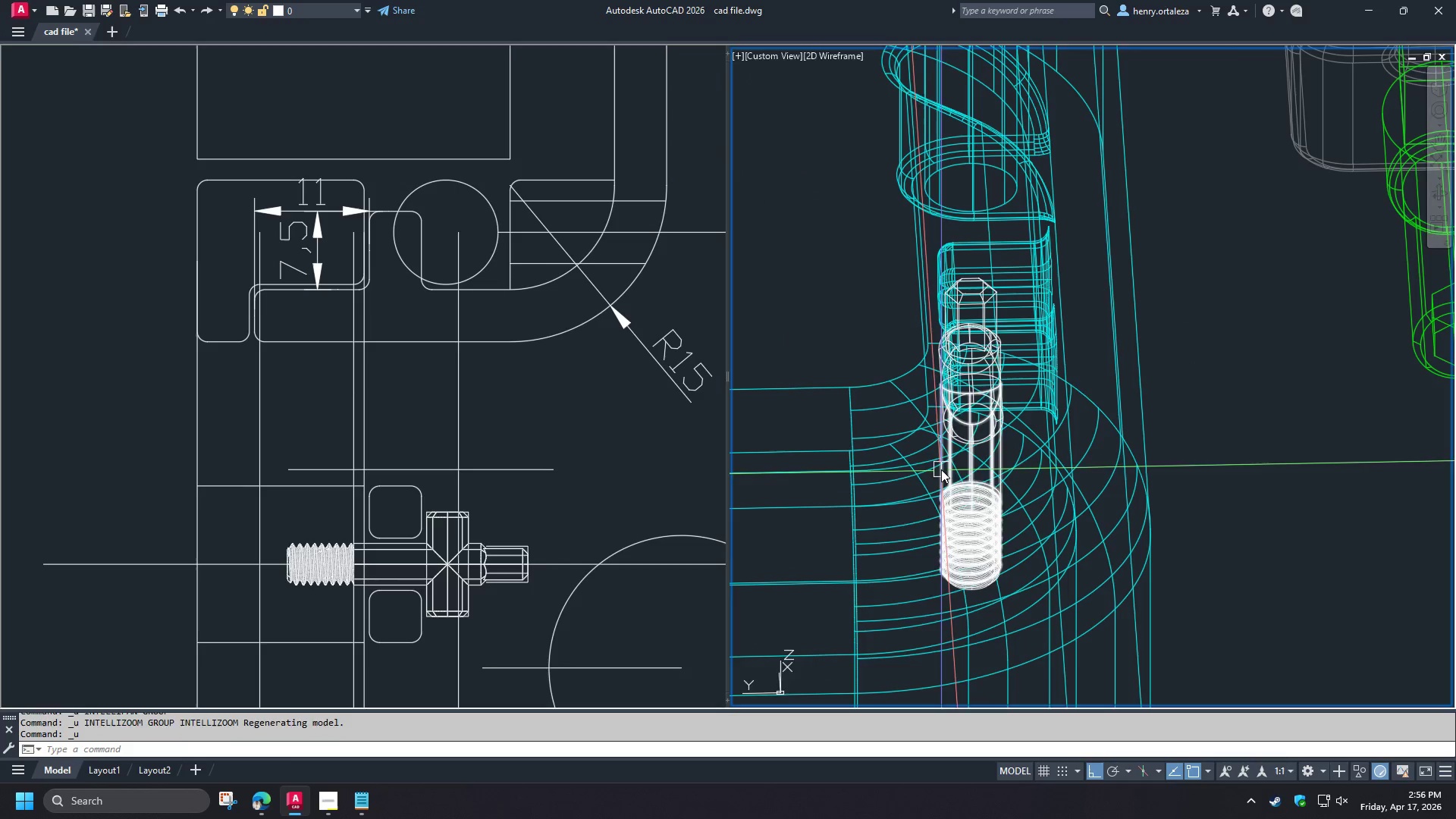 
key(Control+Z)
 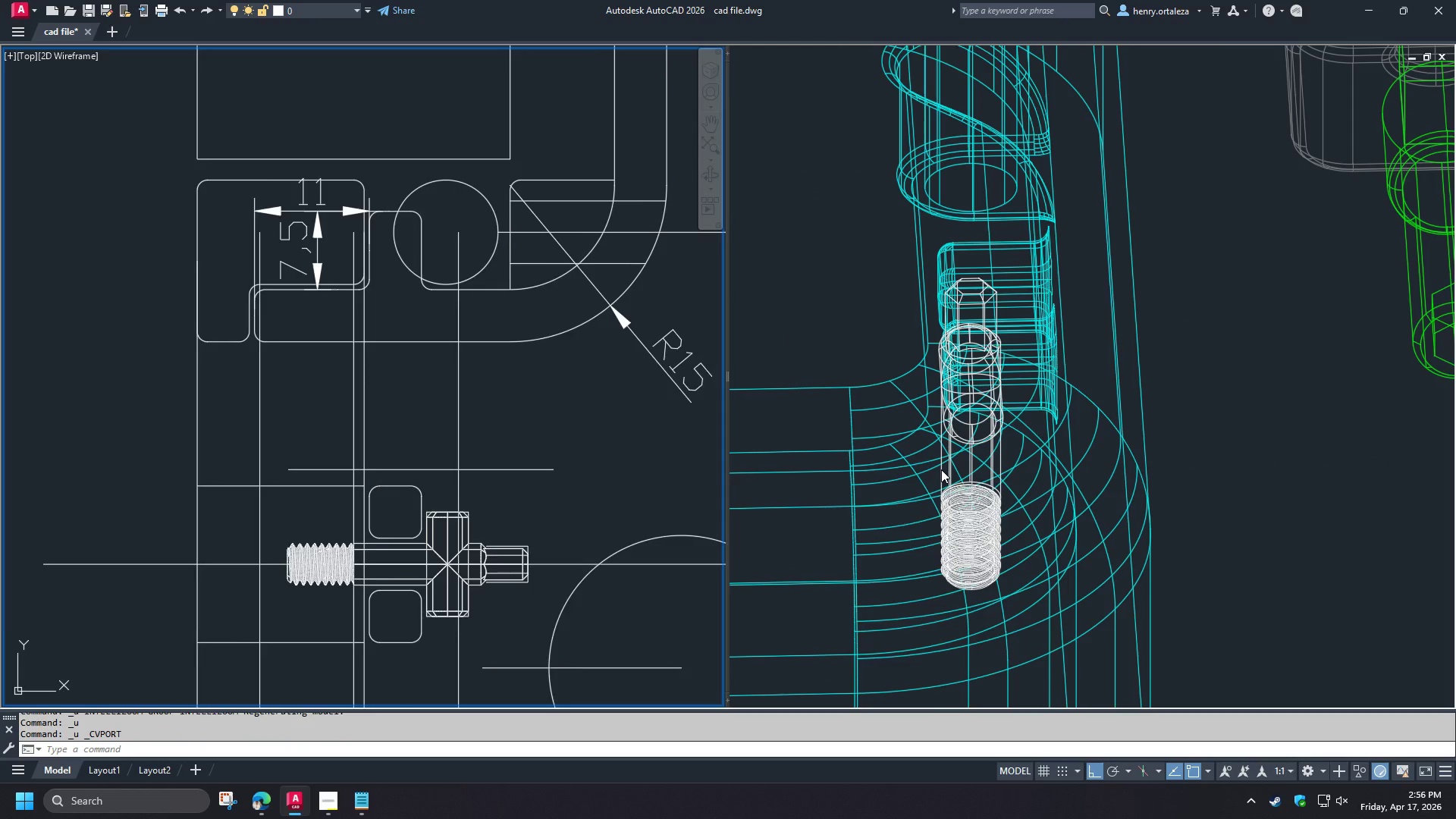 
key(Control+Z)
 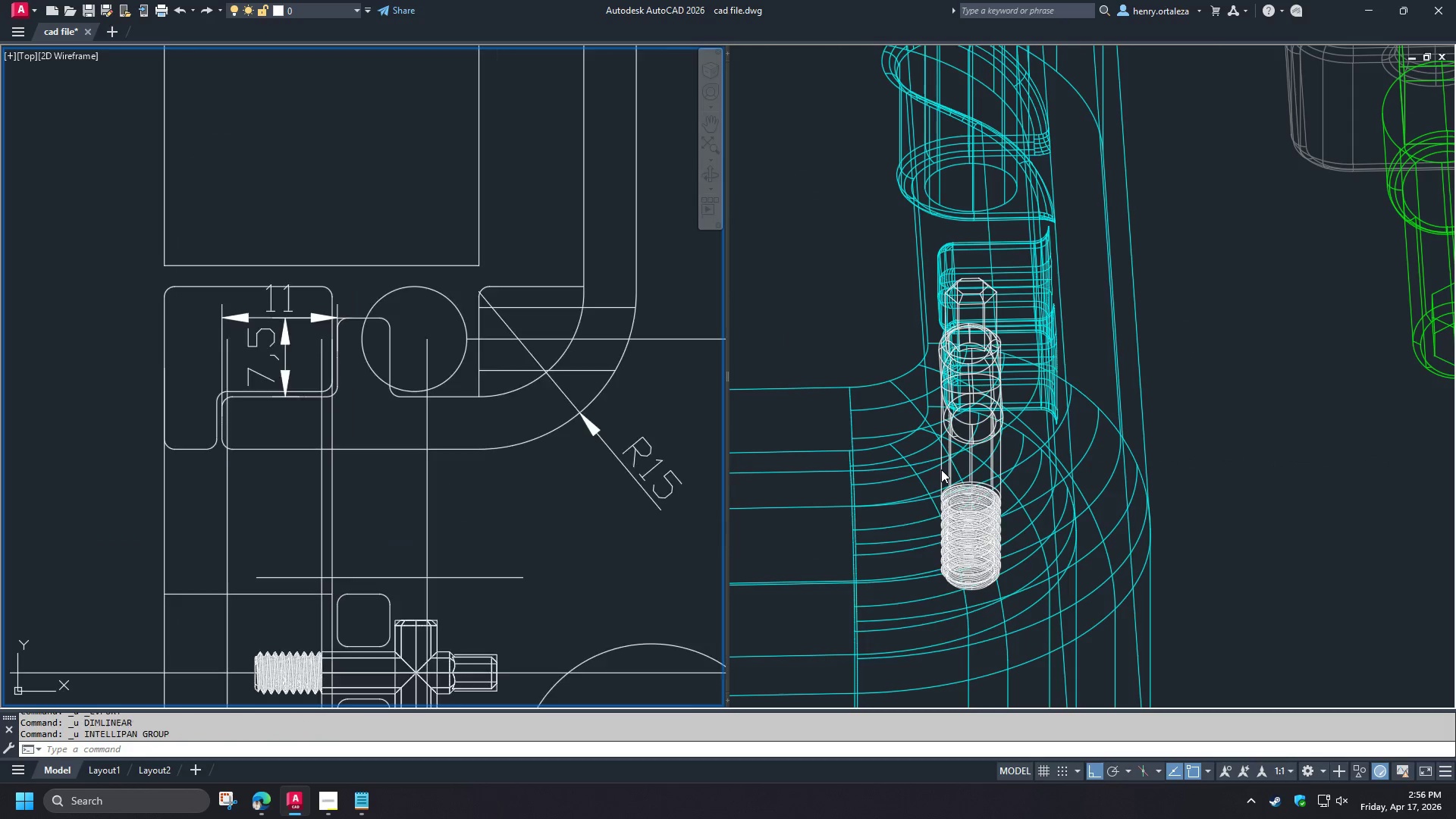 
key(Control+Z)
 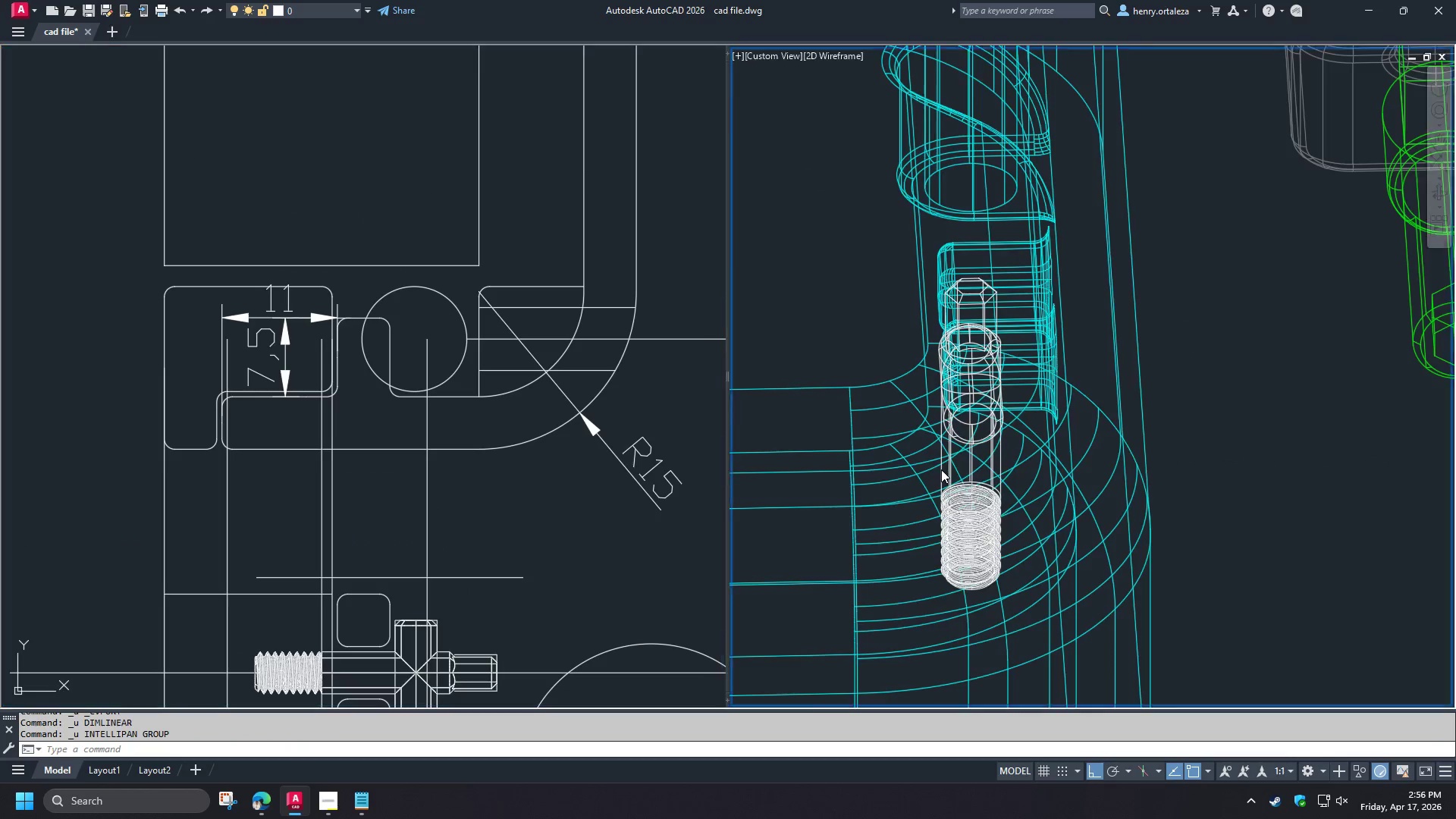 
key(Control+Z)
 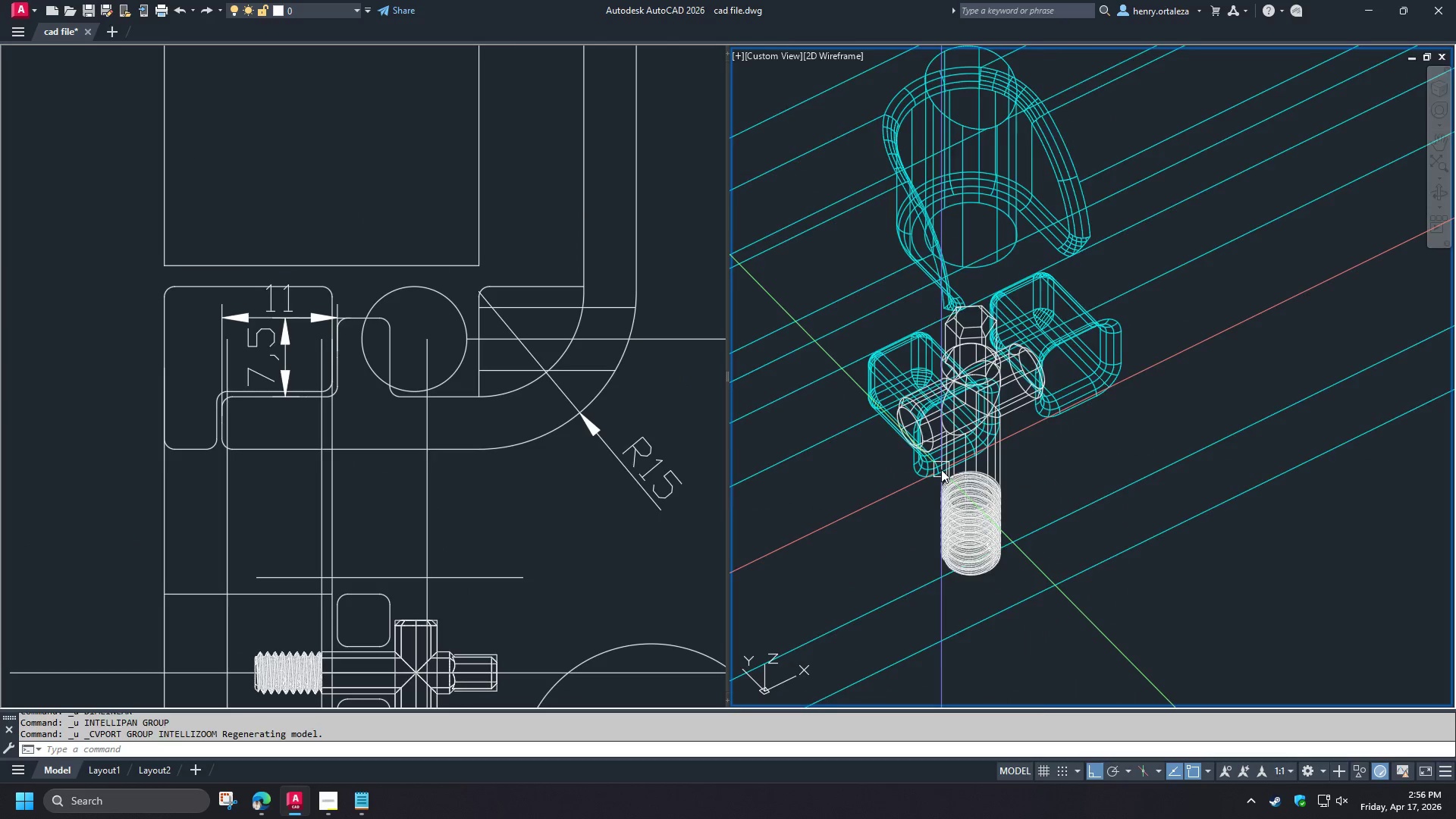 
key(Control+Z)
 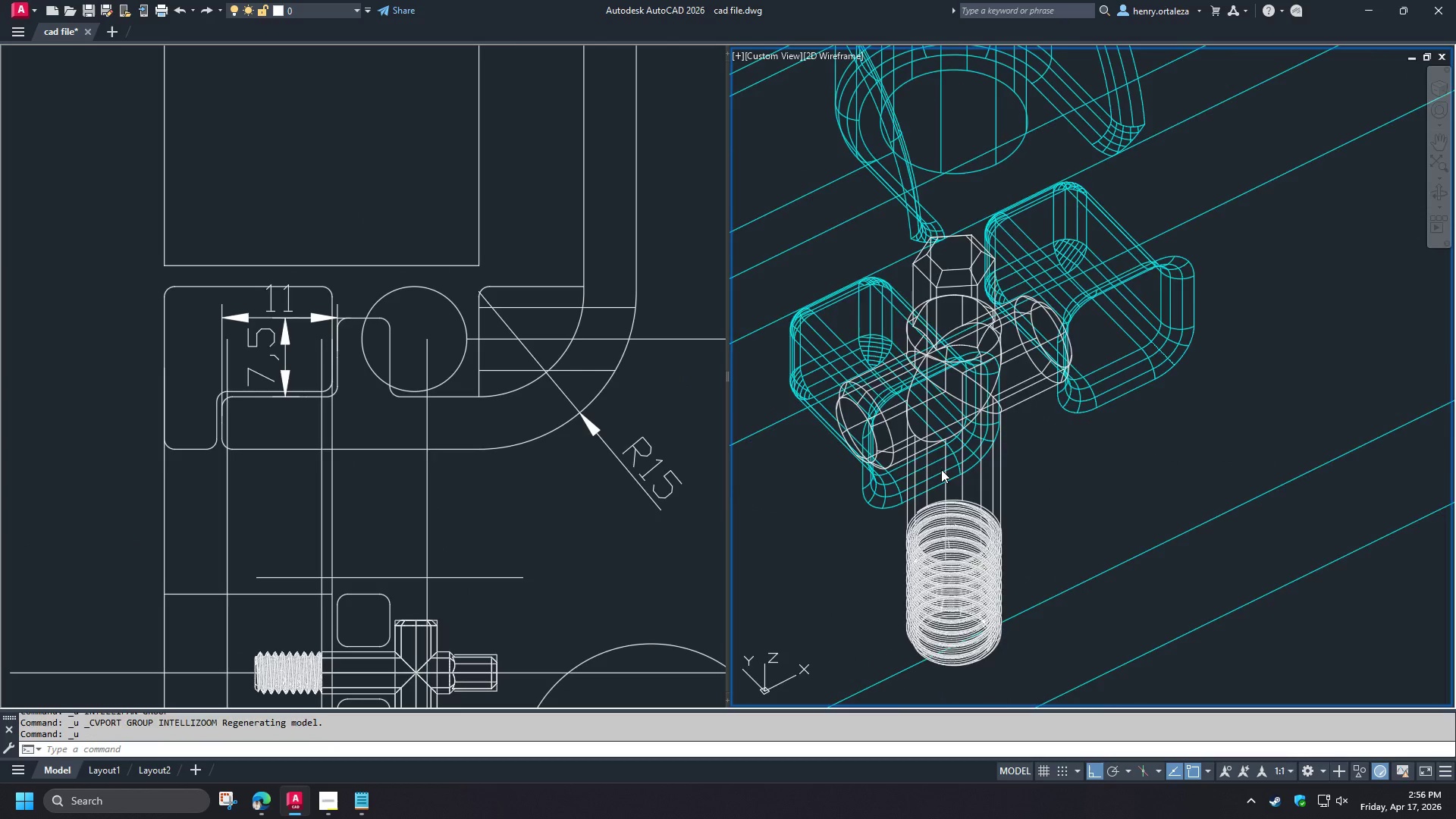 
key(Control+Z)
 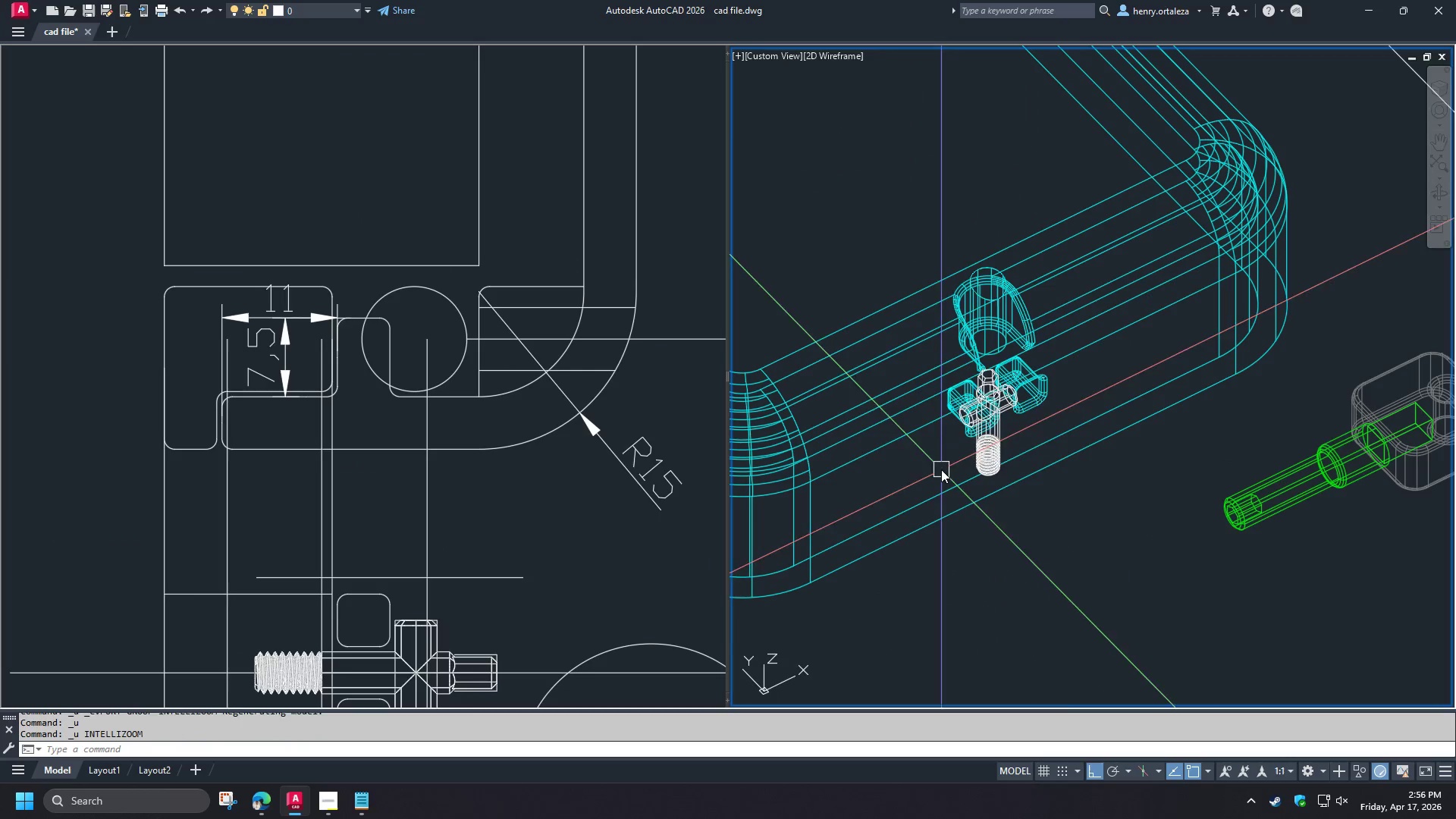 
key(Control+Z)
 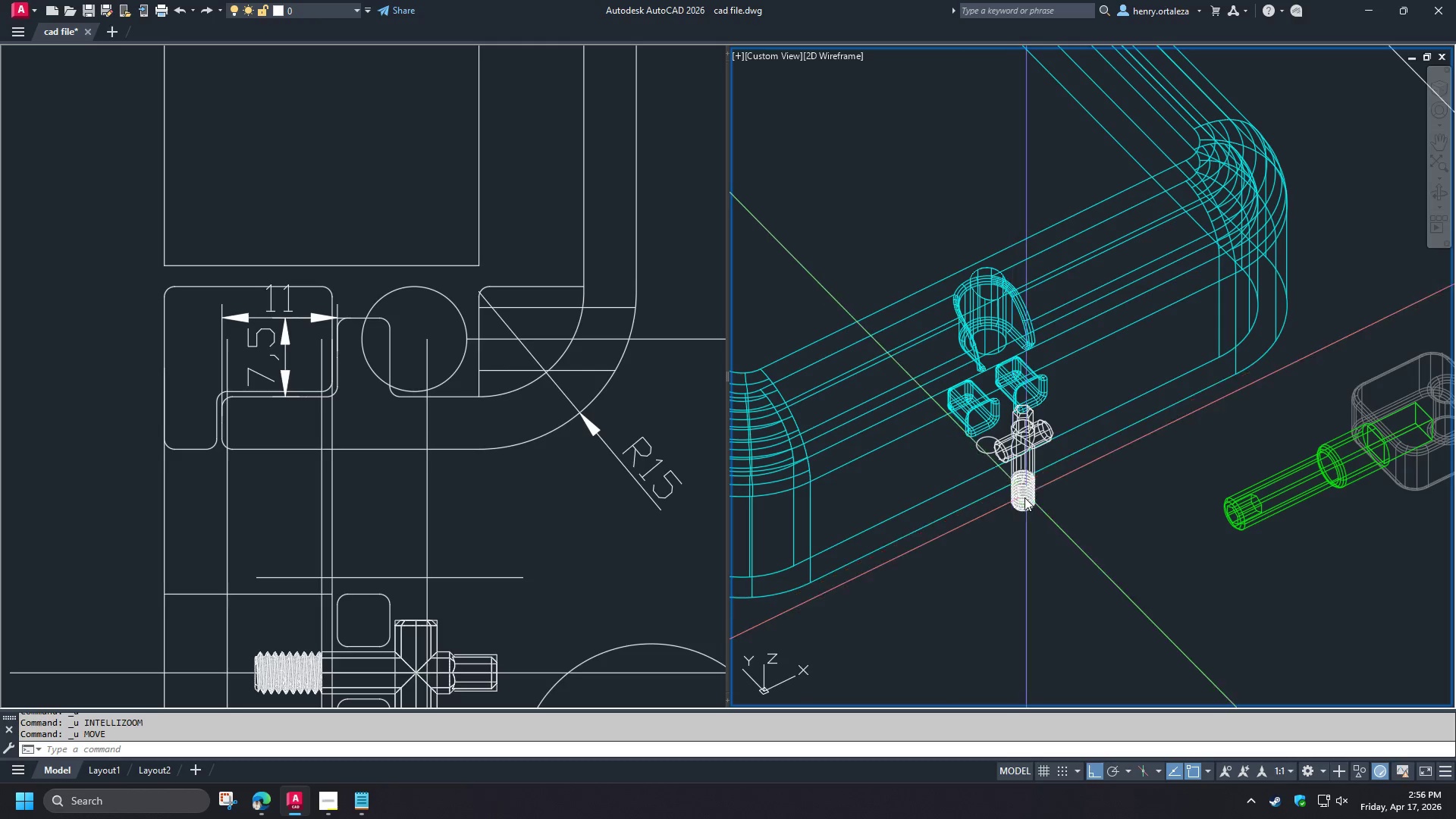 
scroll: coordinate [1043, 510], scroll_direction: up, amount: 2.0
 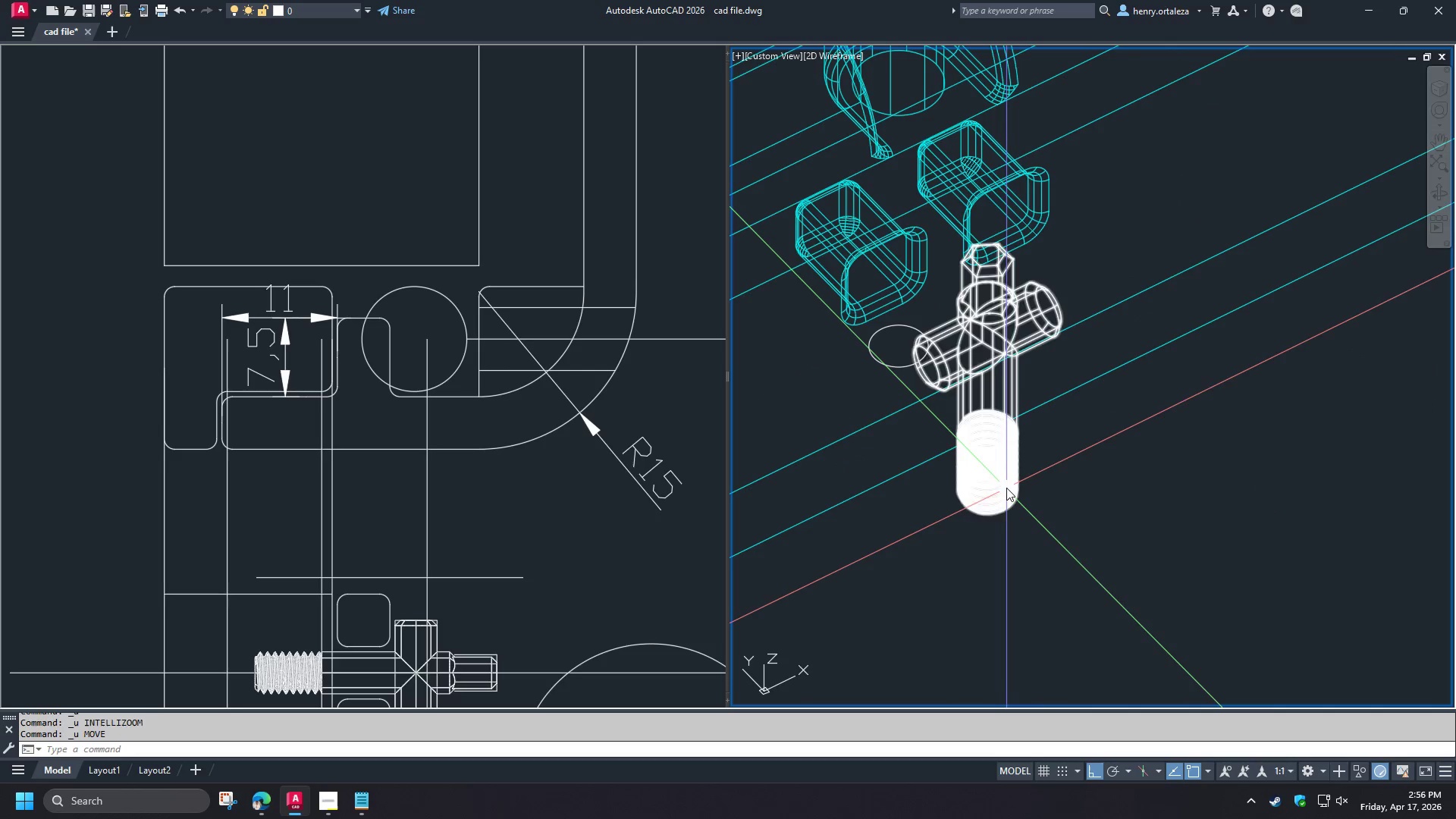 
left_click([1006, 488])
 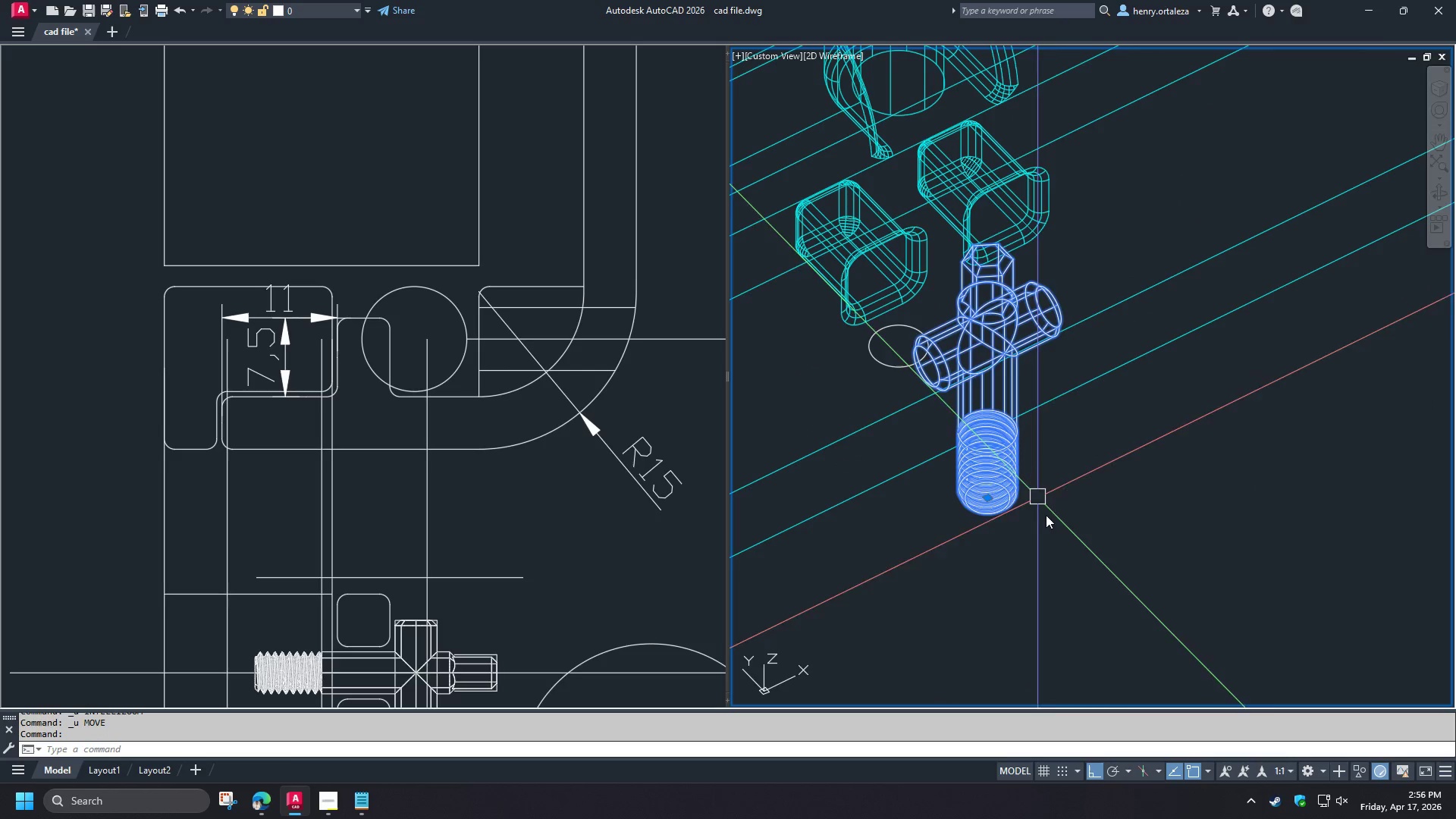 
key(M)
 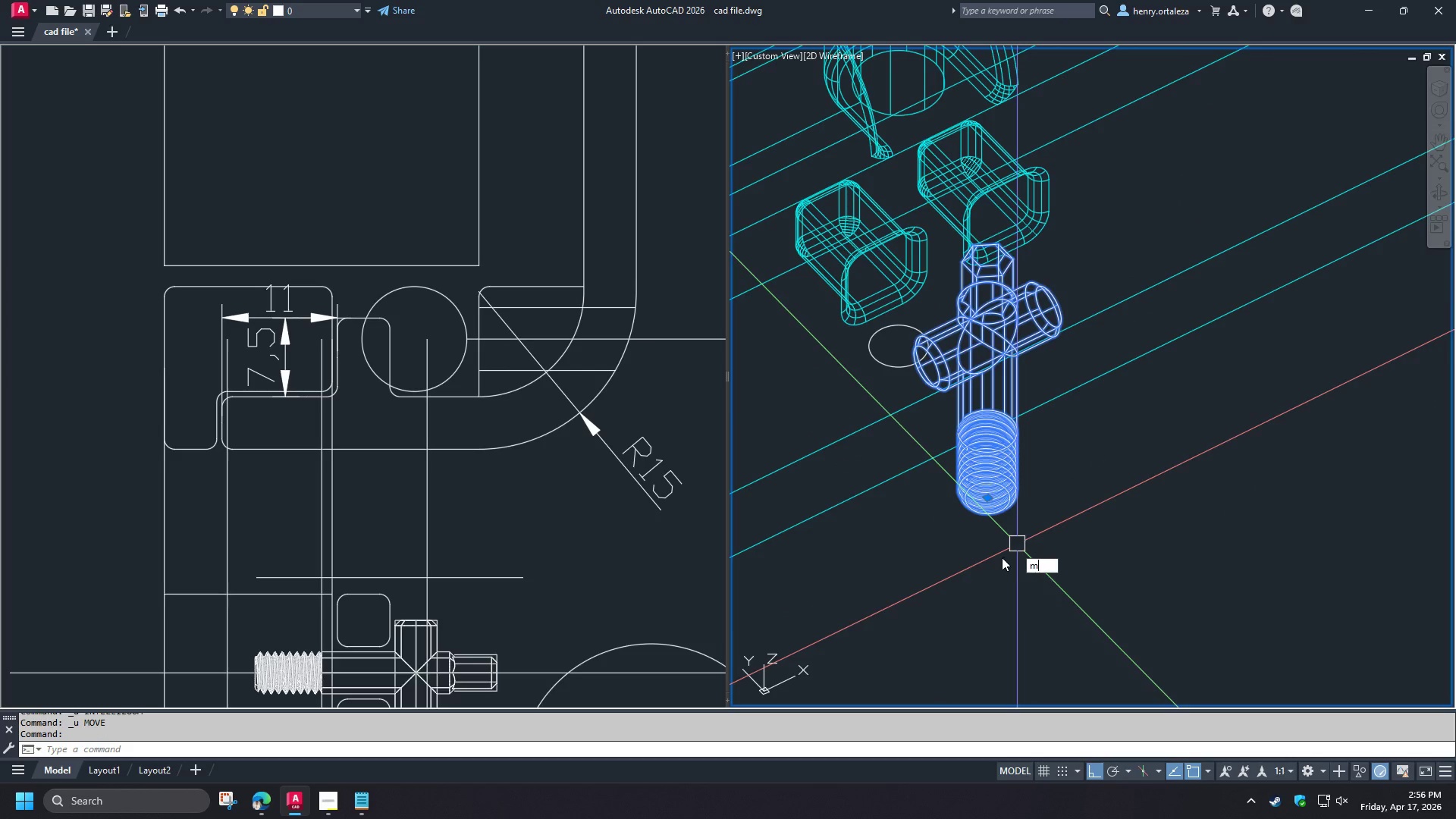 
key(Space)
 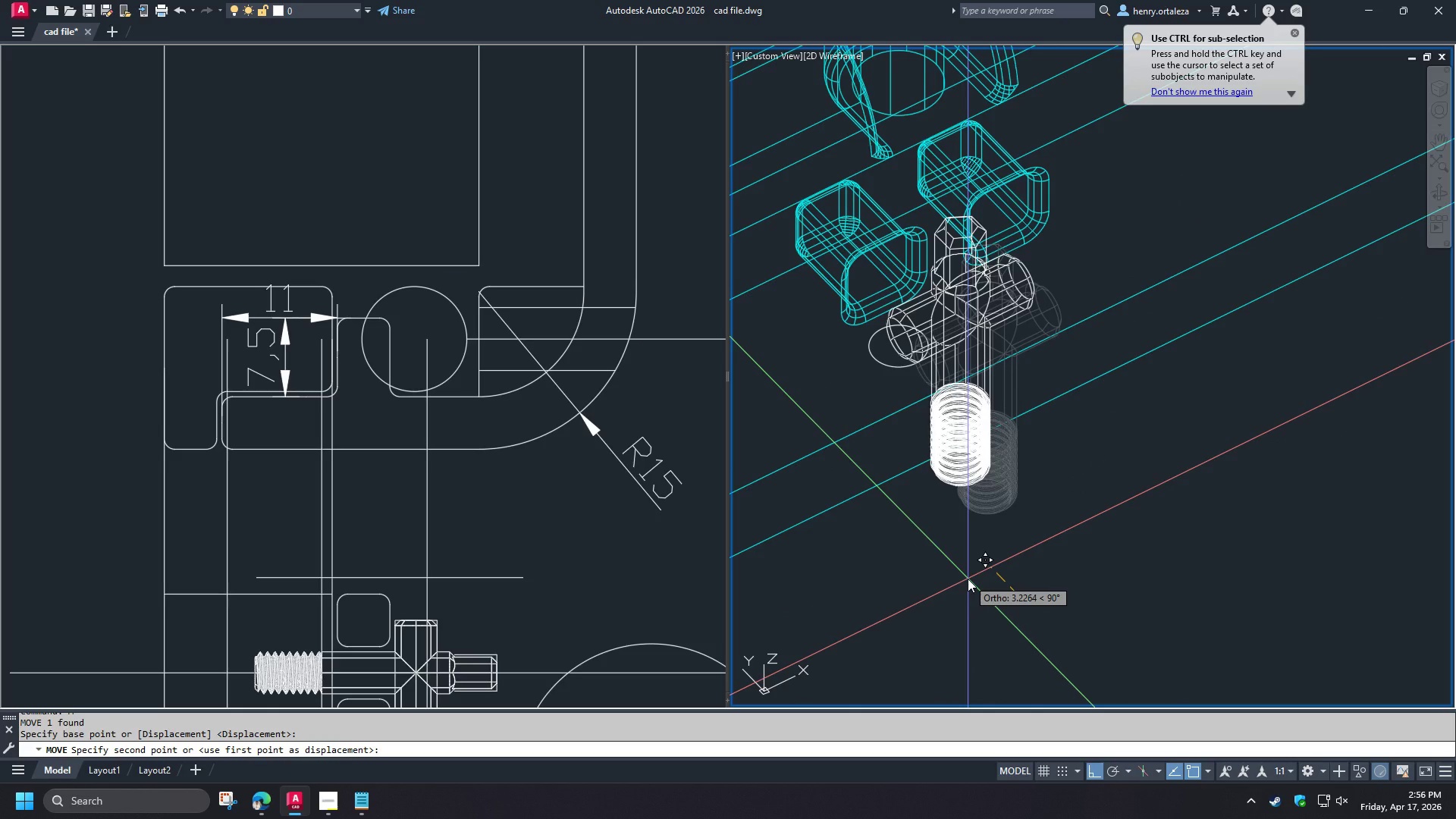 
key(Numpad1)
 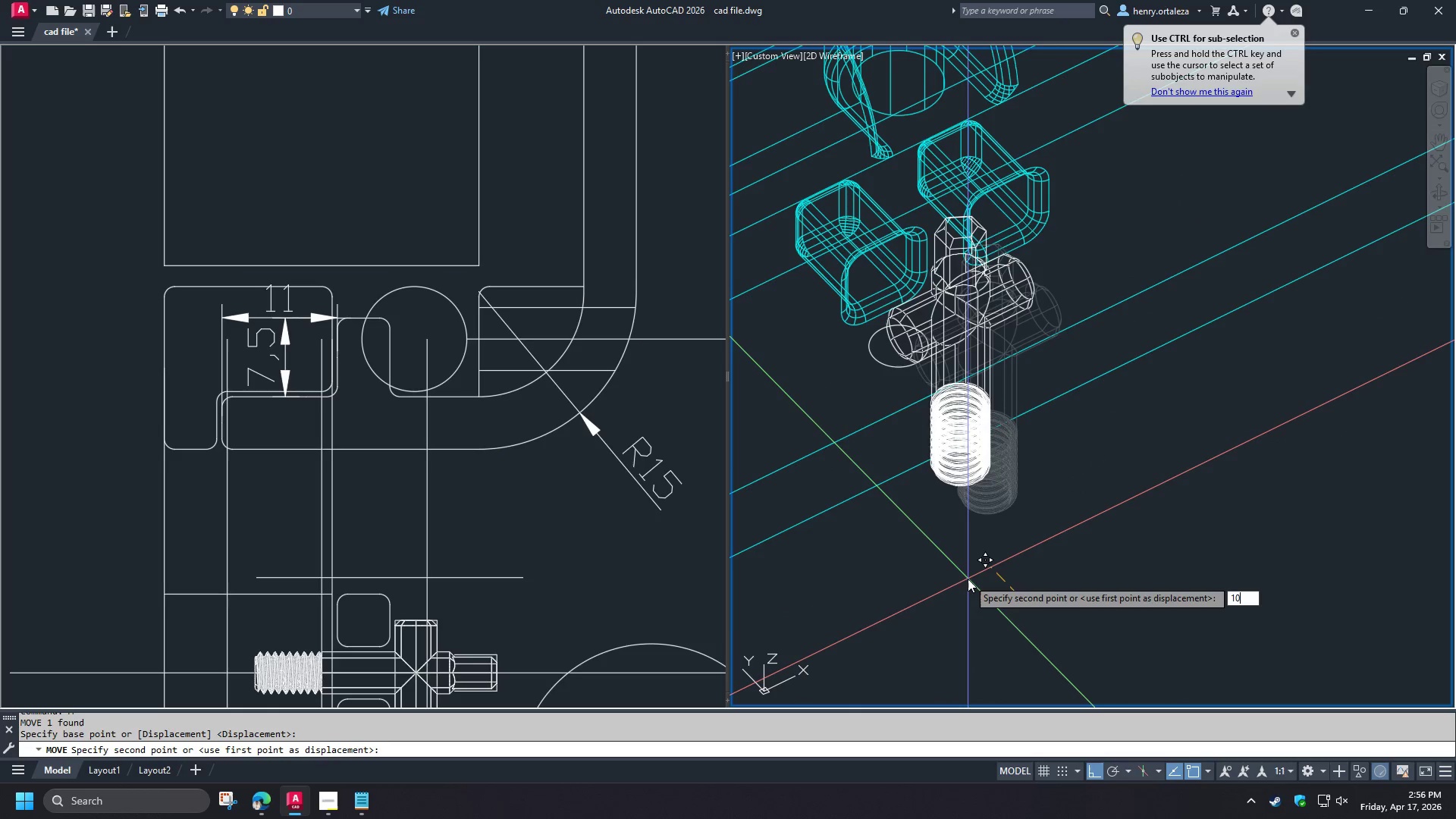 
key(Numpad0)
 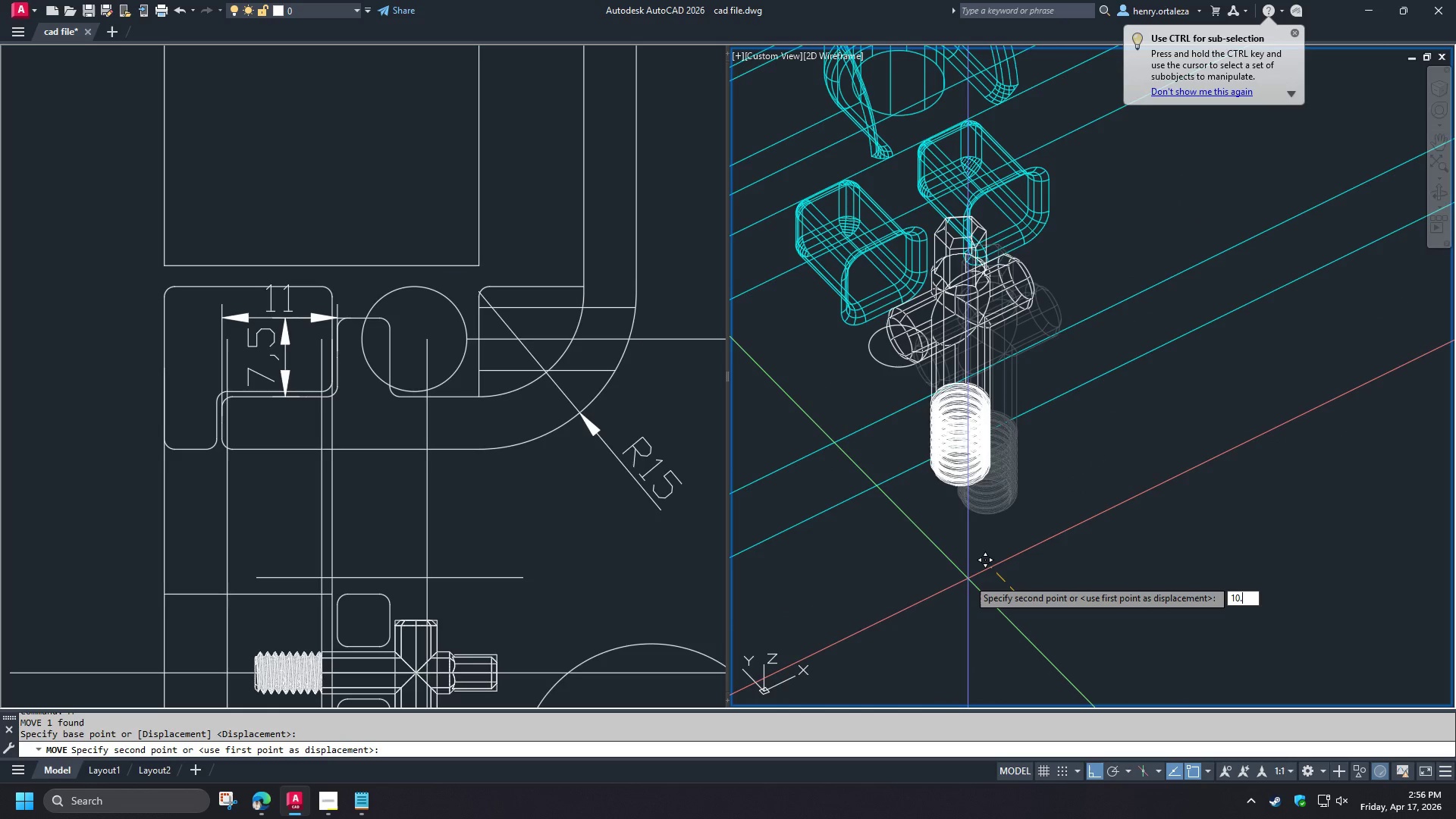 
key(NumpadDecimal)
 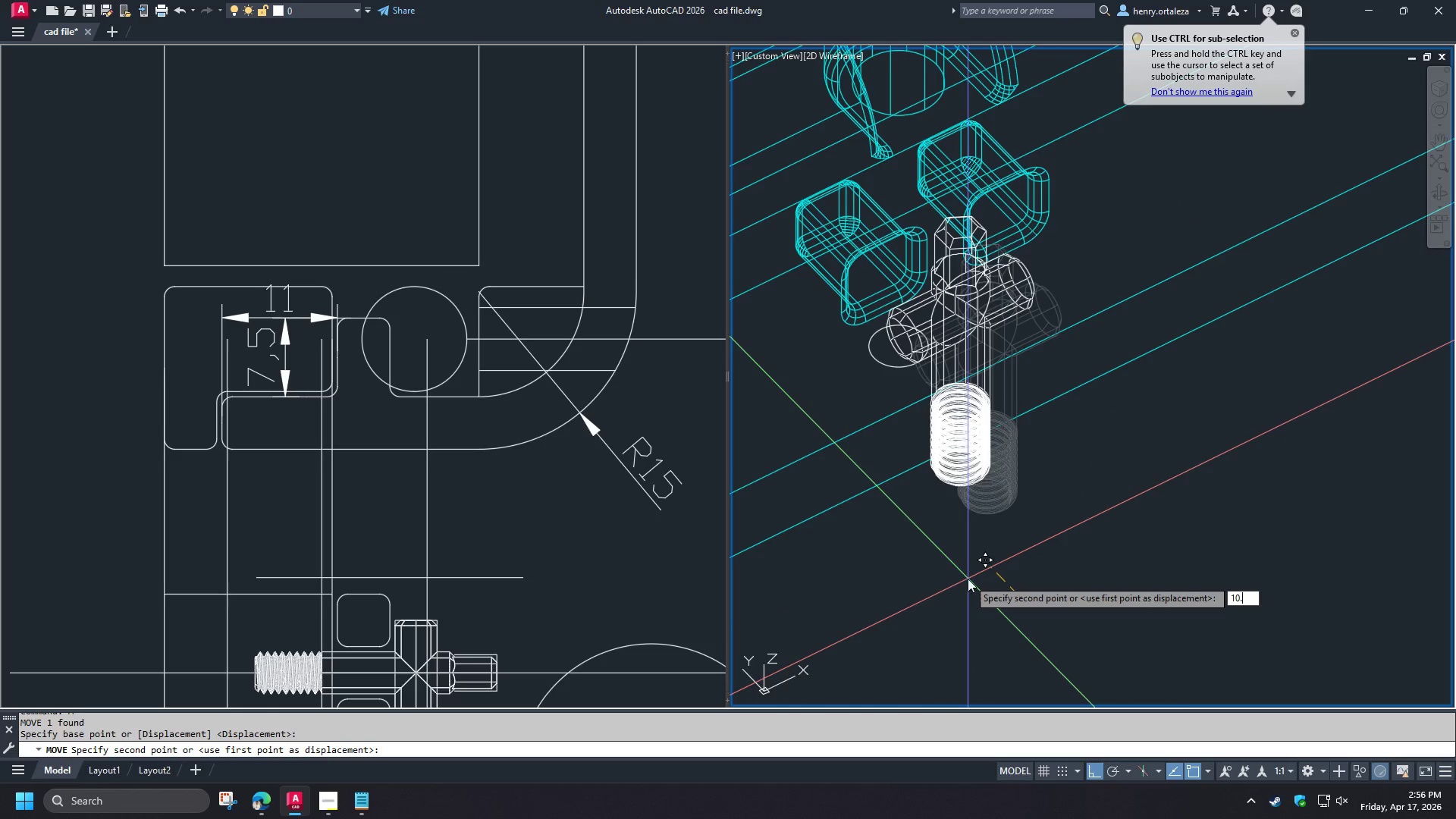 
key(Numpad5)
 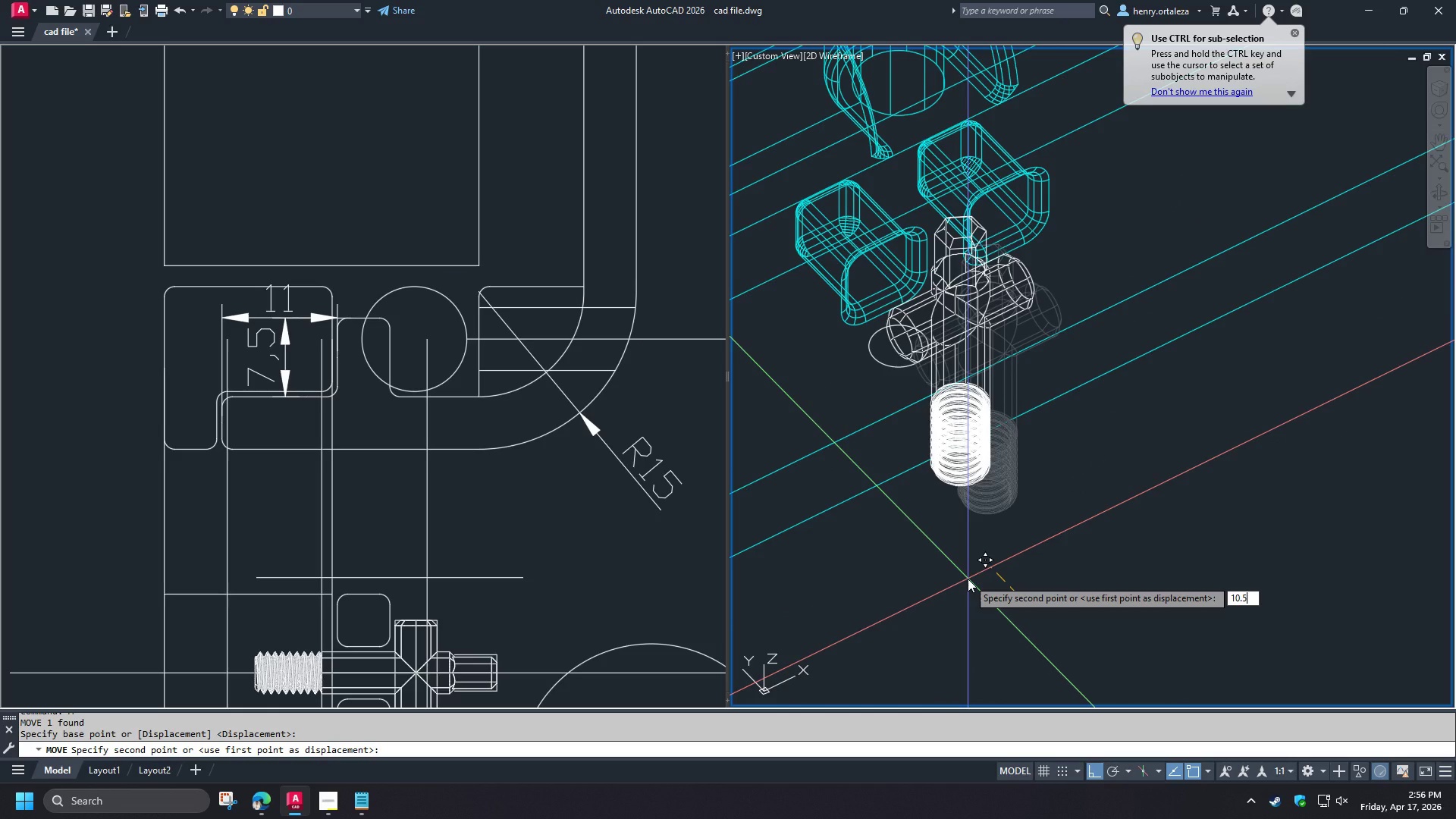 
key(NumpadEnter)
 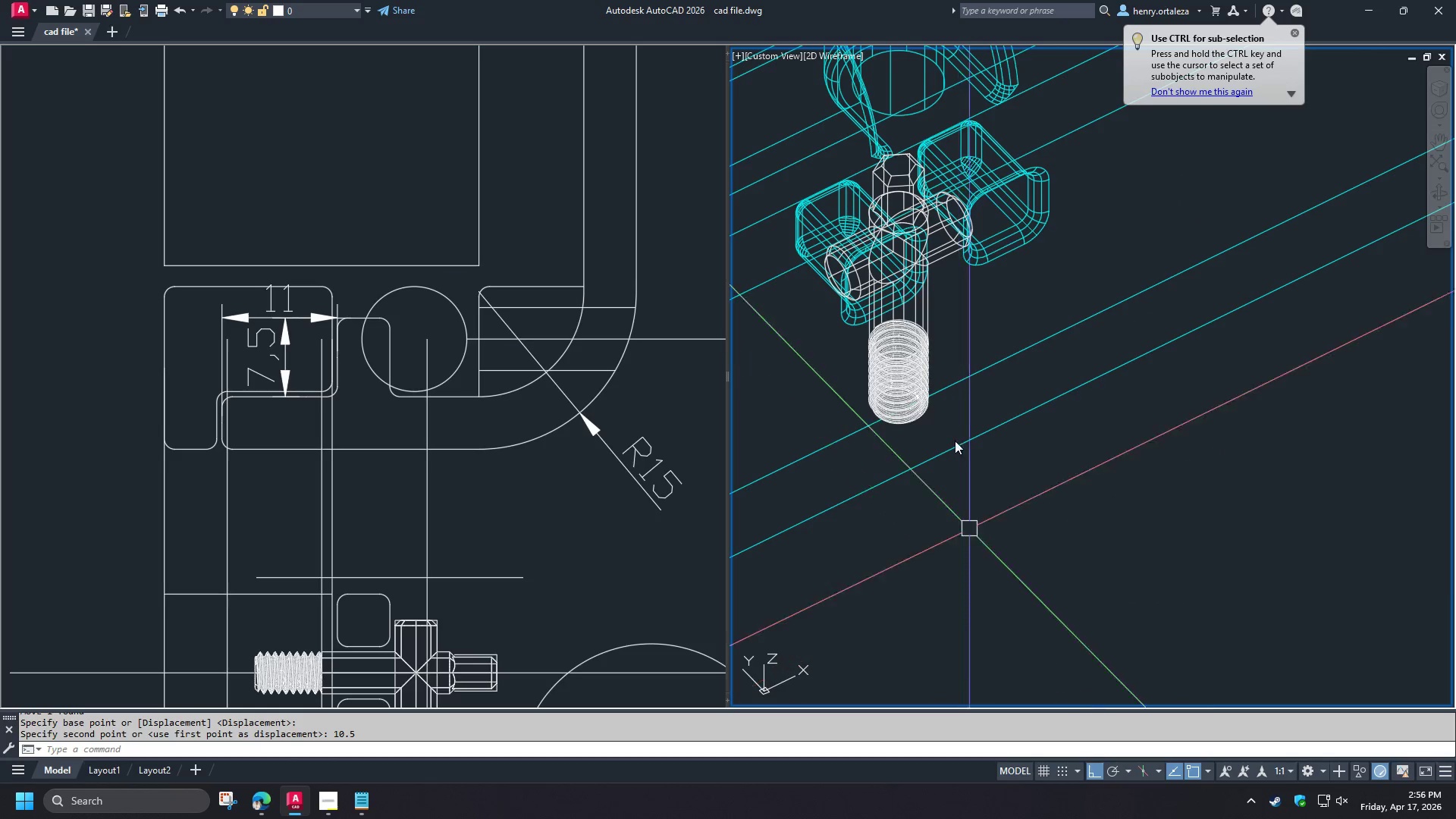 
scroll: coordinate [926, 309], scroll_direction: up, amount: 5.0
 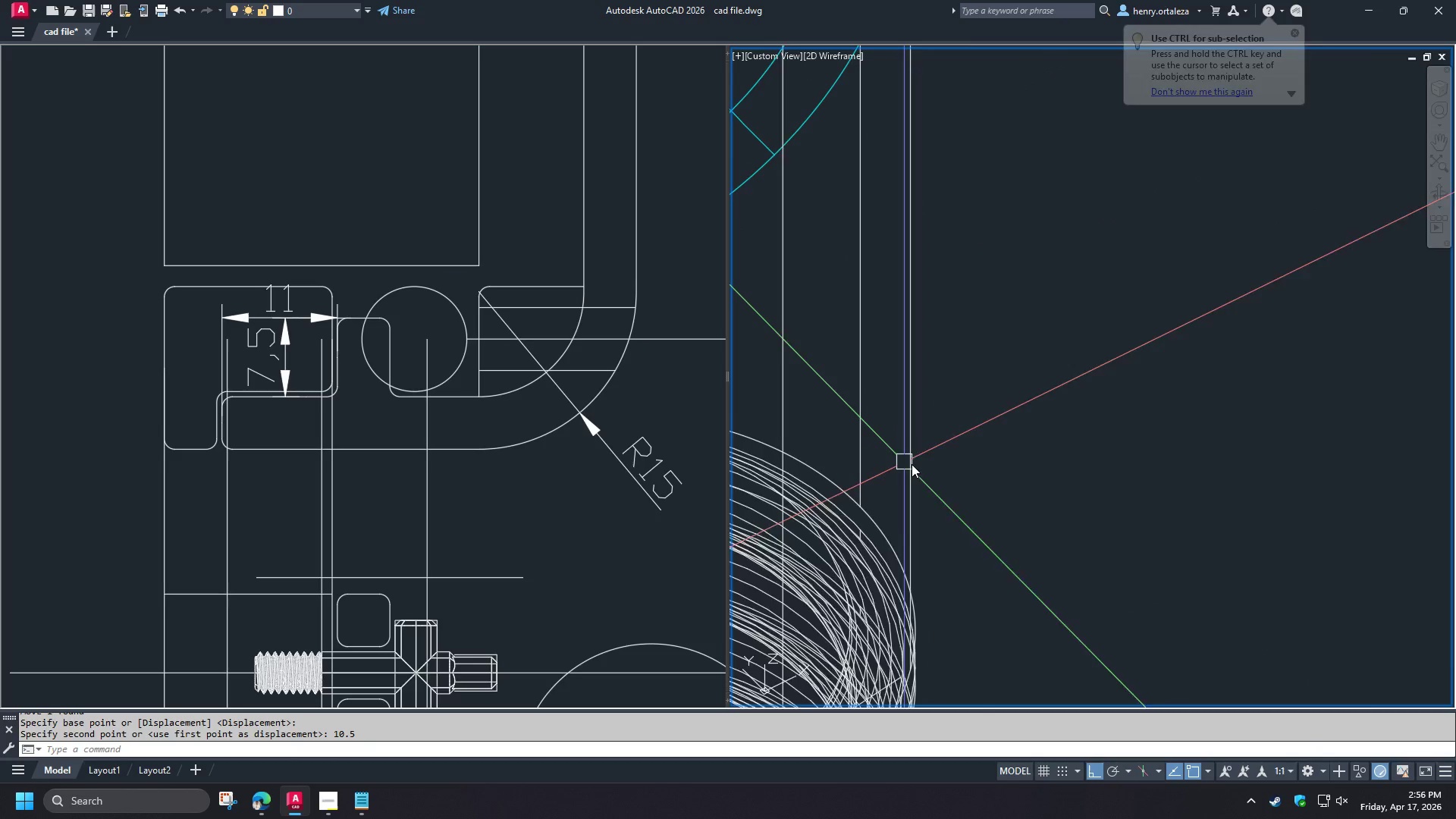 
scroll: coordinate [915, 466], scroll_direction: down, amount: 4.0
 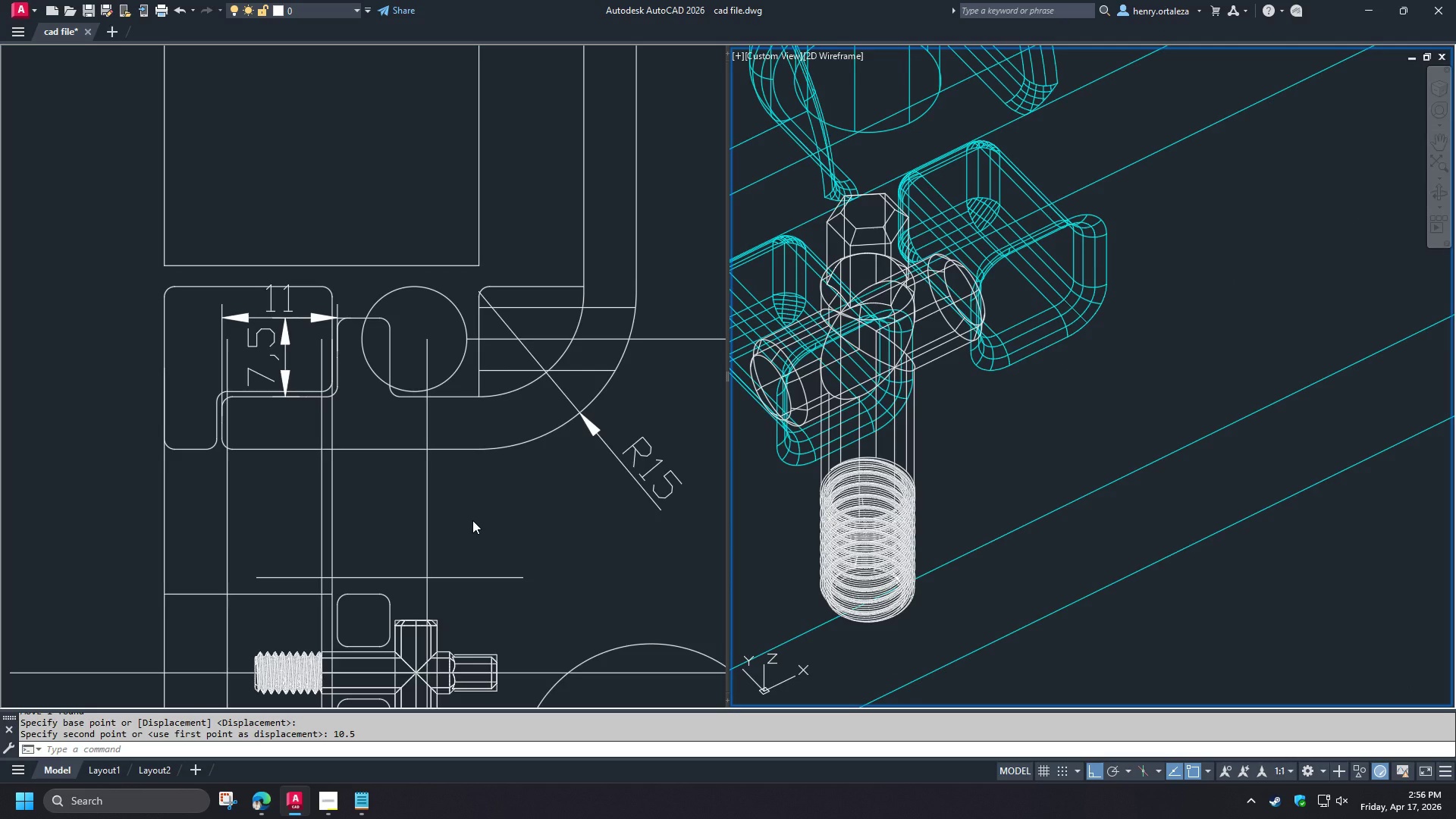 
left_click([472, 520])
 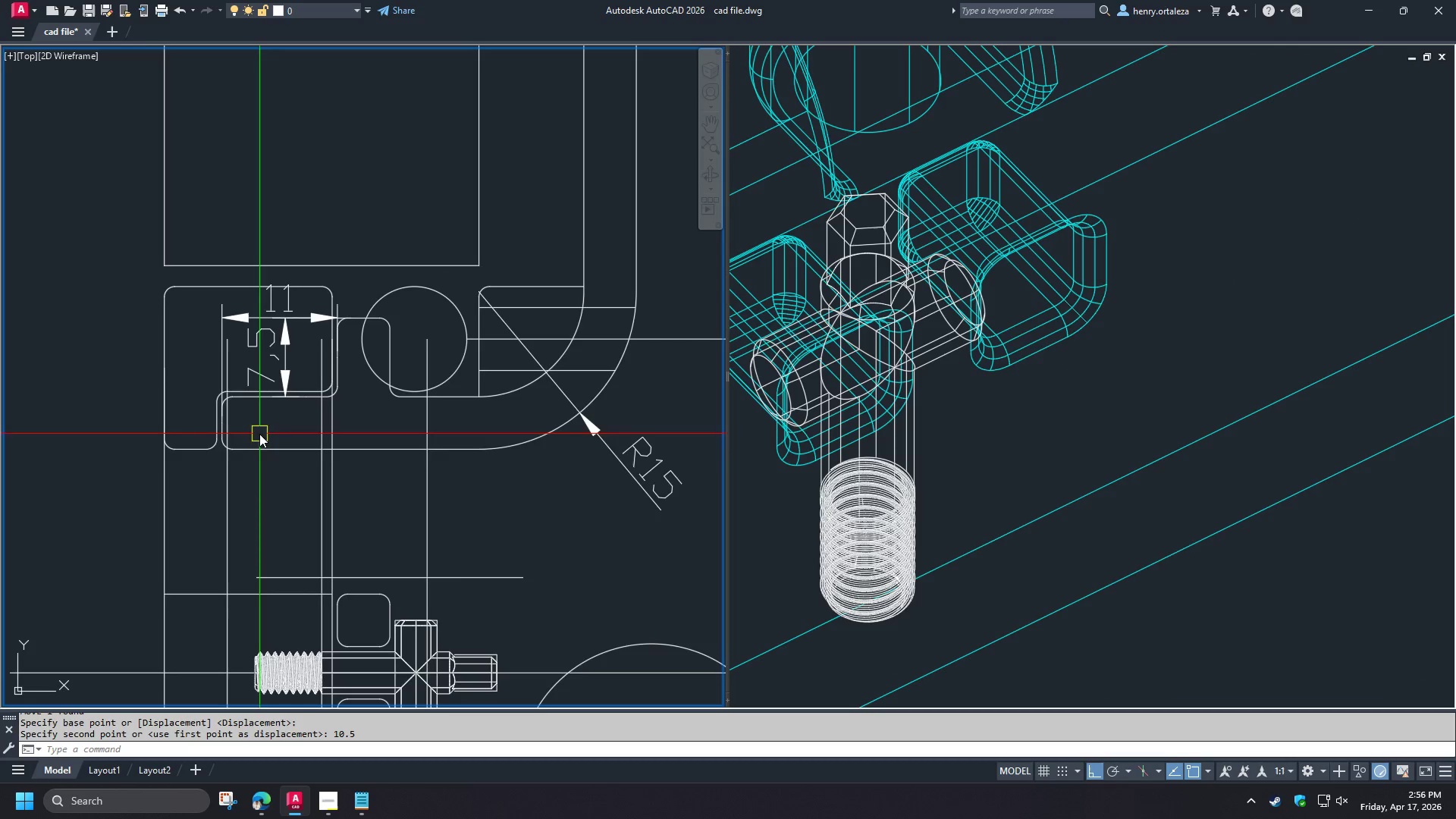 
type(dli)
 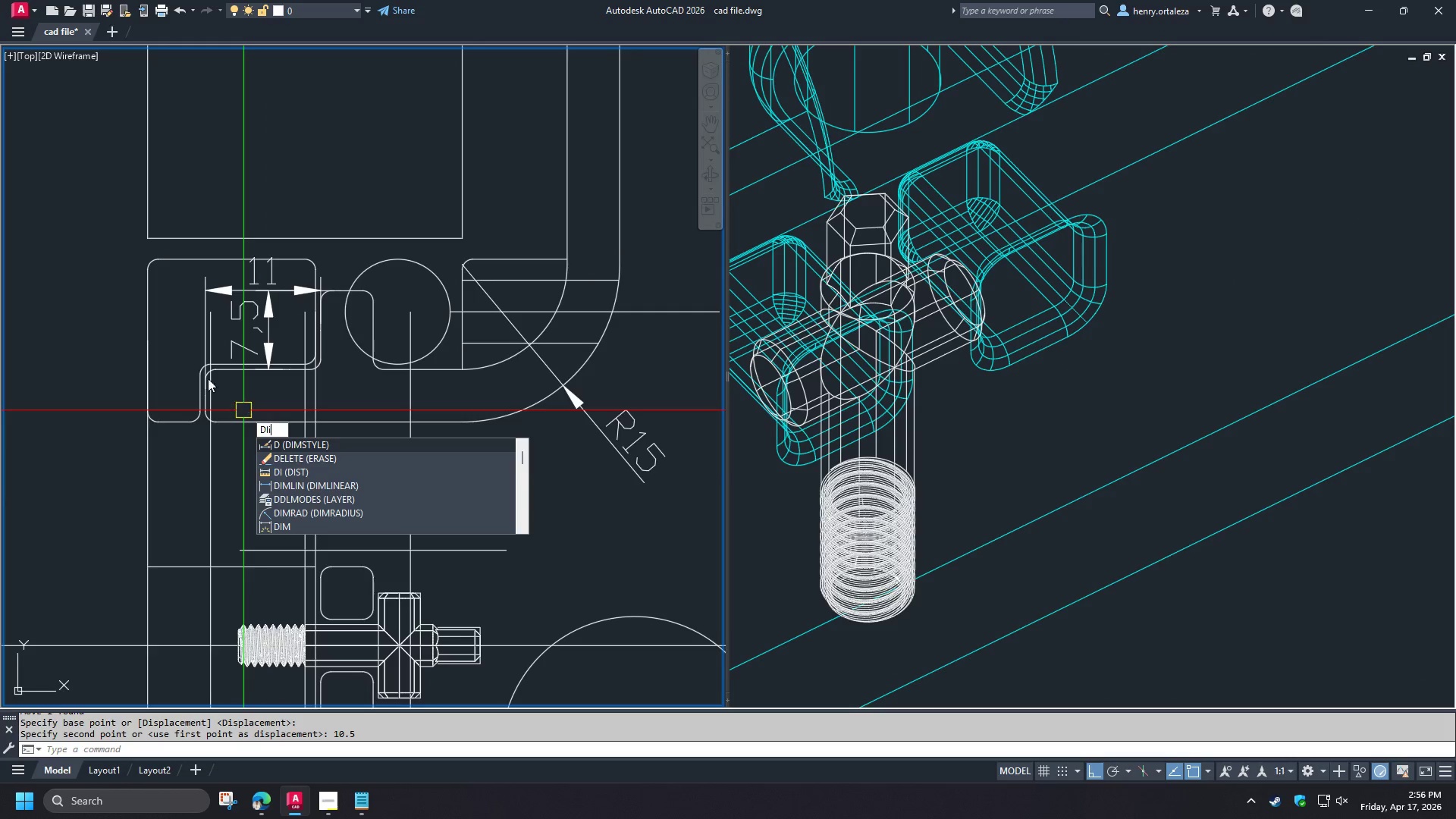 
key(Space)
 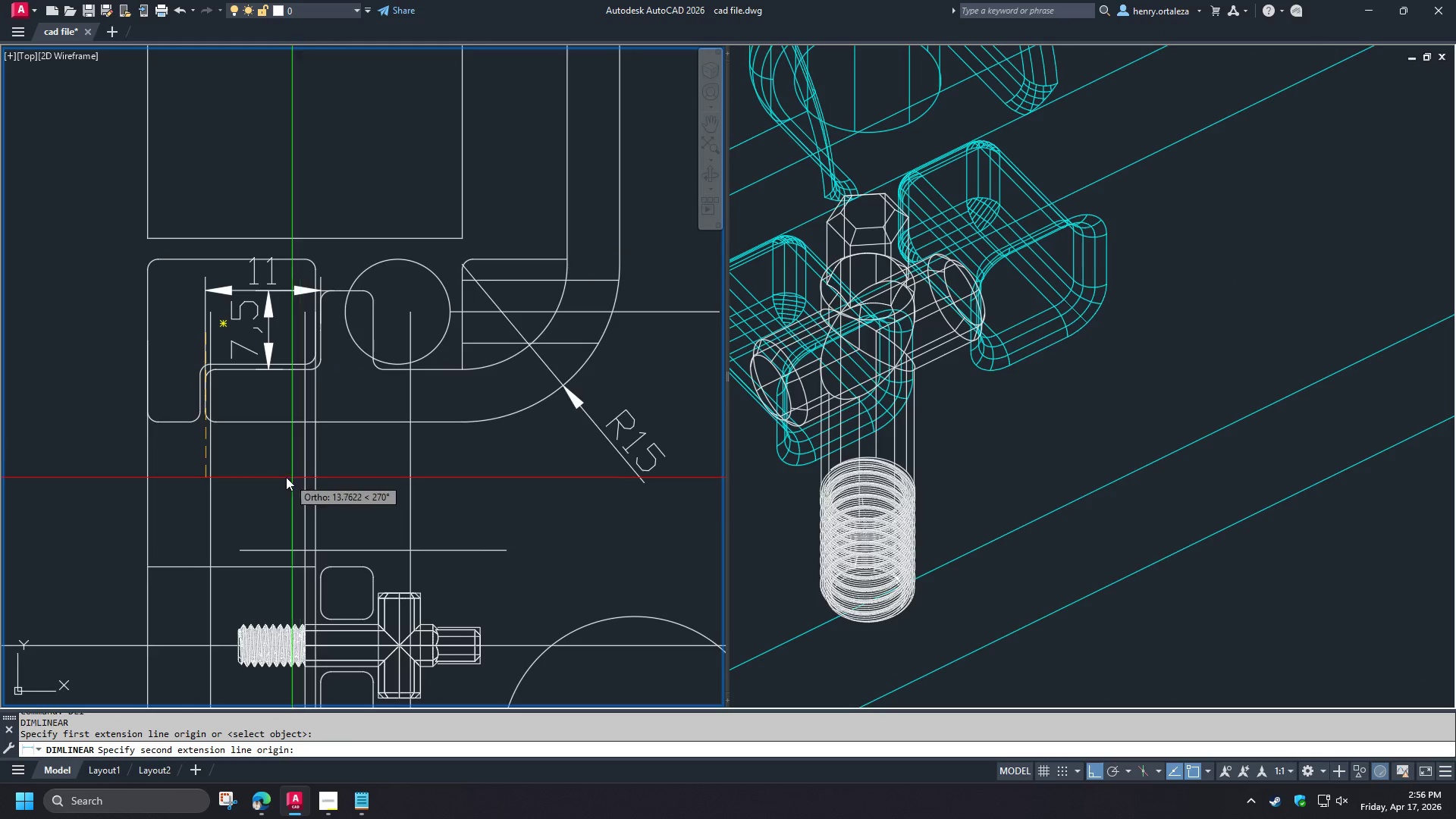 
left_click([302, 475])
 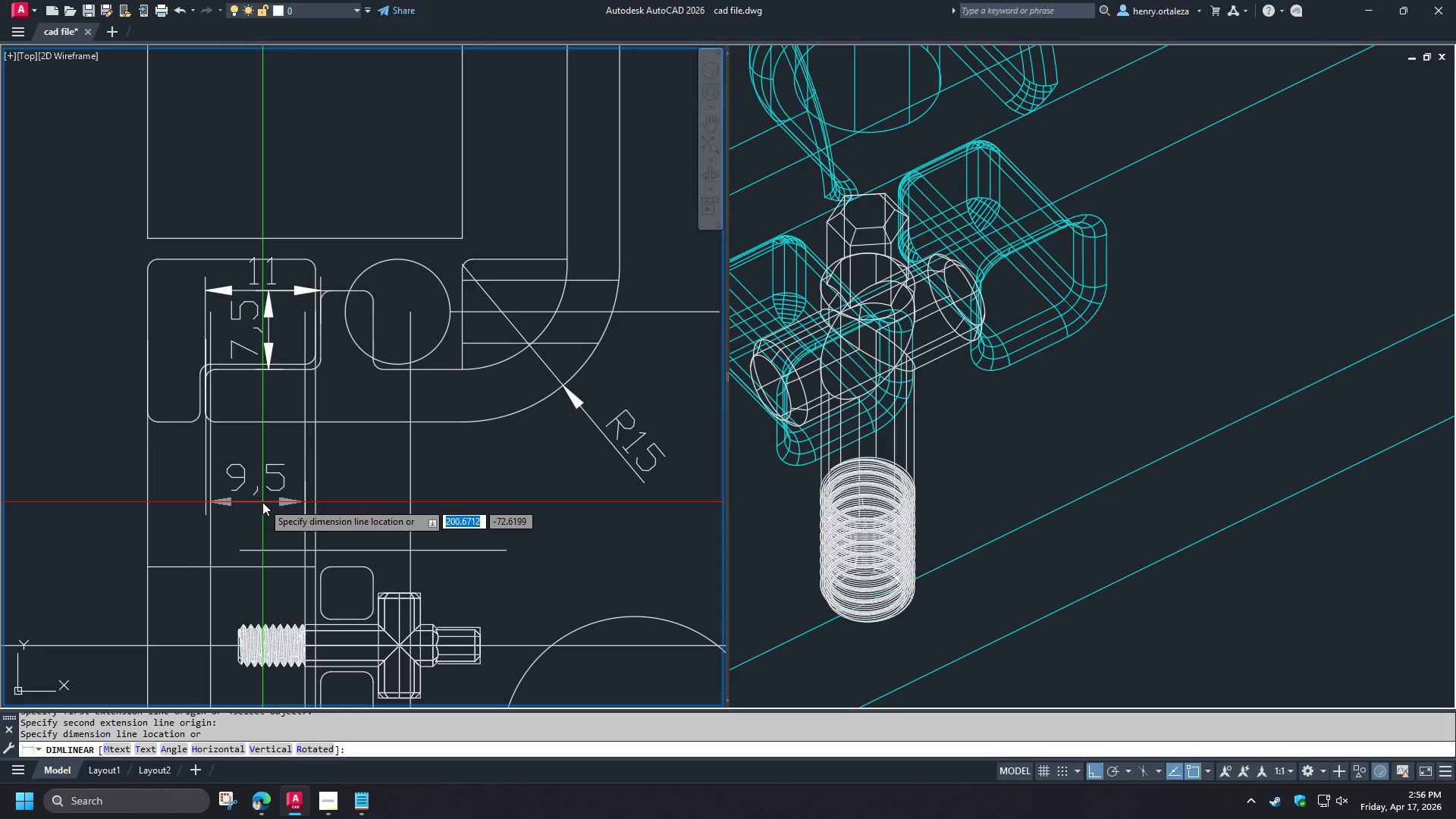 
key(Escape)
 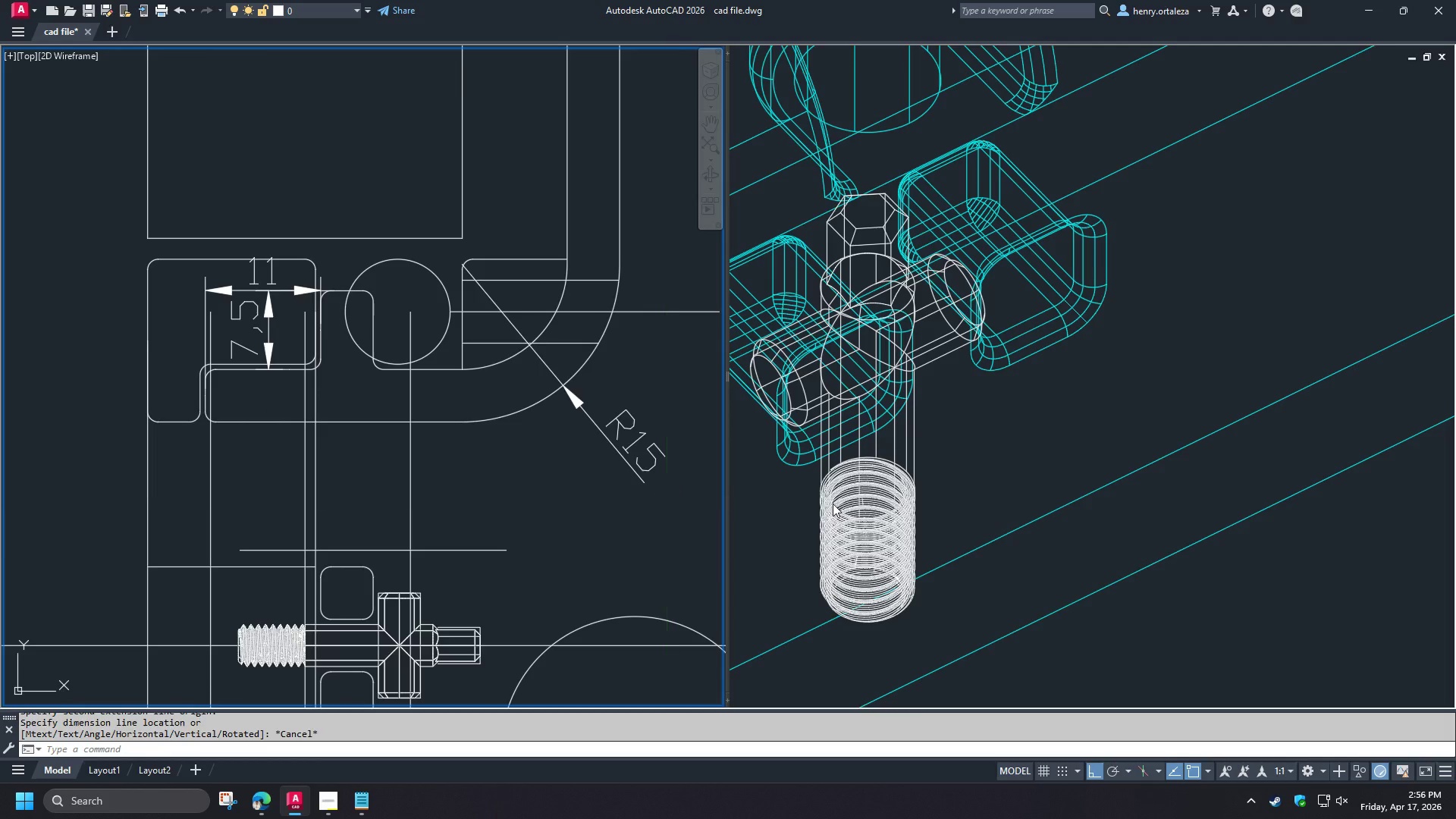 
key(Escape)
 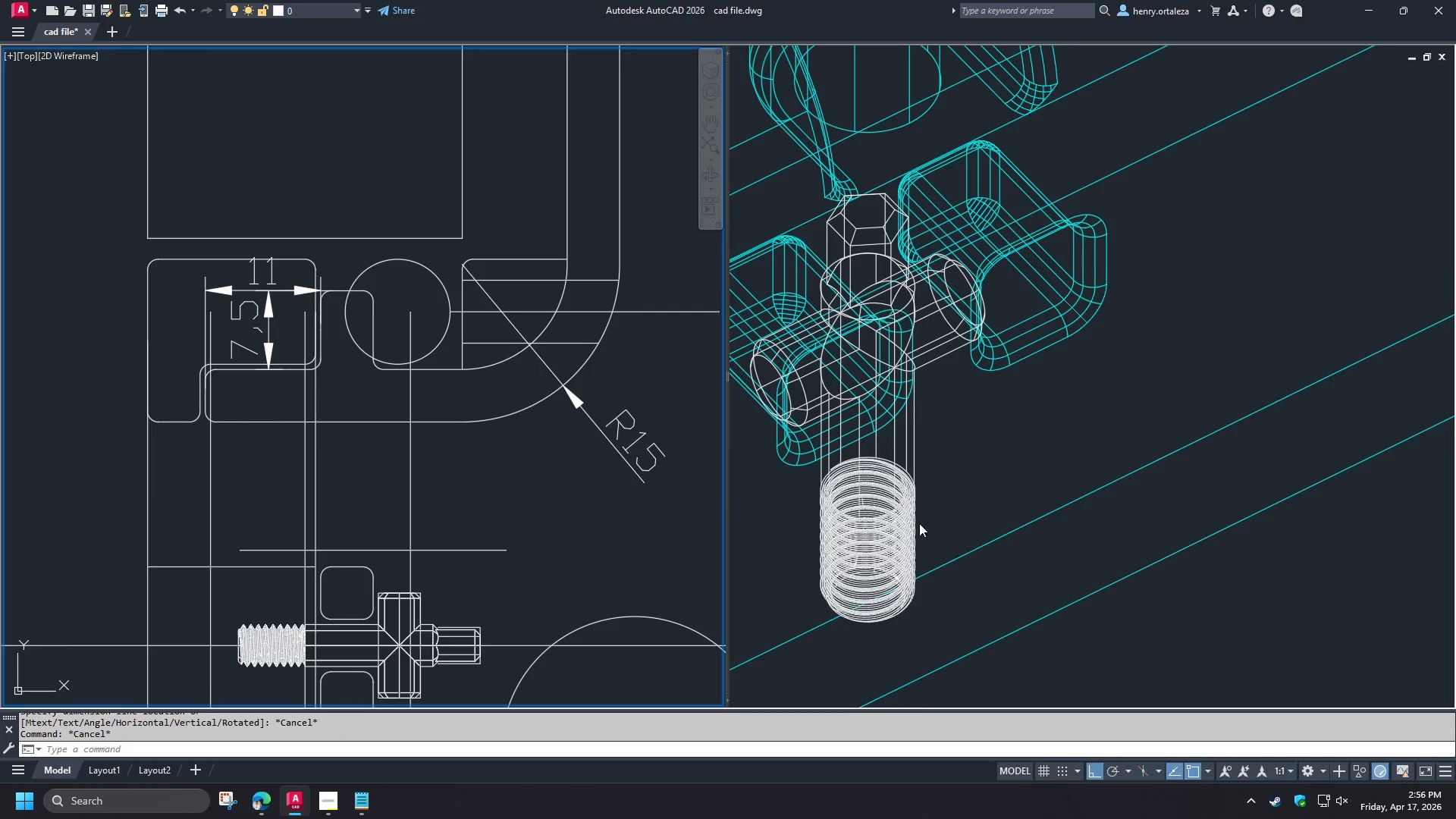 
left_click([921, 522])
 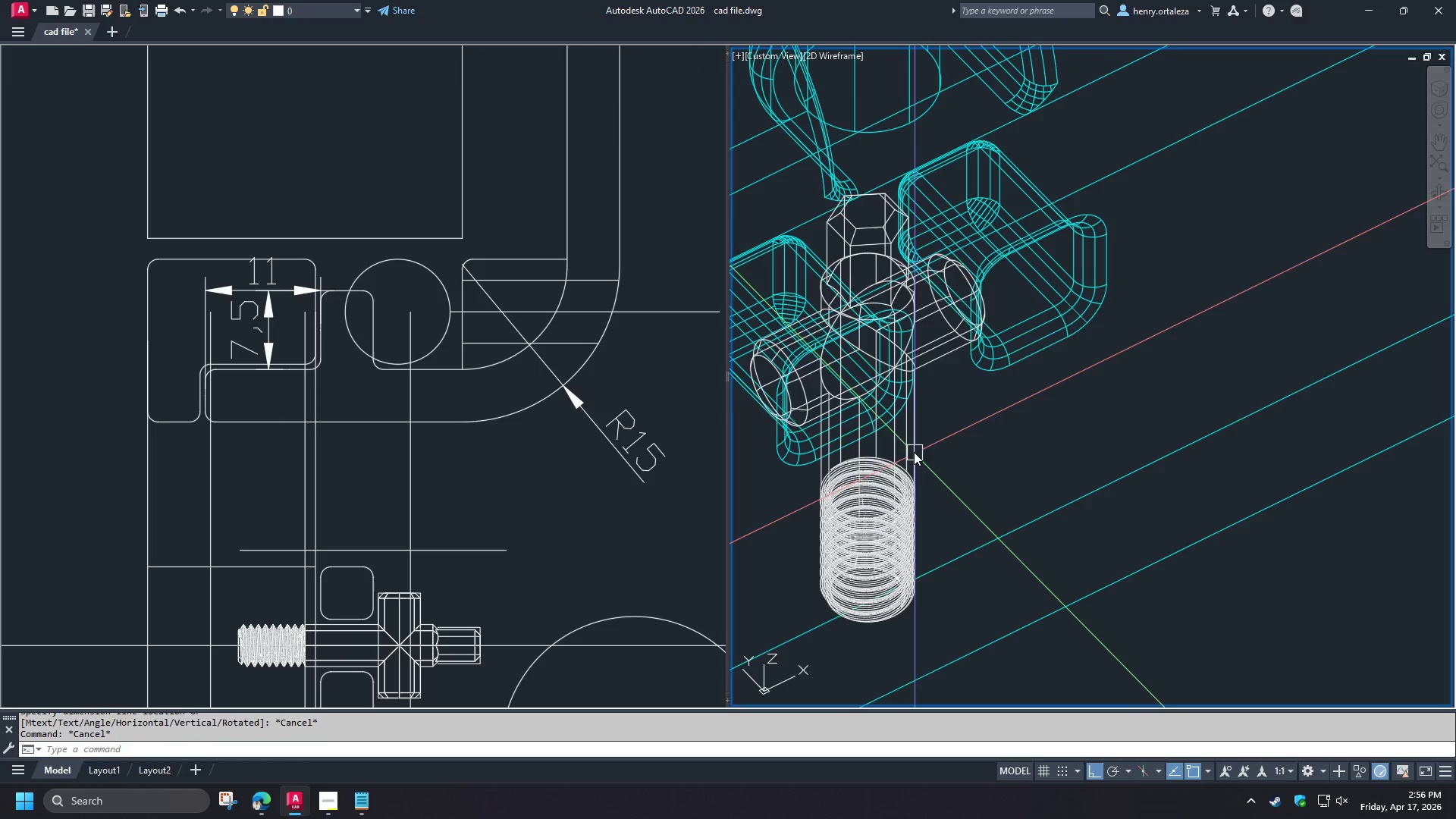 
left_click([914, 452])
 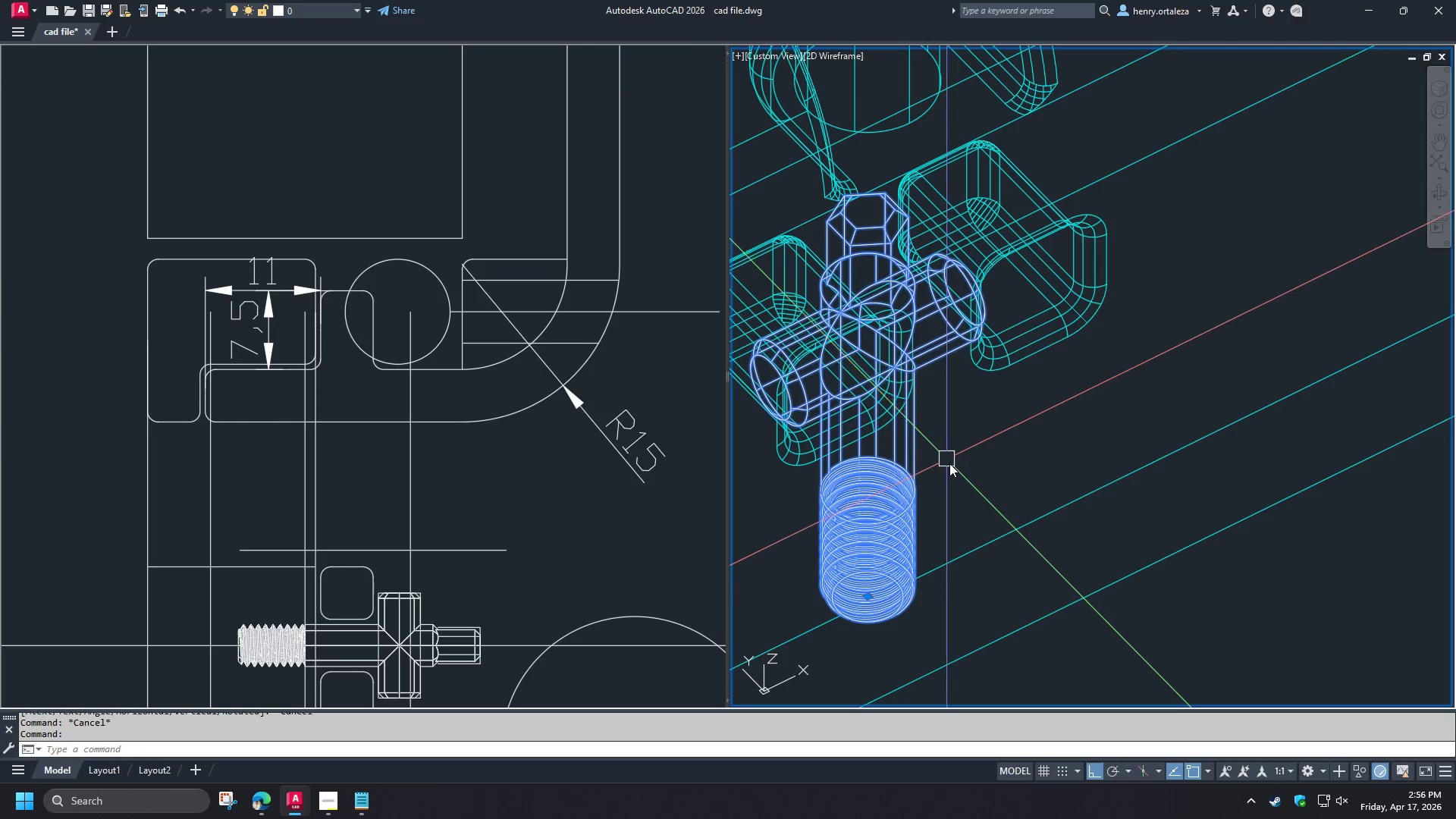 
key(M)
 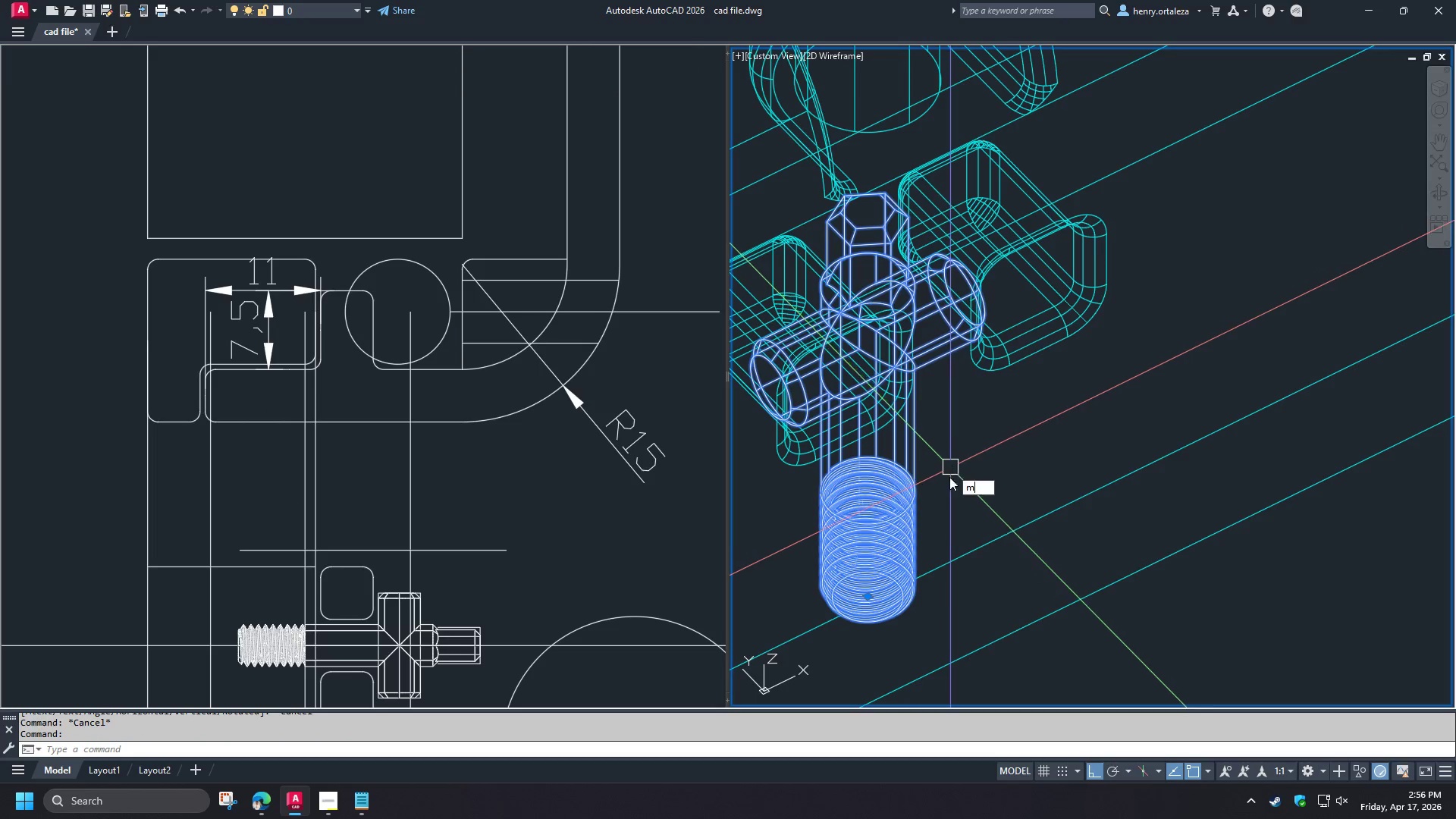 
key(Space)
 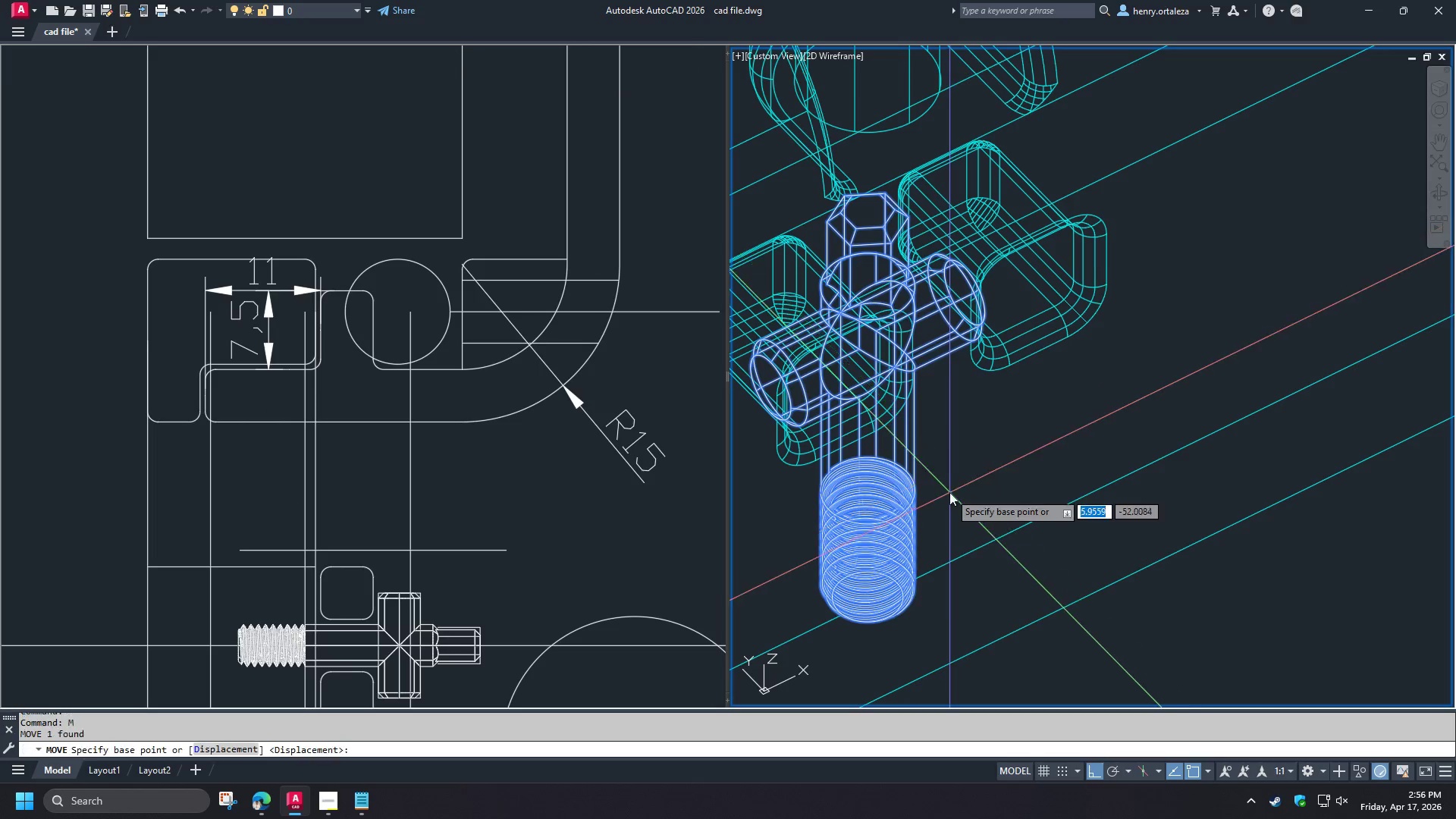 
left_click_drag(start_coordinate=[949, 492], to_coordinate=[949, 488])
 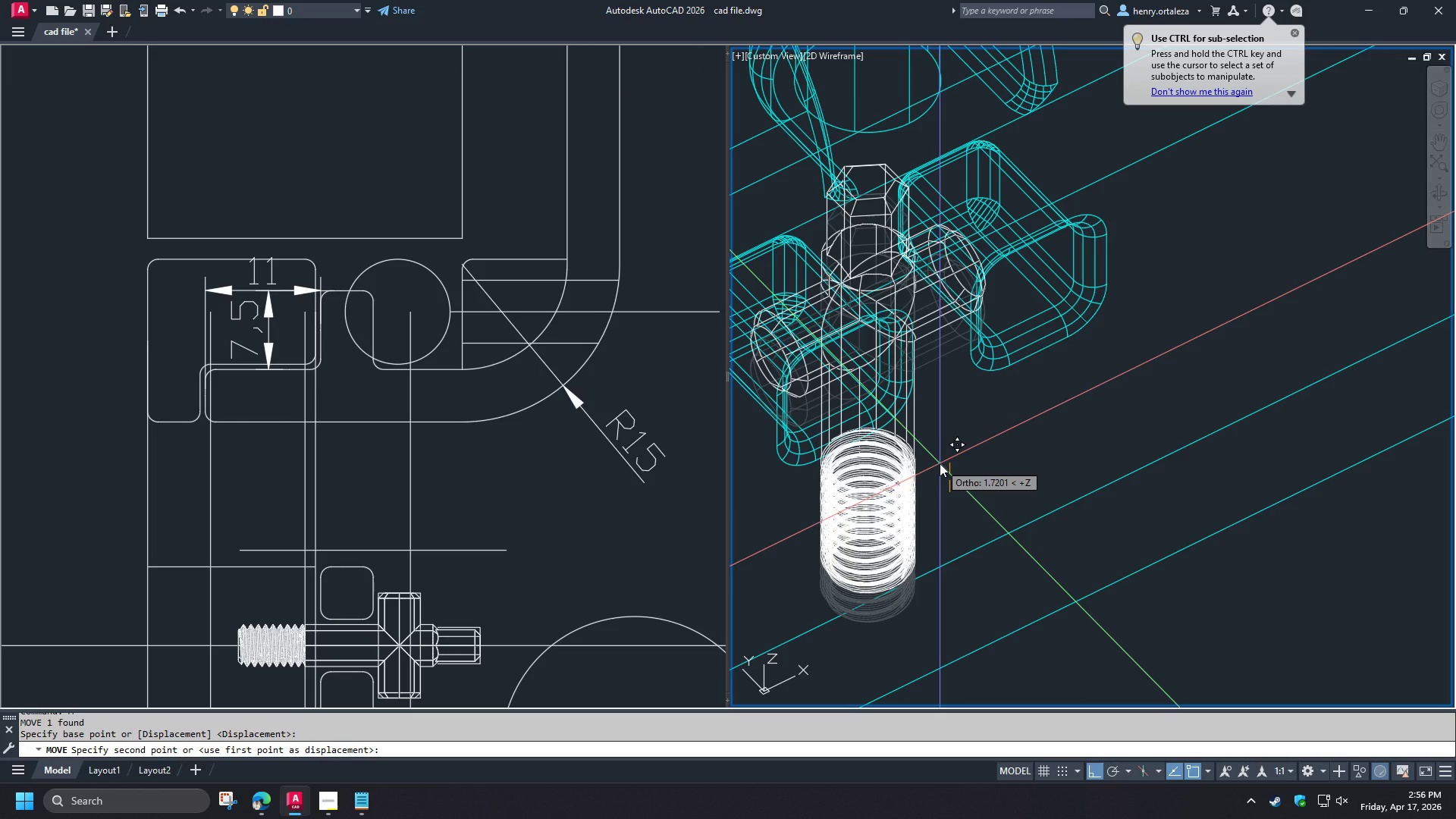 
key(Numpad9)
 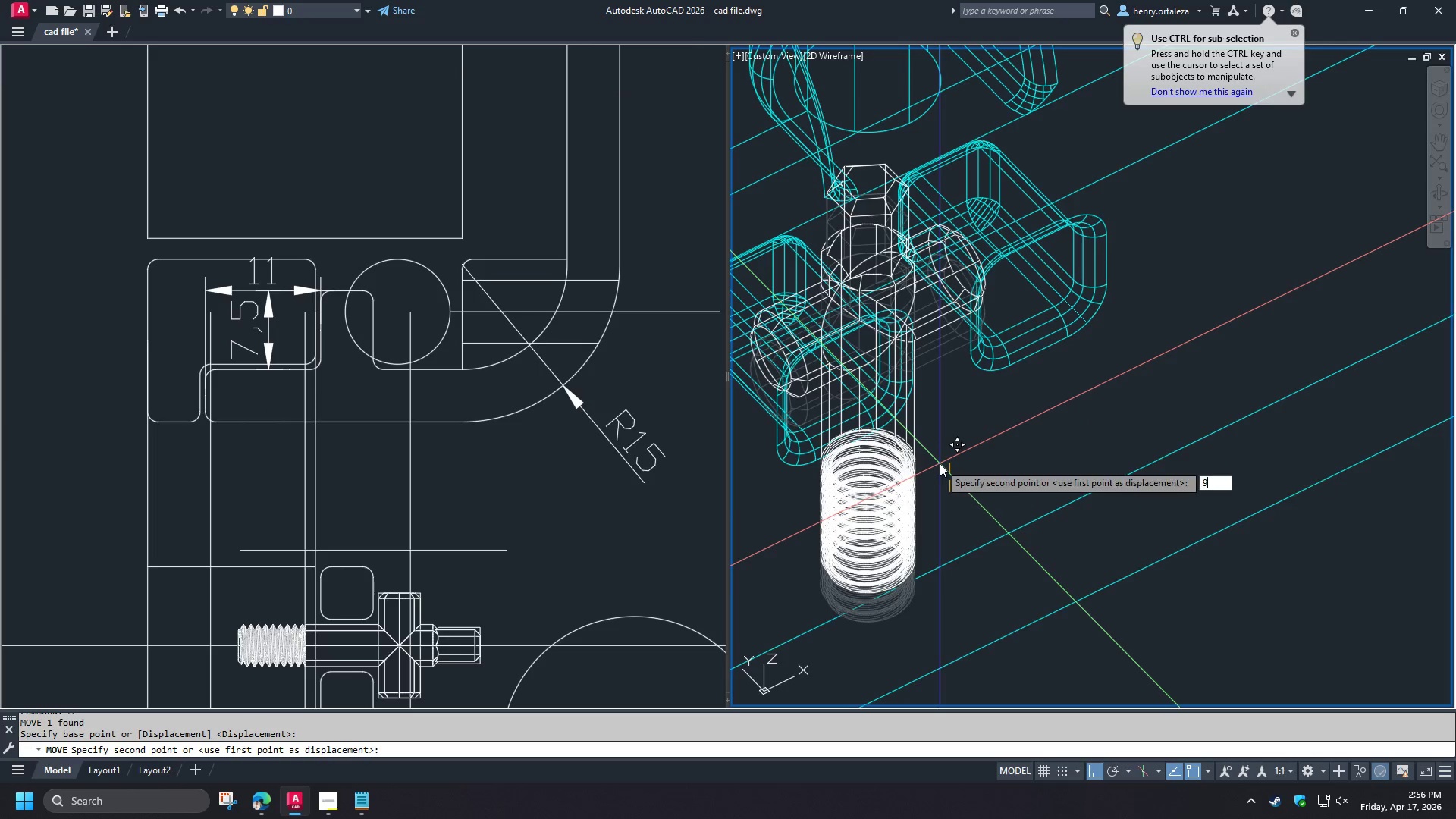 
key(NumpadDecimal)
 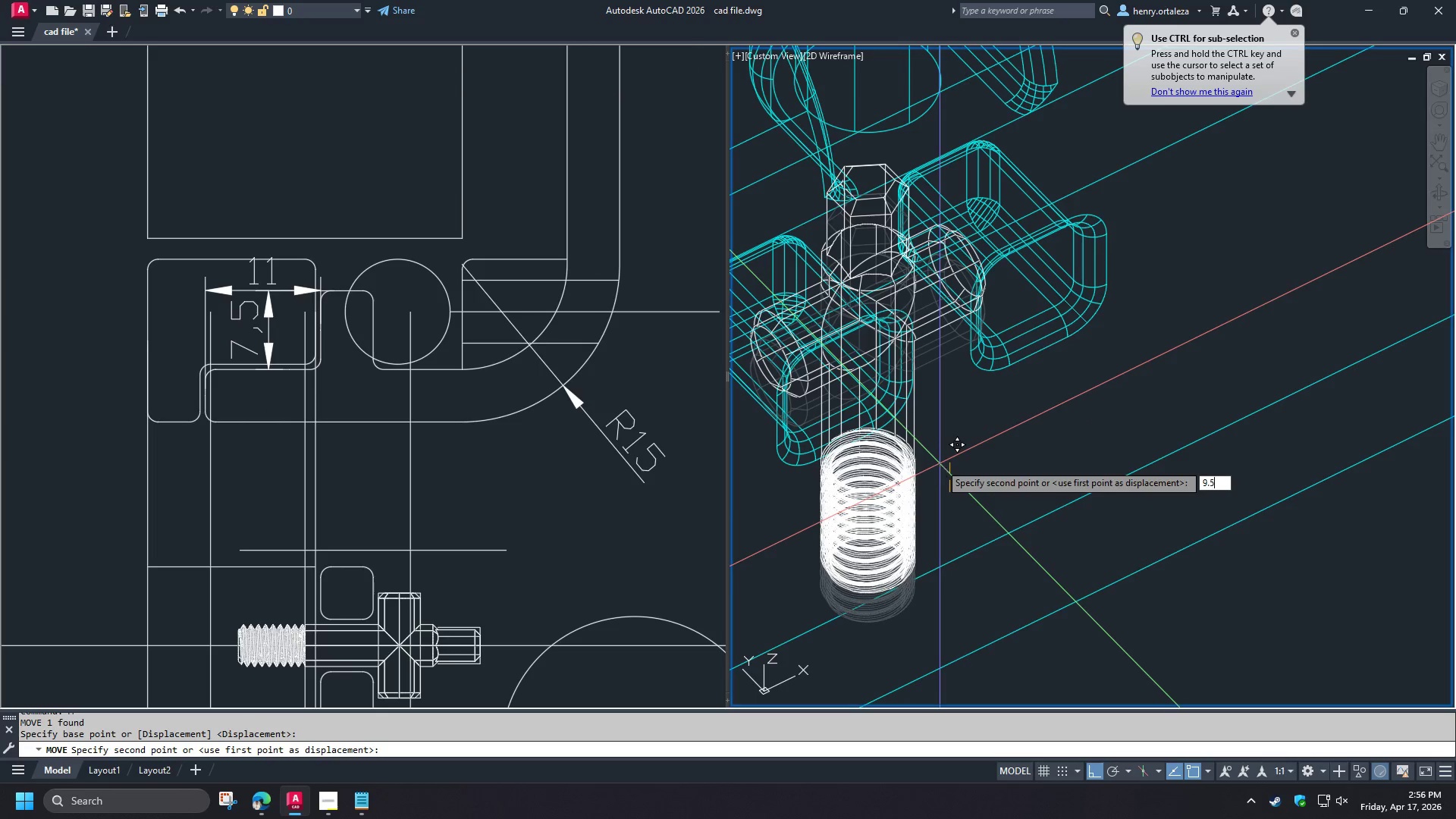 
key(Numpad5)
 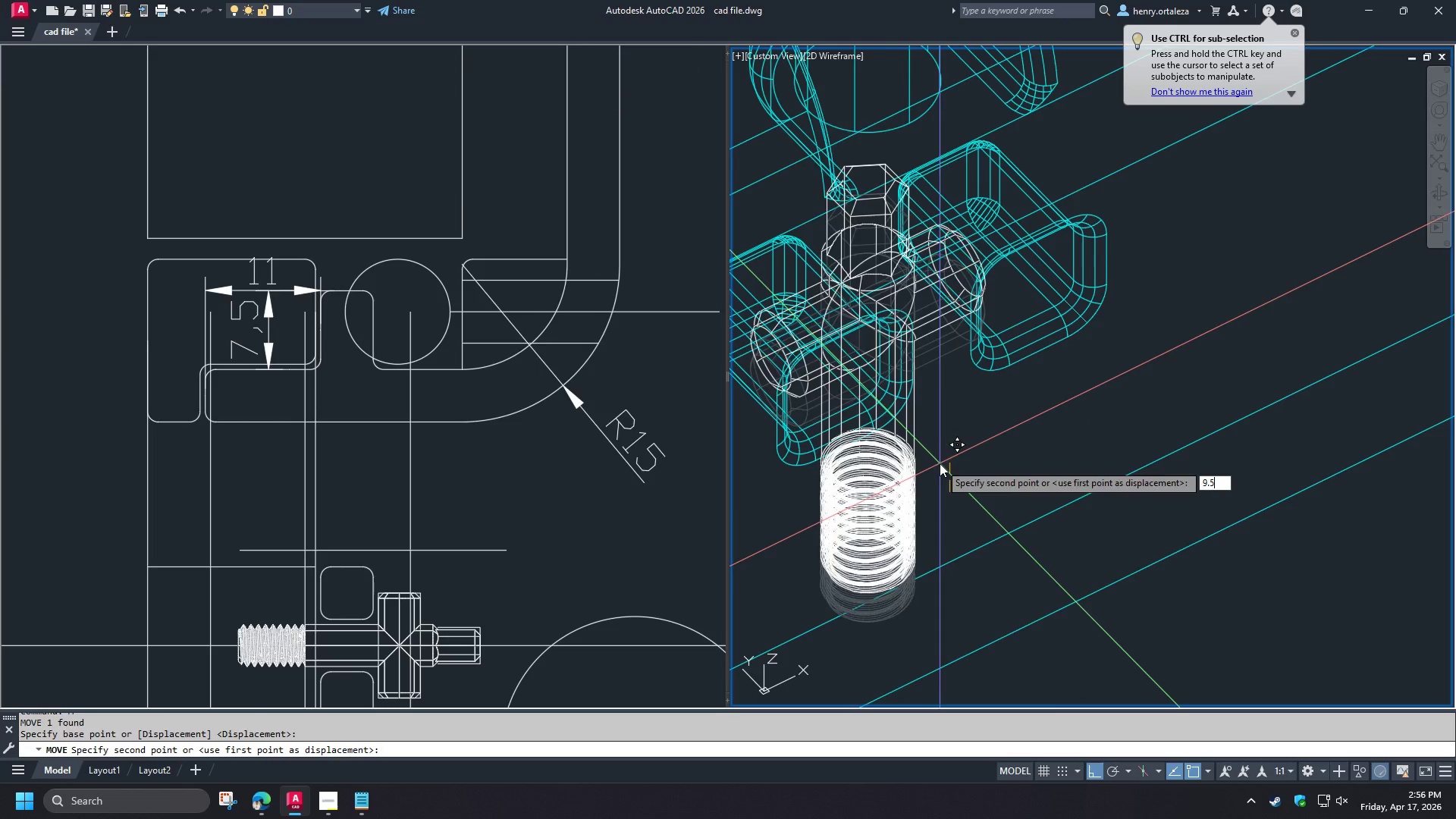 
key(NumpadEnter)
 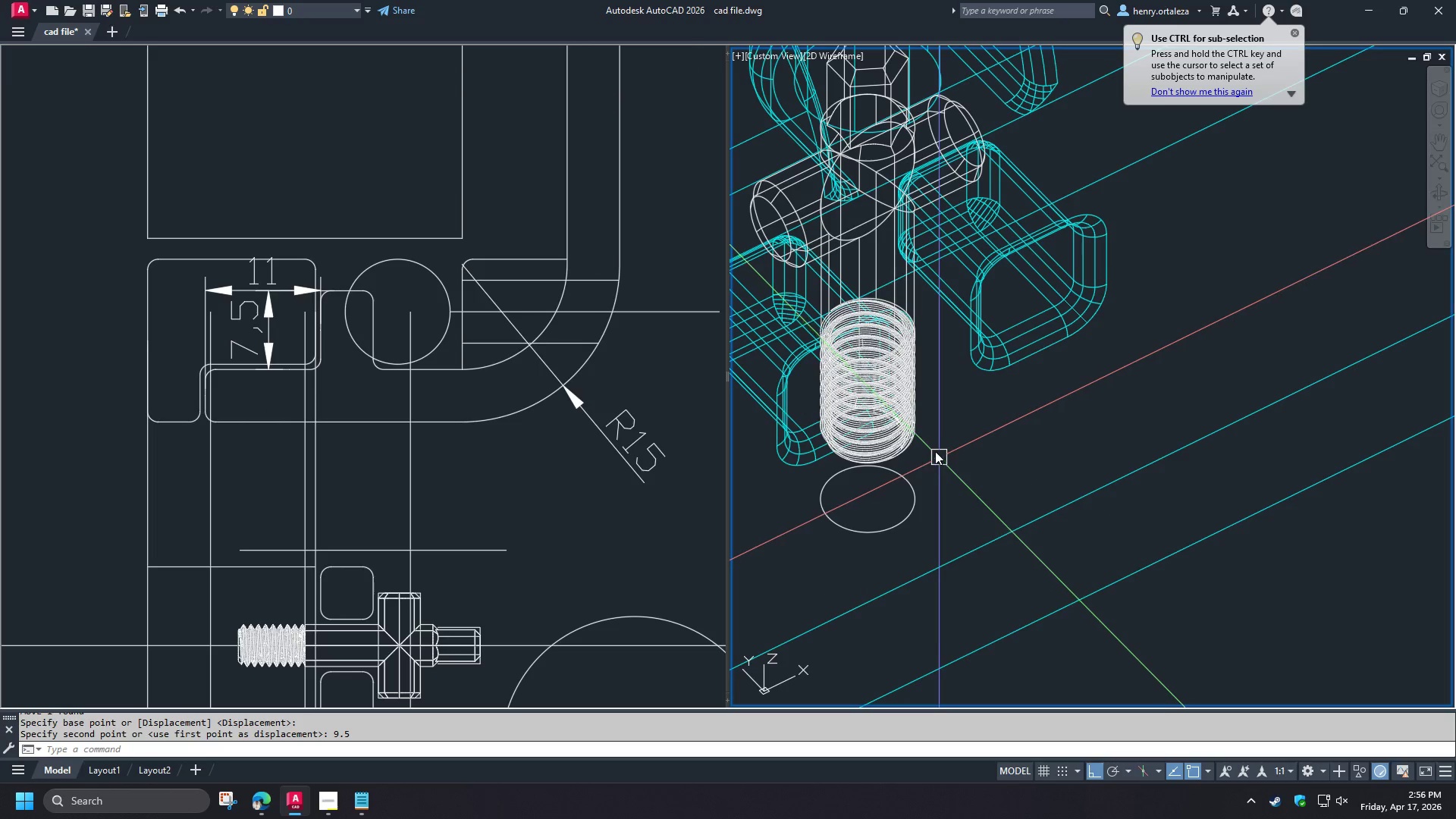 
scroll: coordinate [936, 450], scroll_direction: down, amount: 1.0
 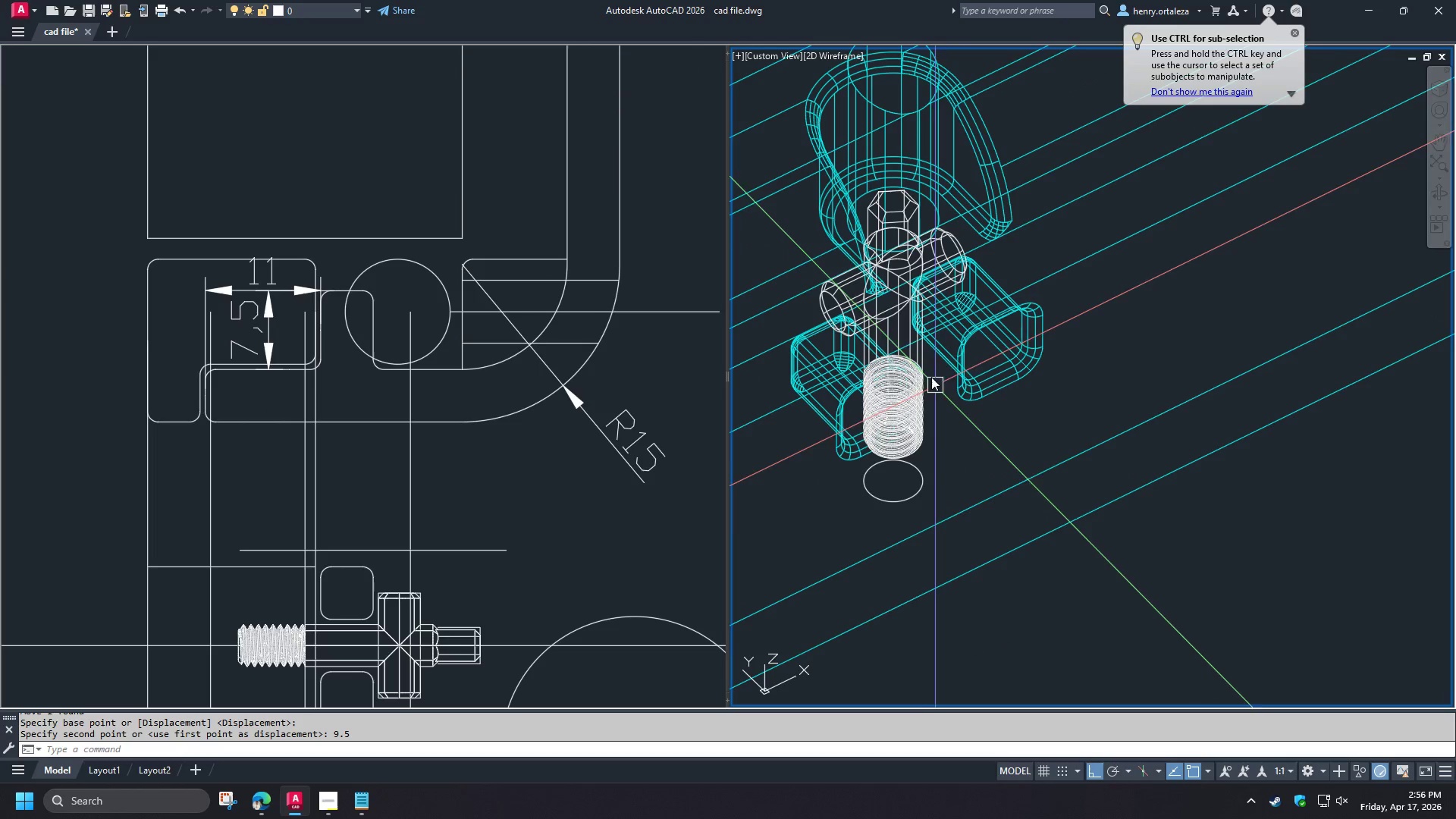 
hold_key(key=ShiftLeft, duration=1.5)
 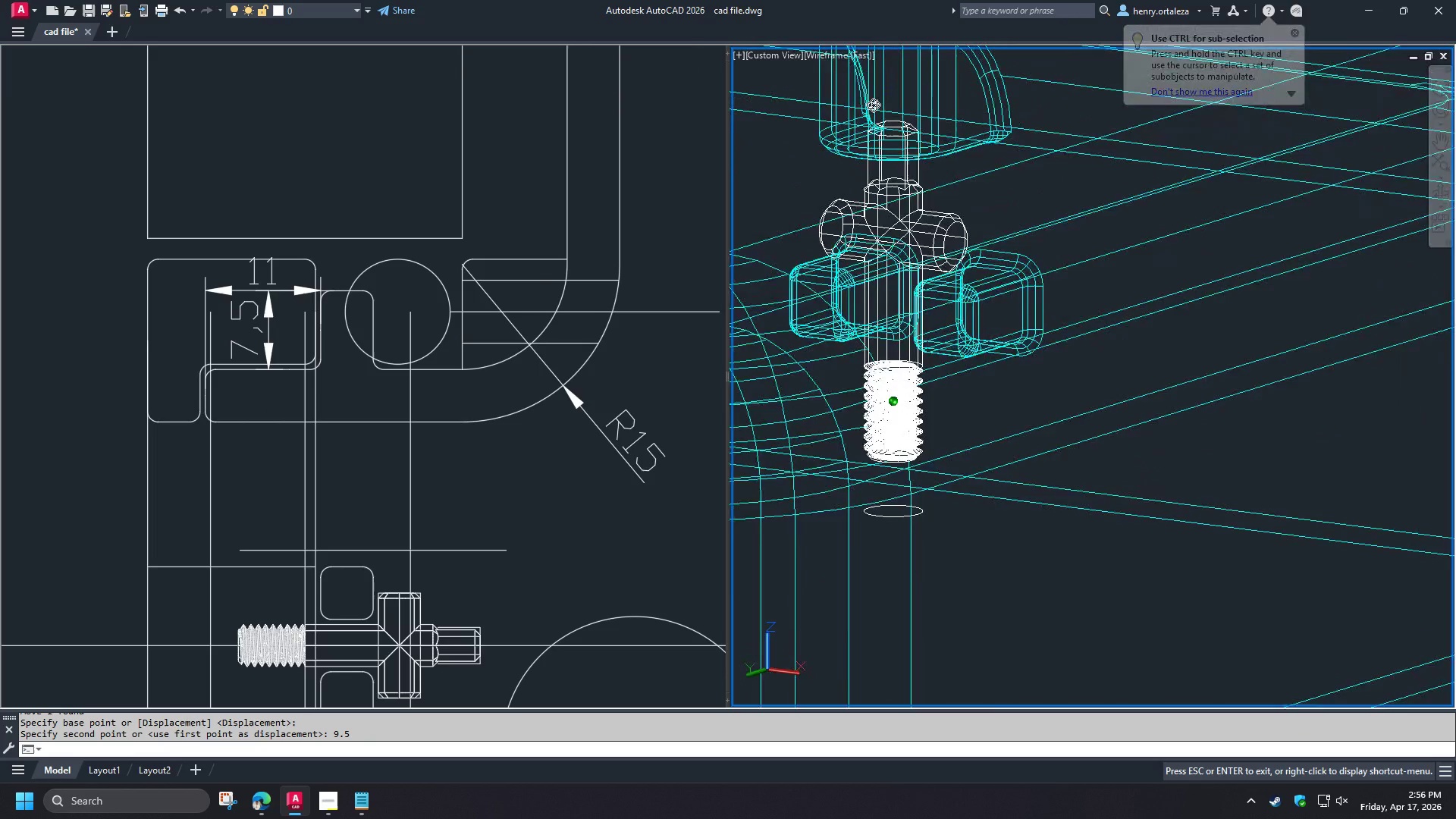 
hold_key(key=ShiftLeft, duration=1.52)
 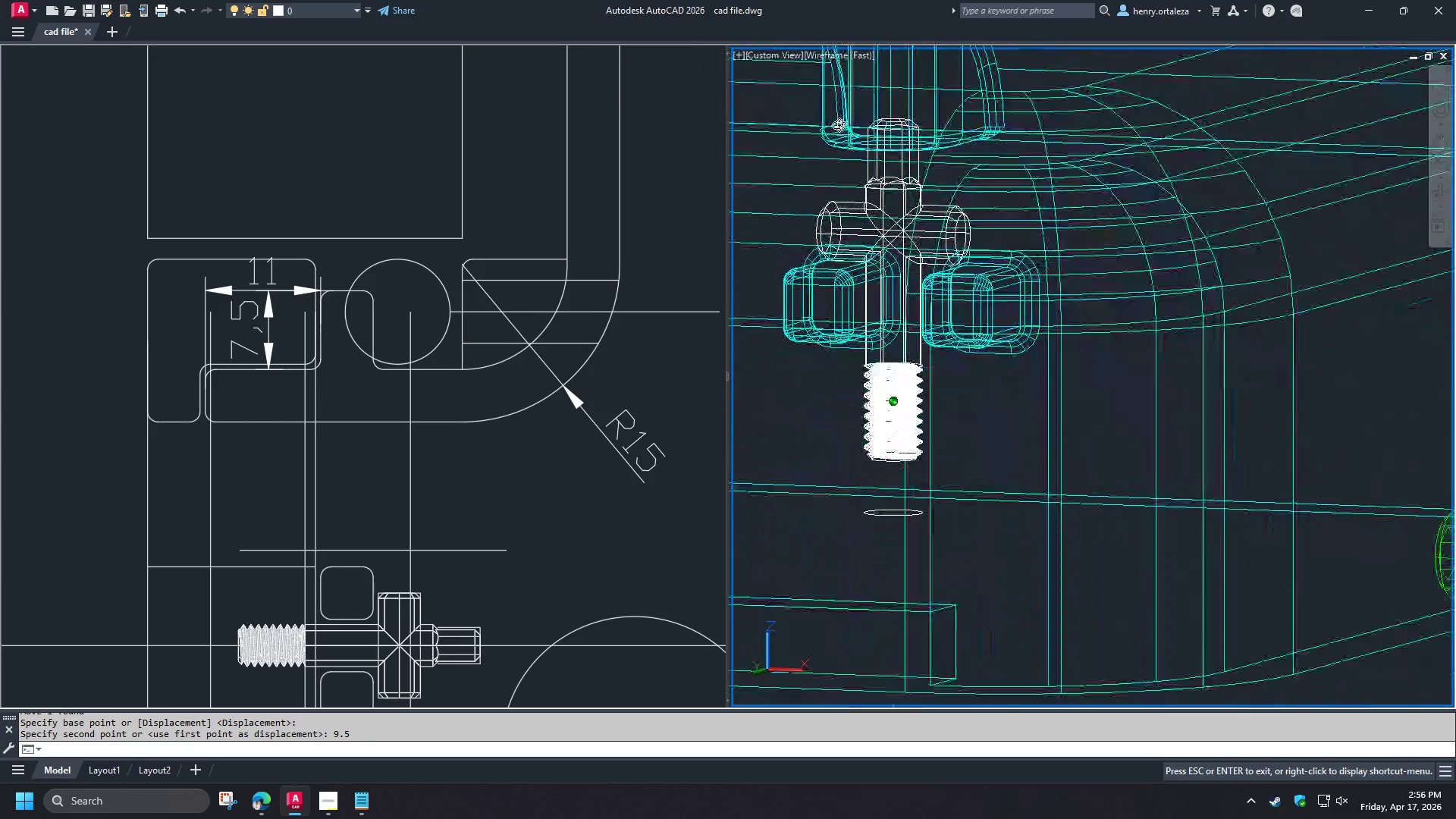 
hold_key(key=ShiftLeft, duration=1.52)
 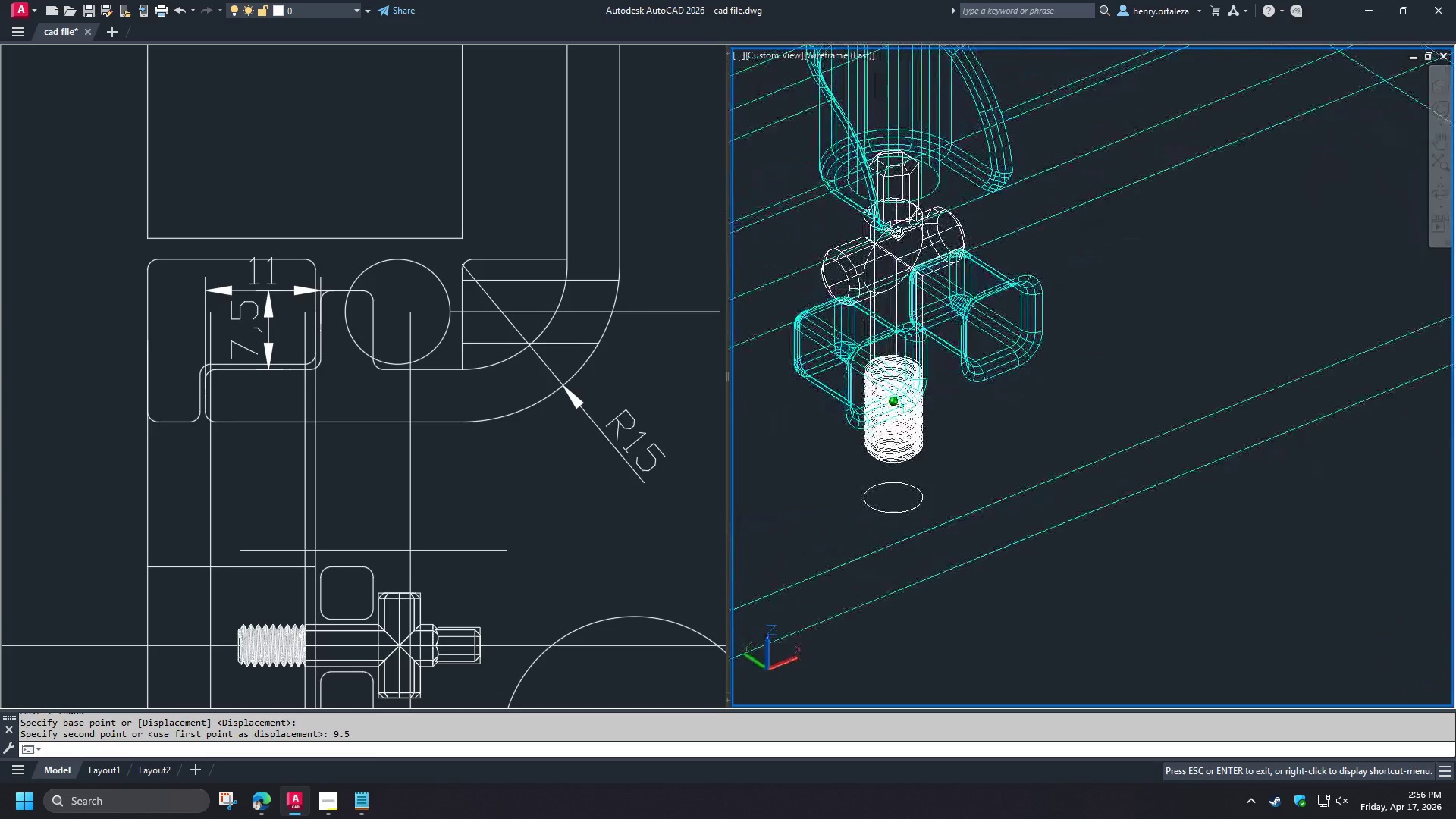 
hold_key(key=ShiftLeft, duration=1.51)
 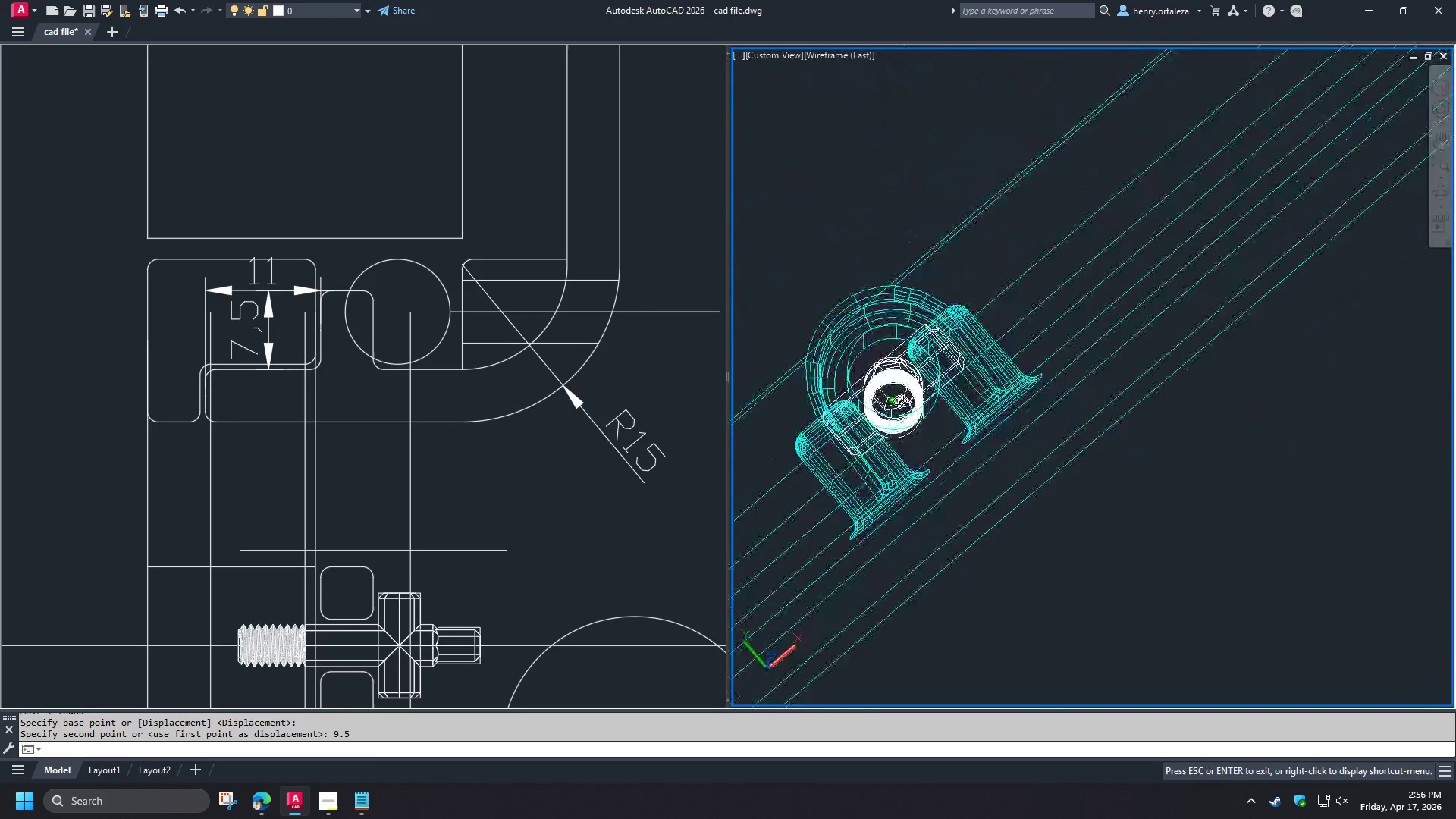 
hold_key(key=ShiftLeft, duration=1.53)
 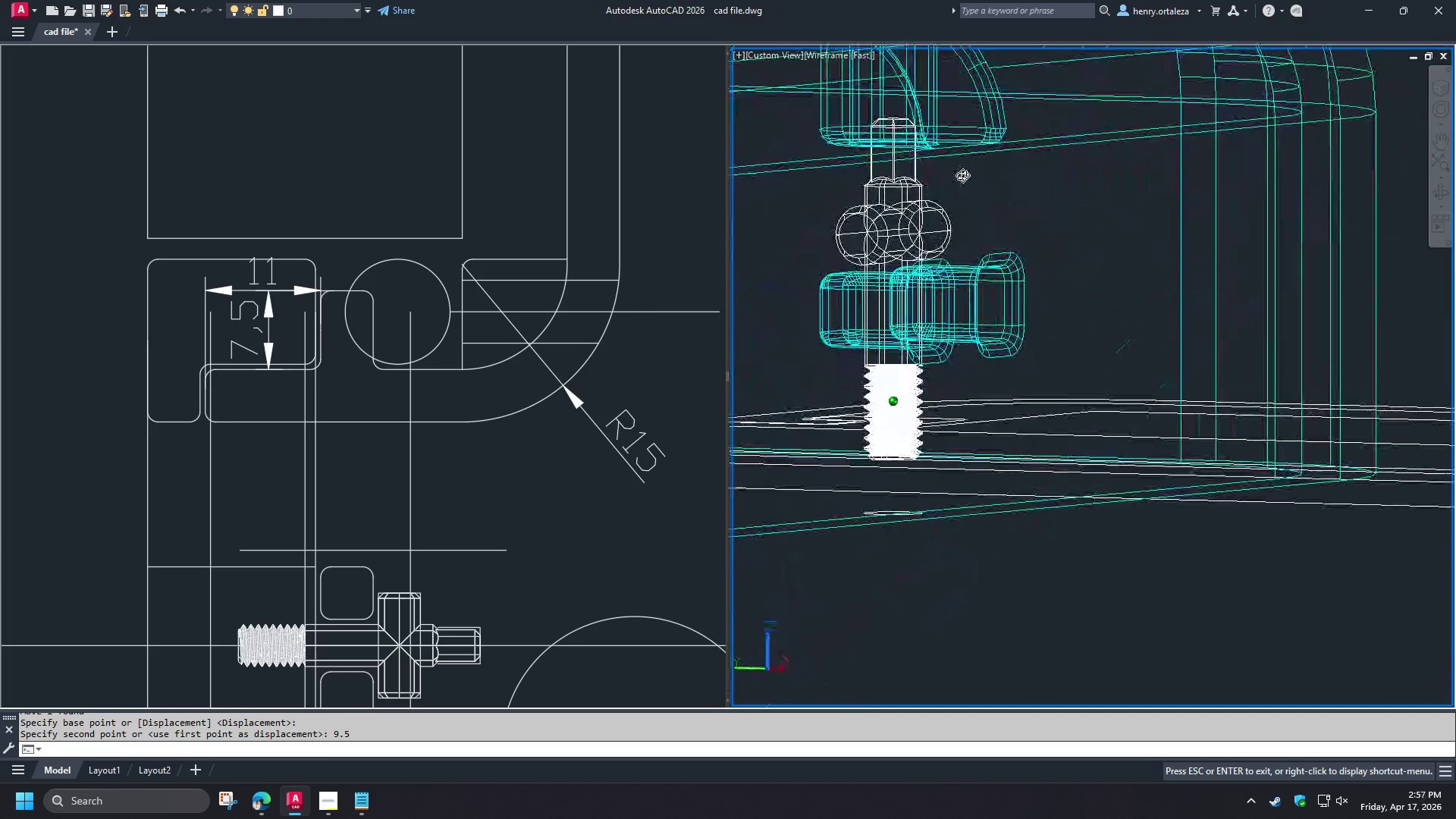 
hold_key(key=ShiftLeft, duration=1.52)
 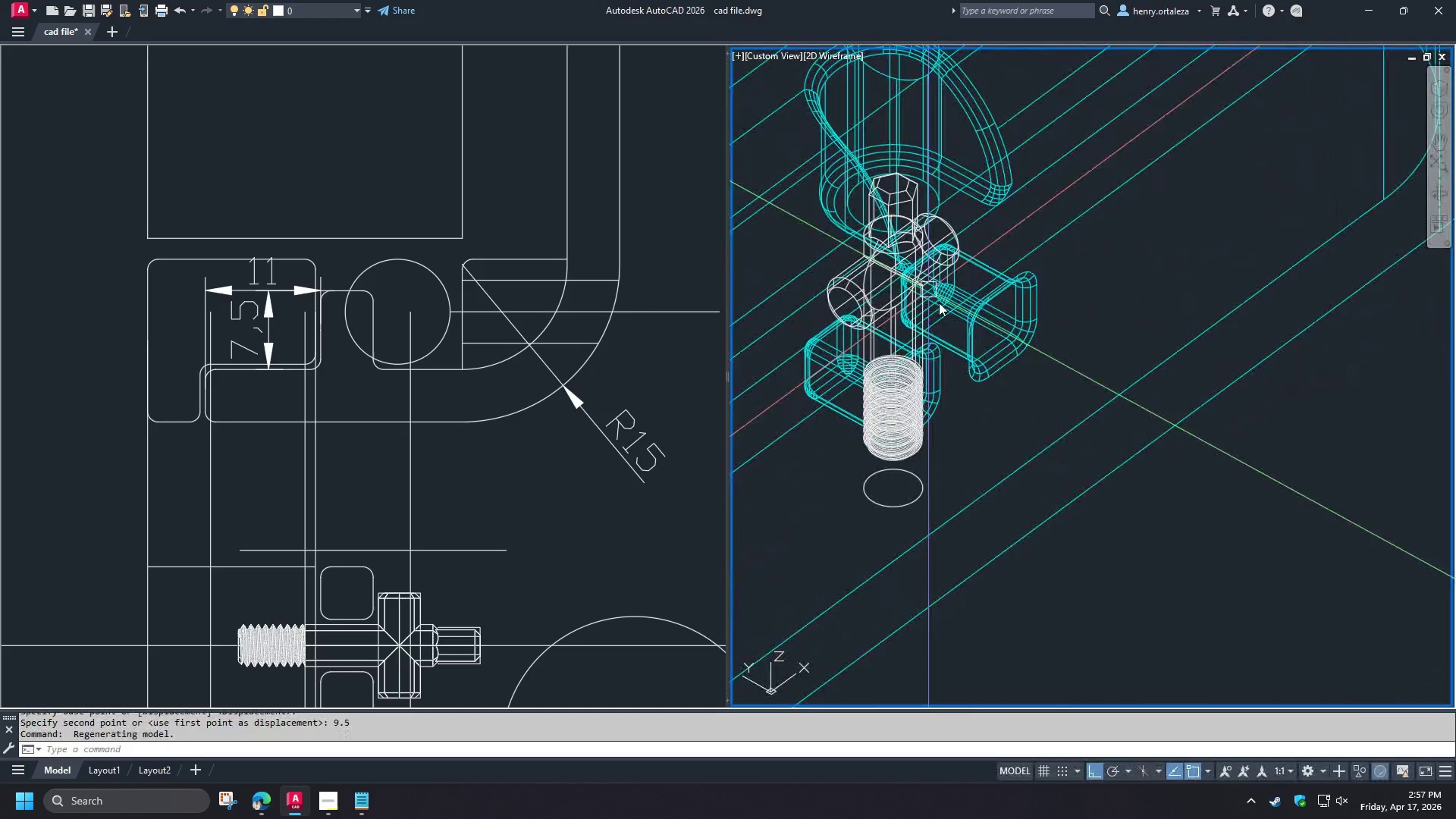 
hold_key(key=ShiftLeft, duration=0.42)
 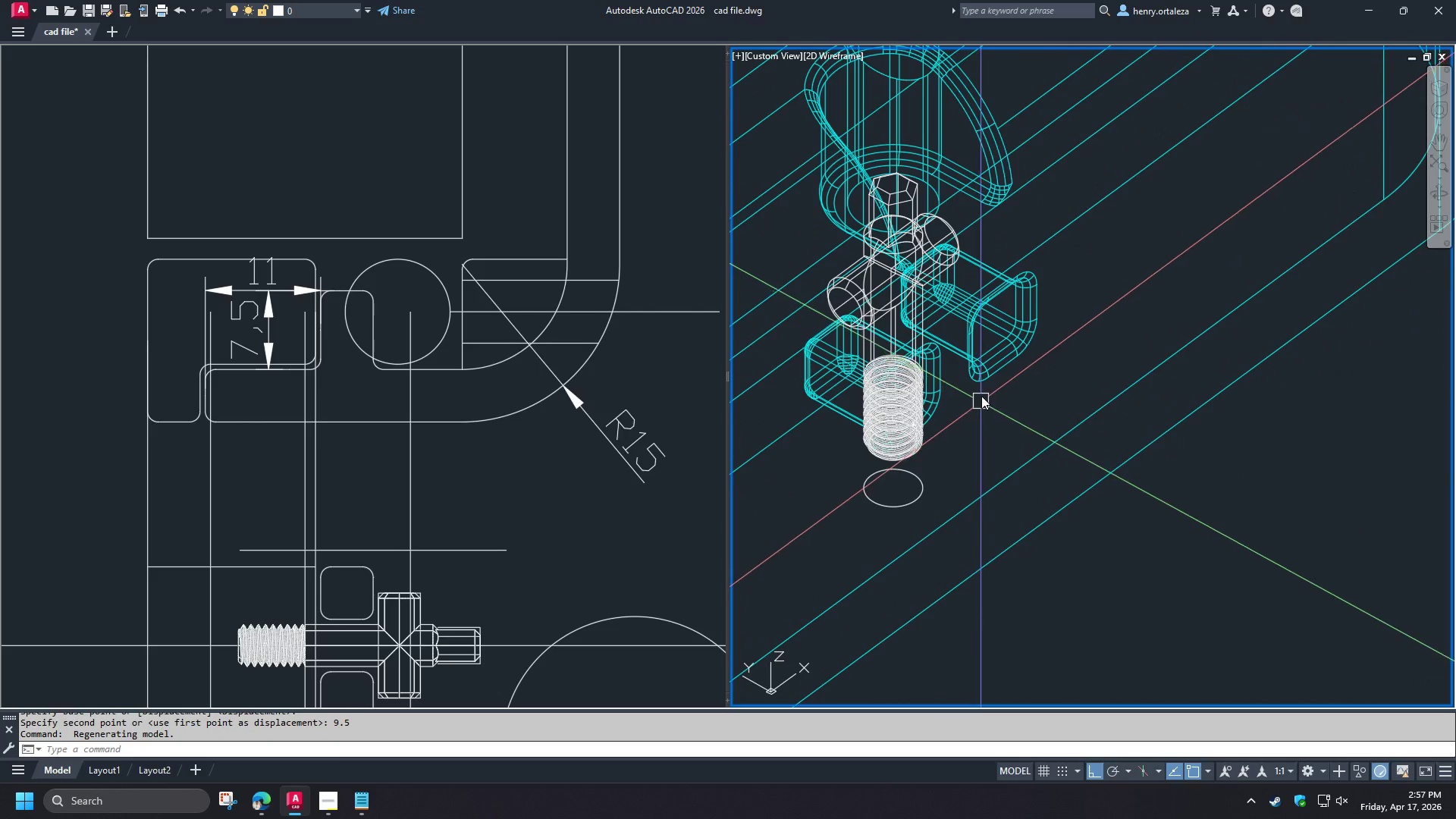 
type(re )
 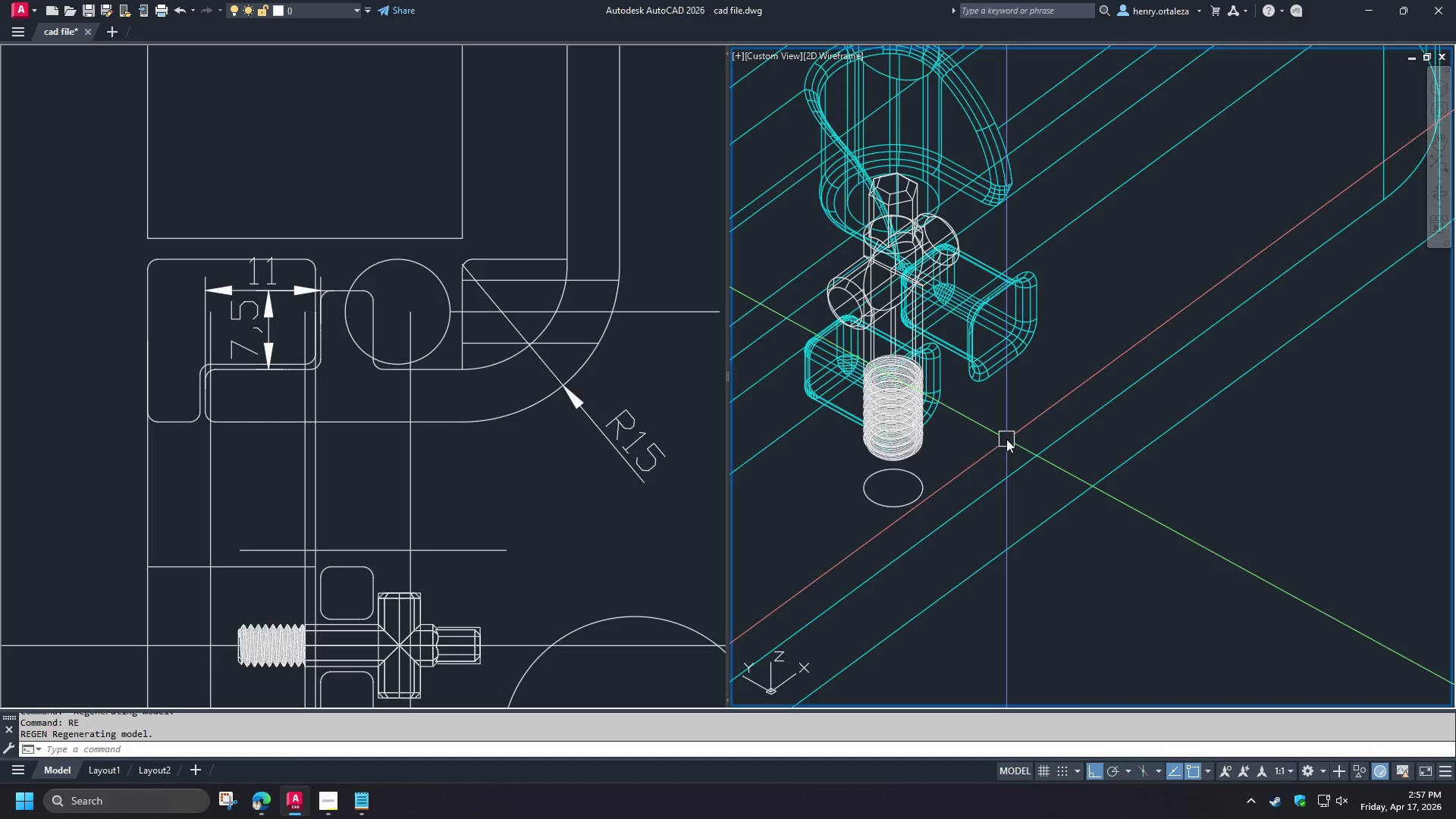 
wait(21.72)
 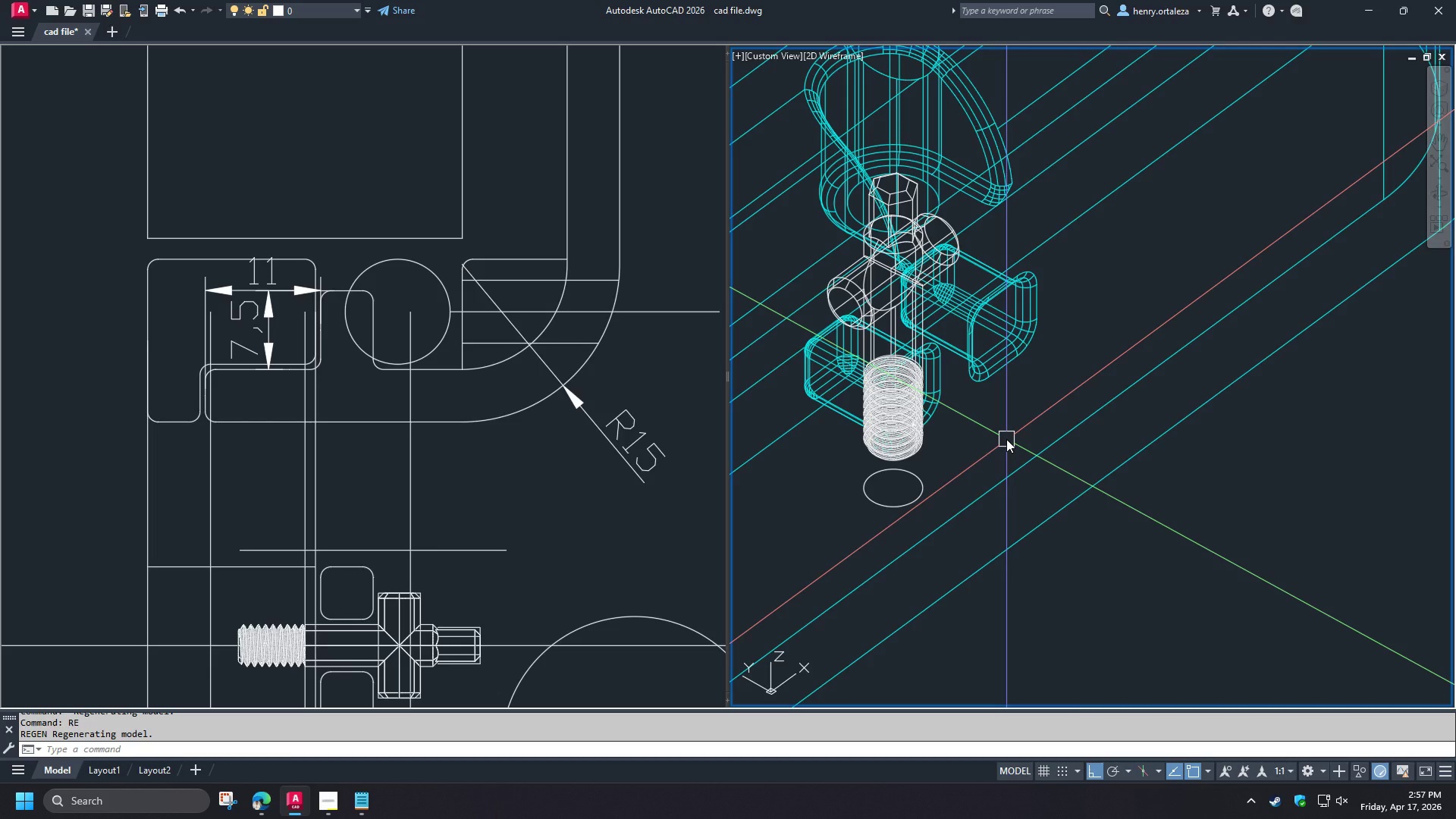 
left_click([482, 608])
 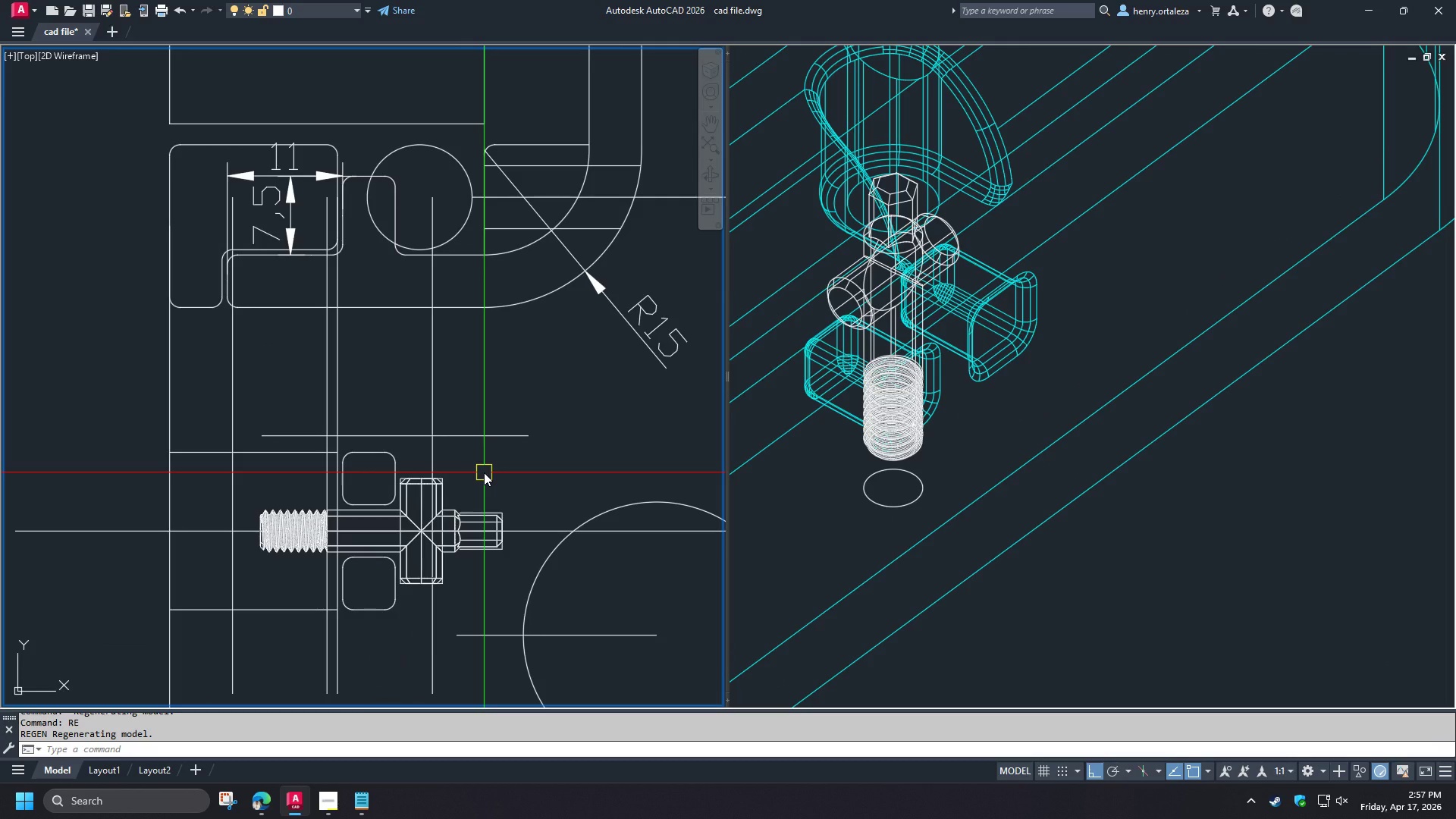 
wait(14.98)
 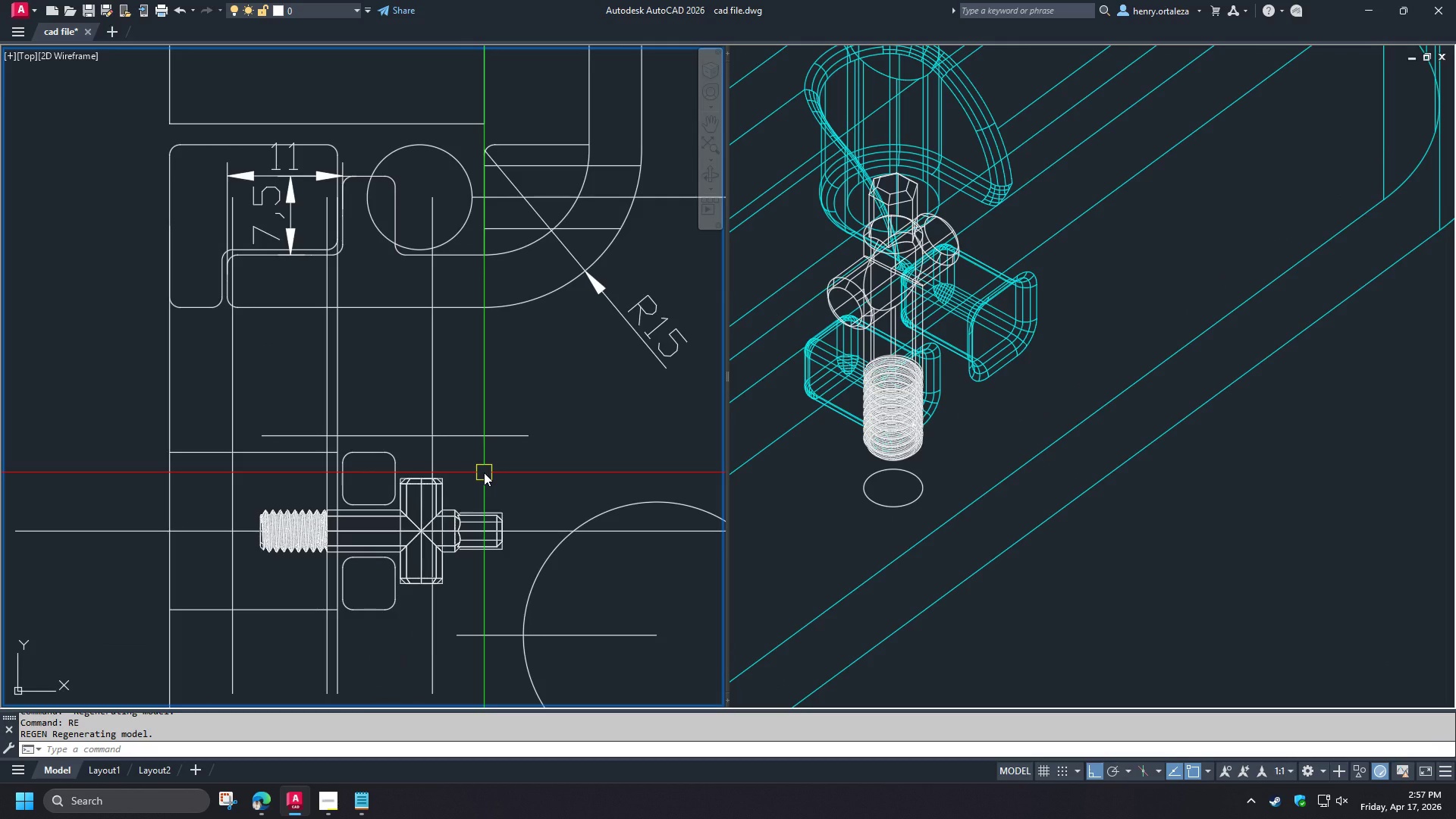 
scroll: coordinate [422, 528], scroll_direction: up, amount: 2.0
 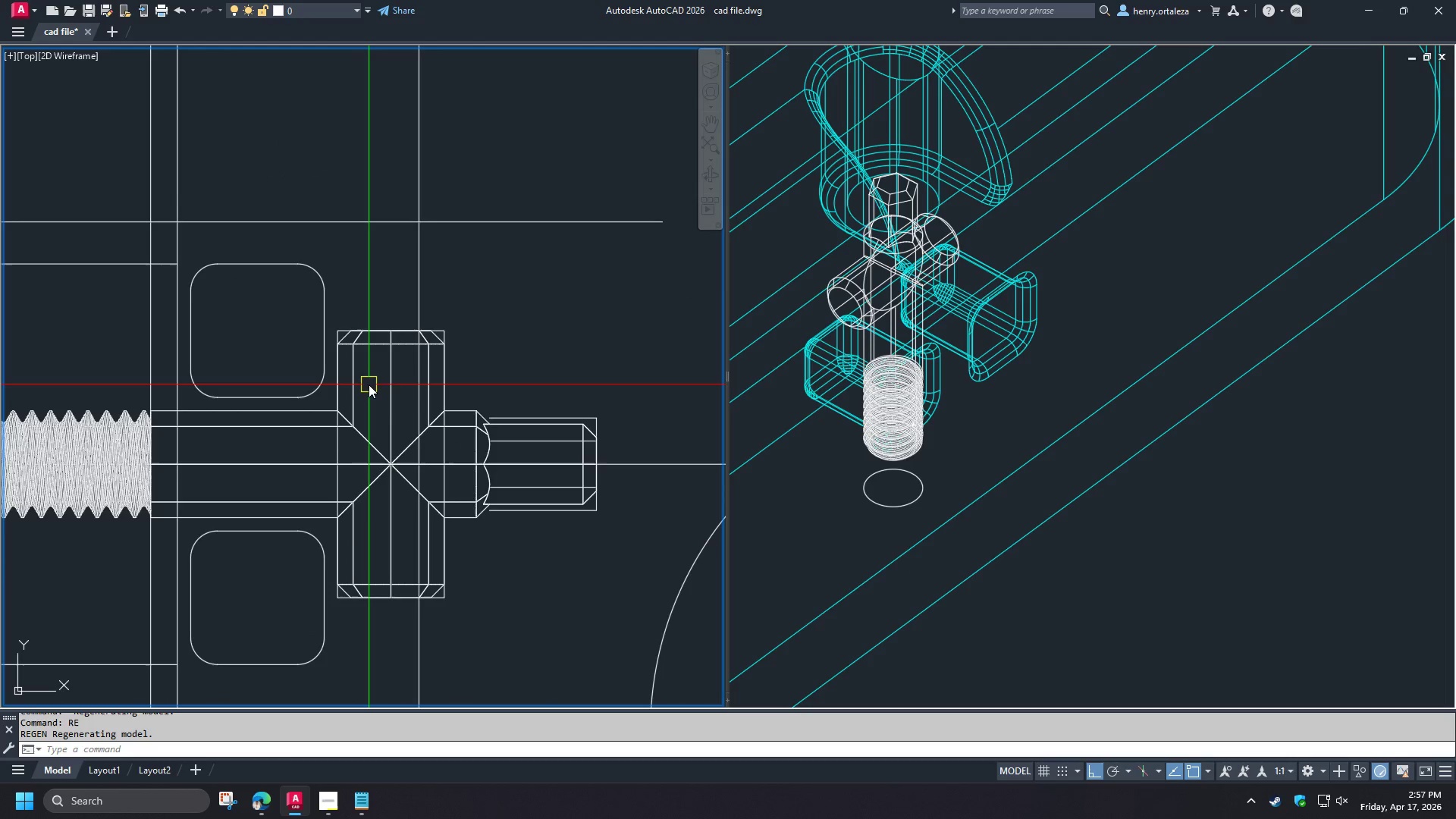 
left_click([1009, 419])
 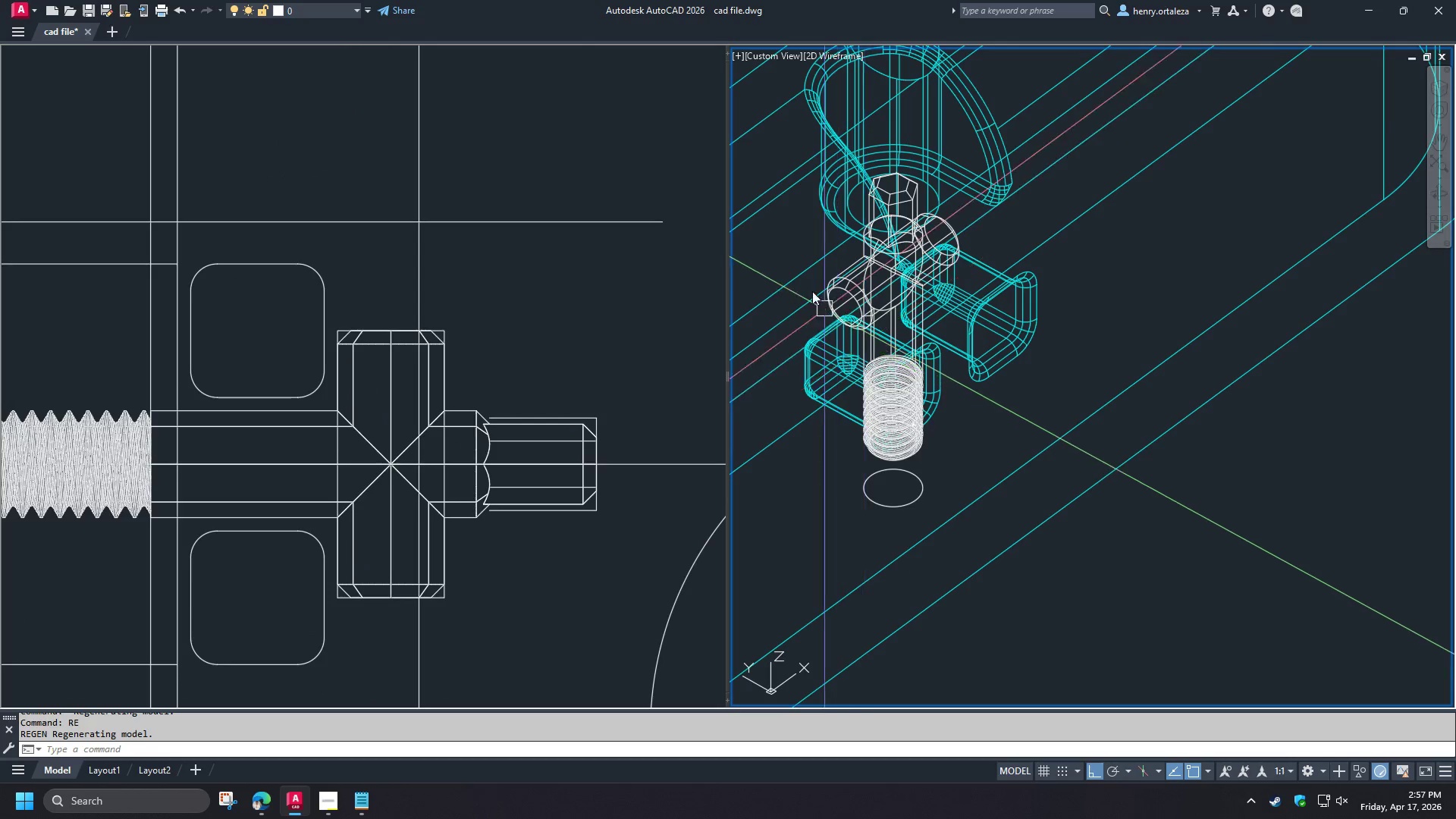 
type(re)
 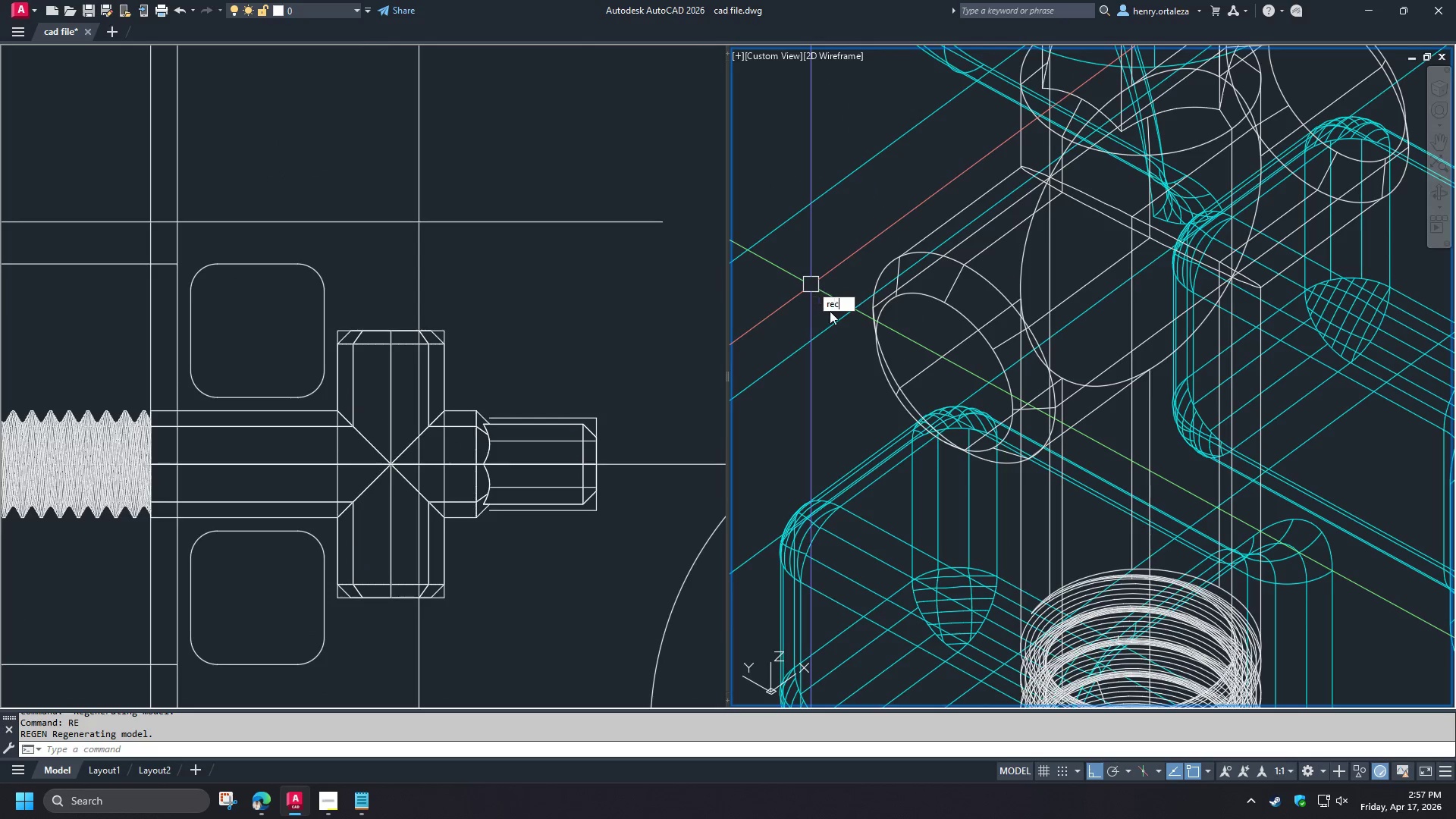 
scroll: coordinate [811, 284], scroll_direction: up, amount: 3.0
 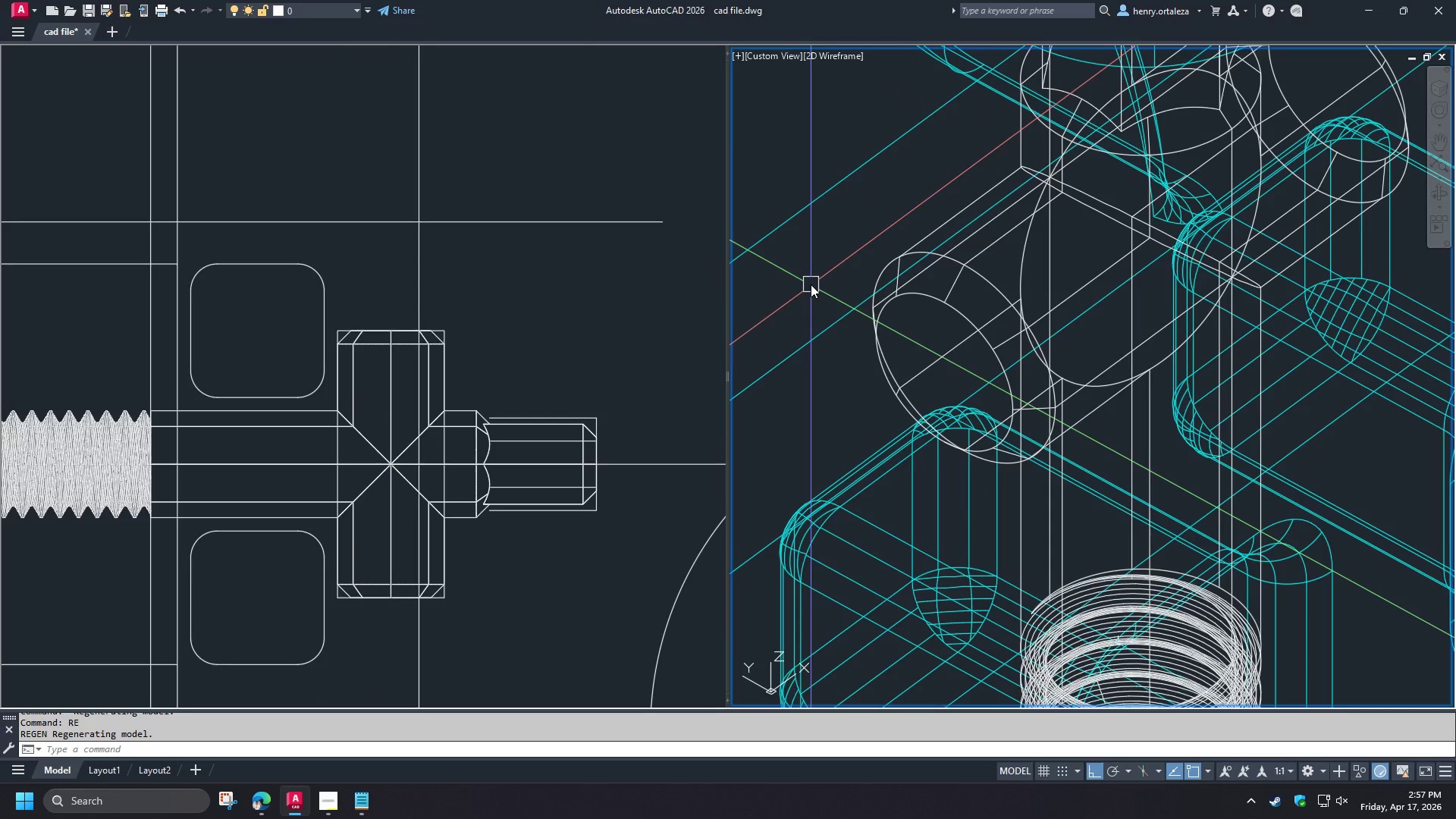 
type(c cen )
 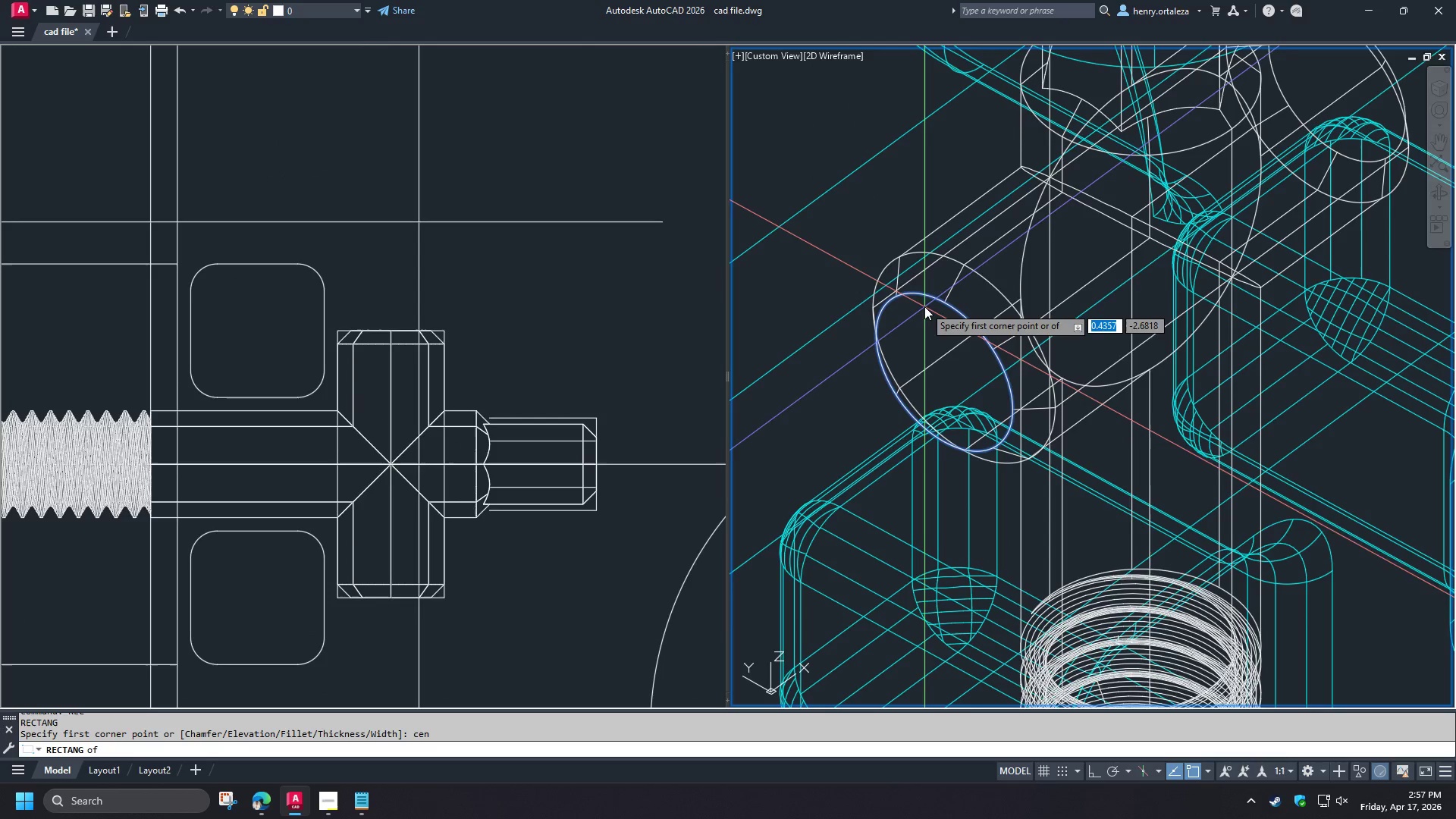 
left_click([925, 304])
 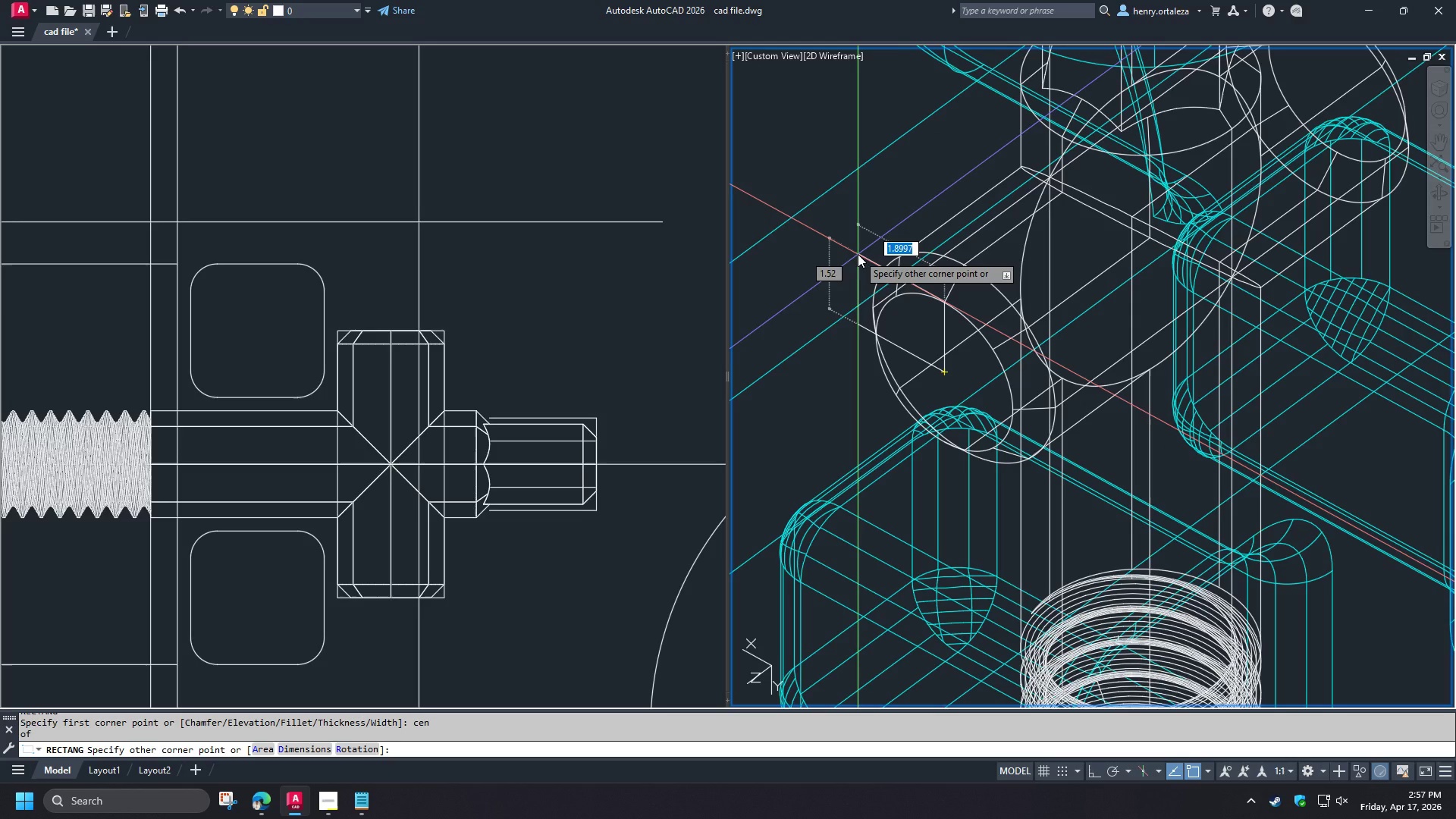 
key(Numpad2)
 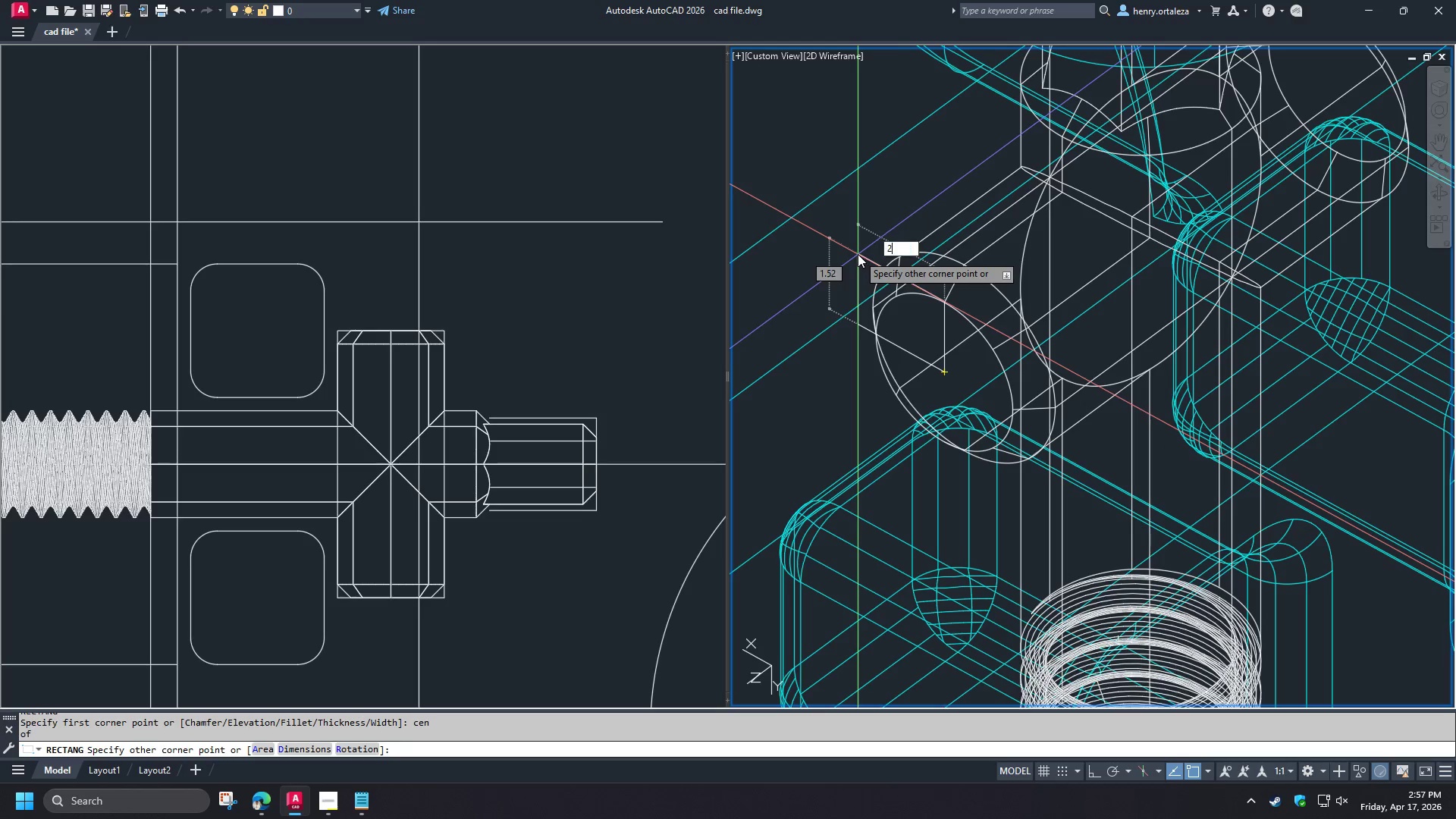 
key(Tab)
 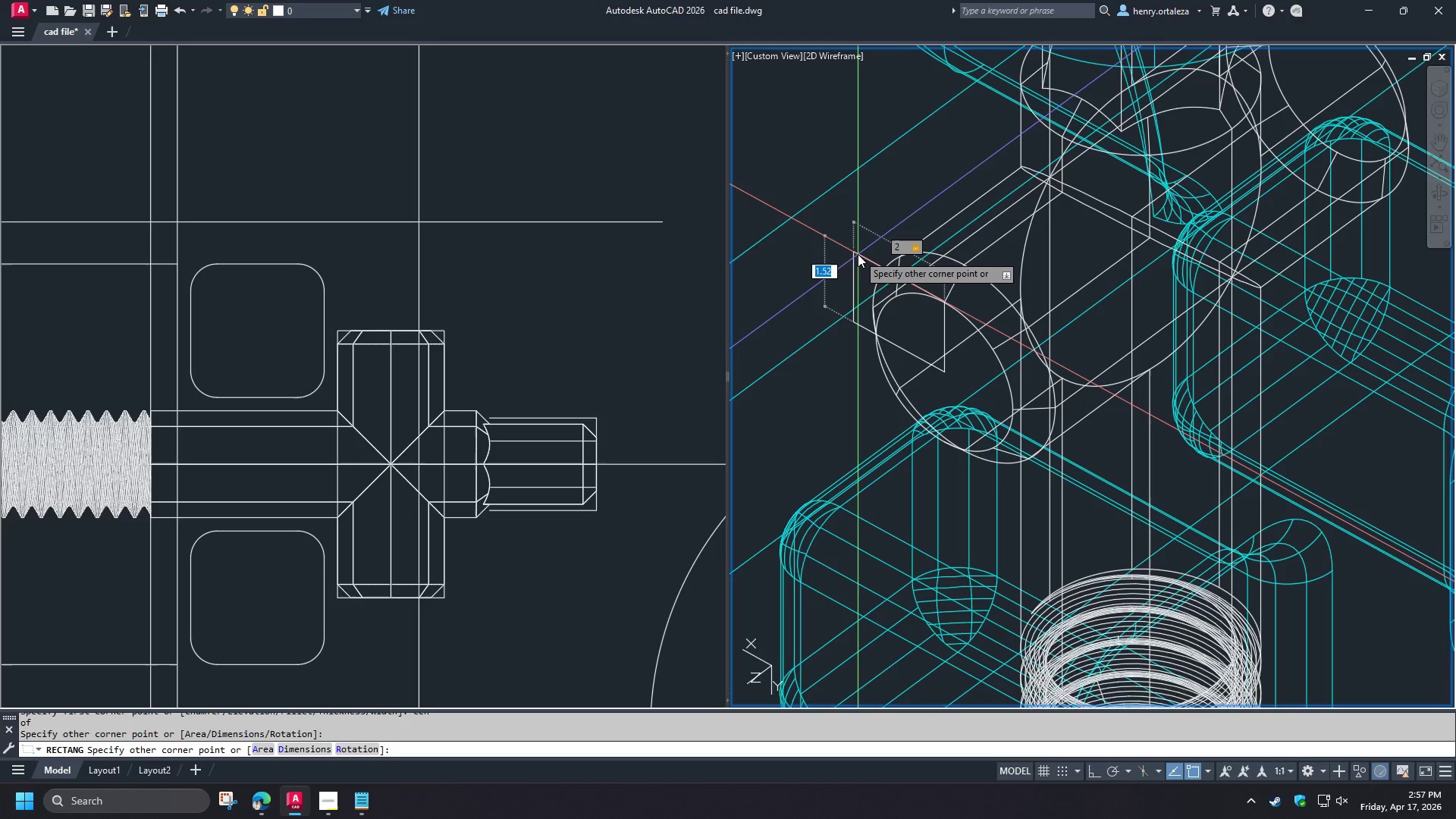 
key(Numpad2)
 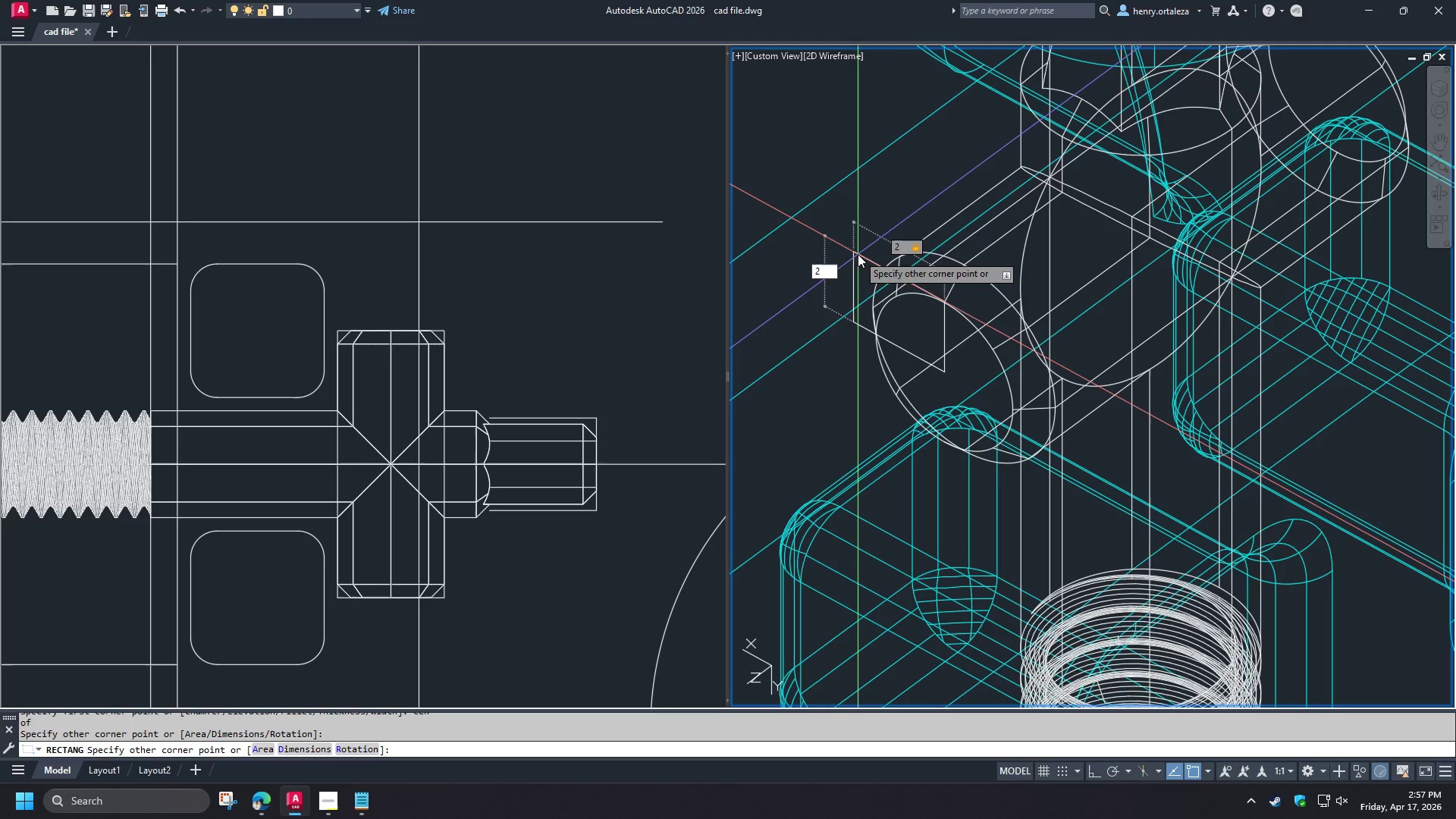 
key(NumpadEnter)
 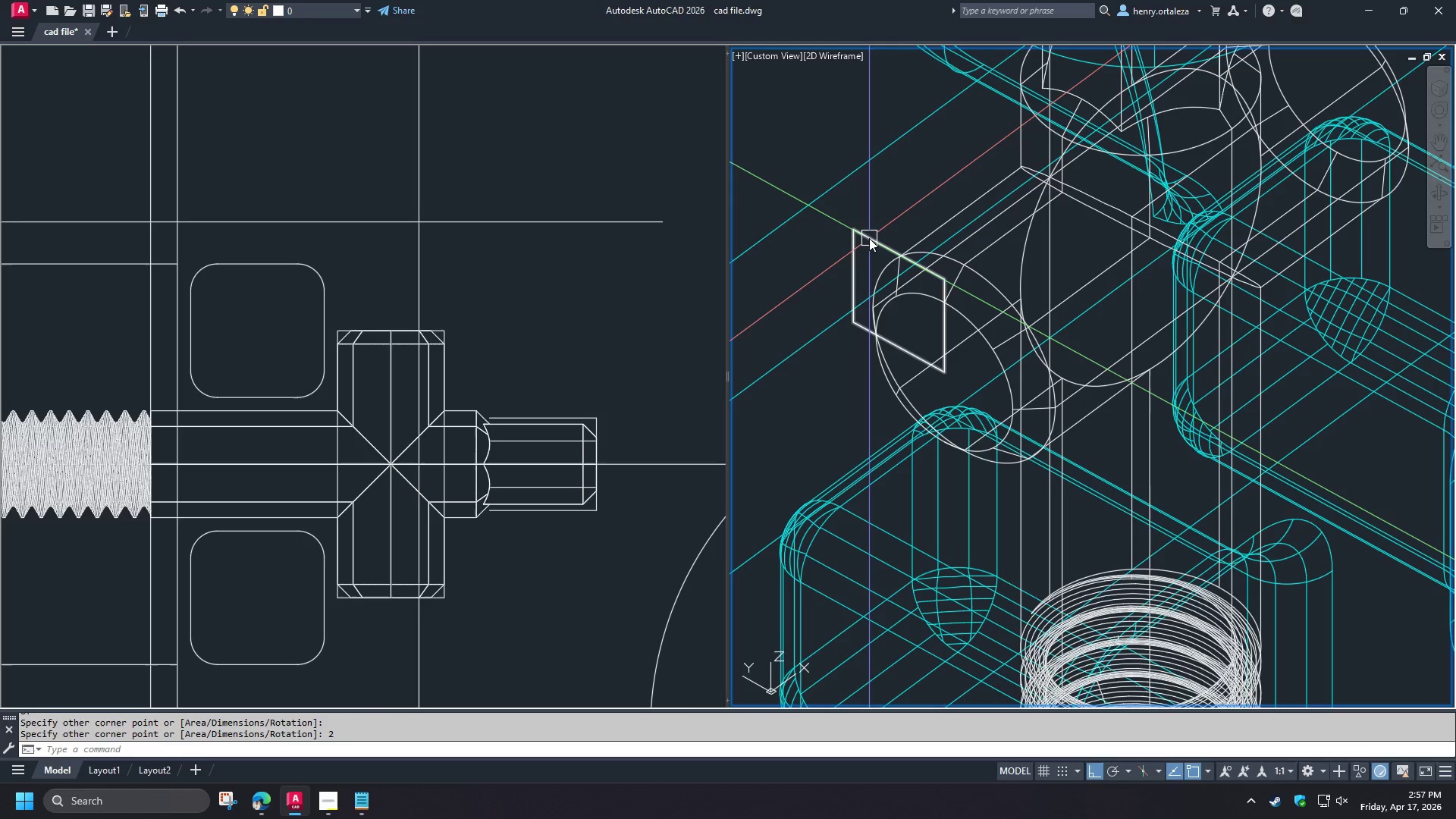 
left_click([874, 245])
 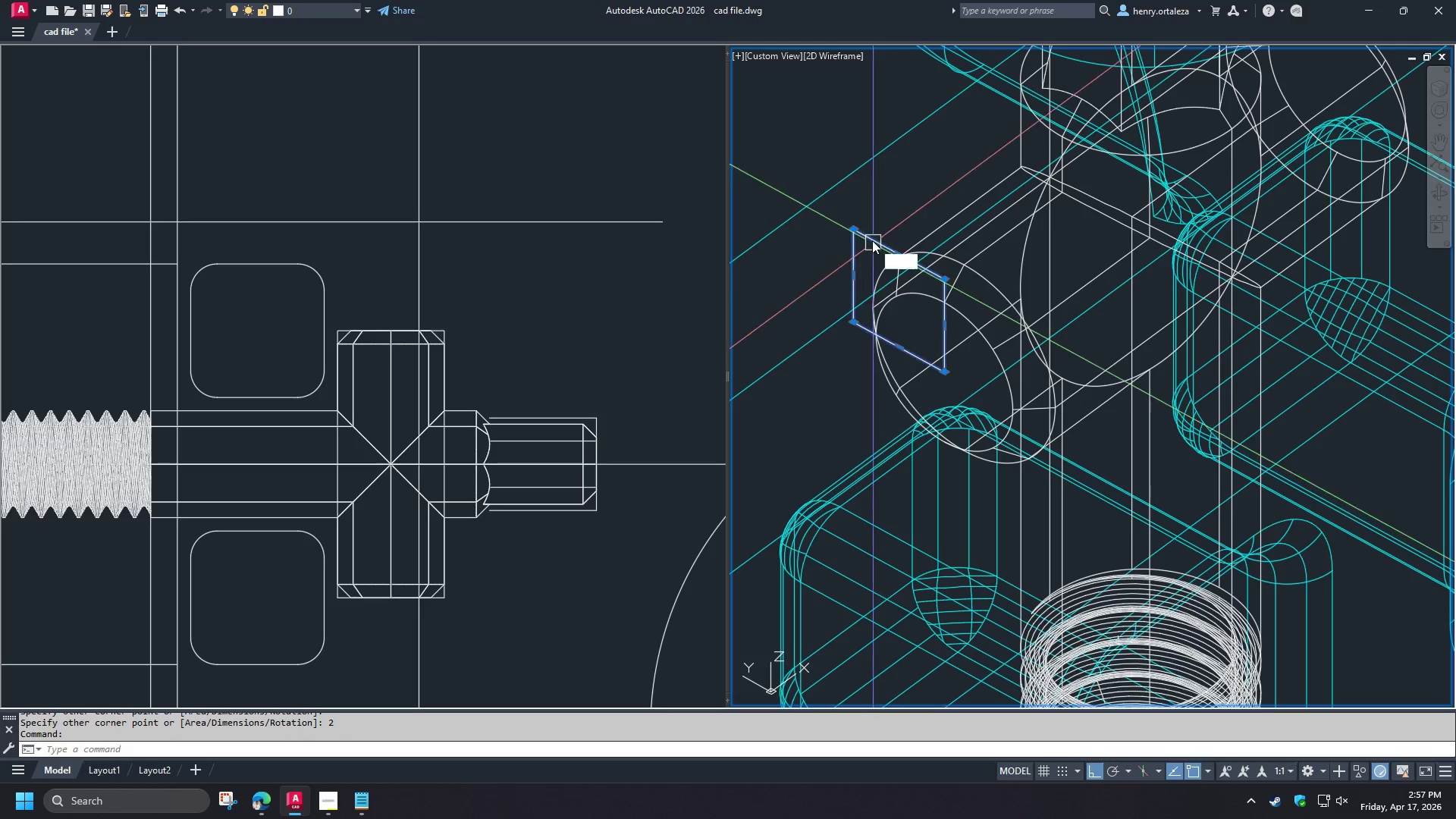 
type(sc )
 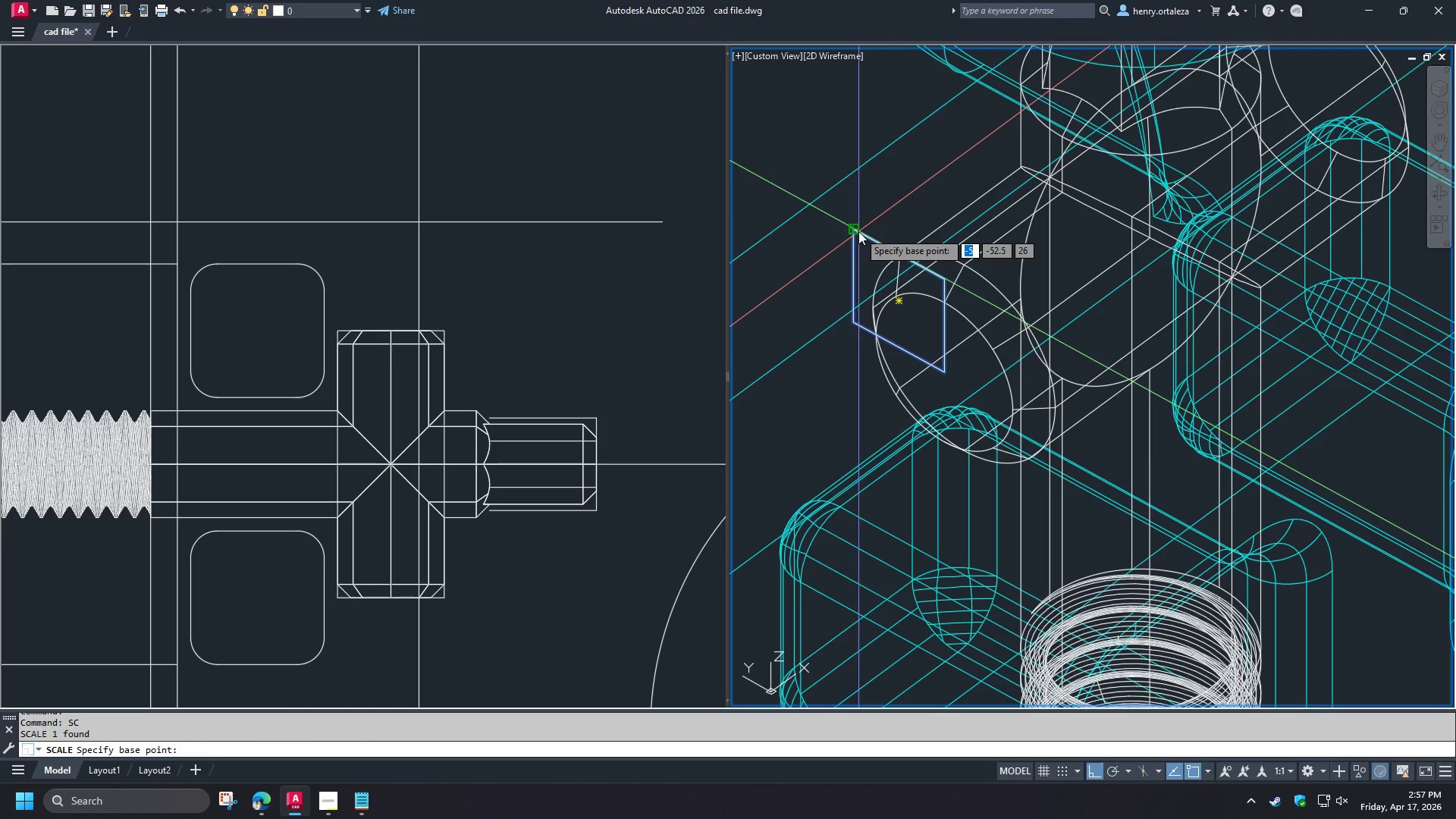 
left_click([858, 231])
 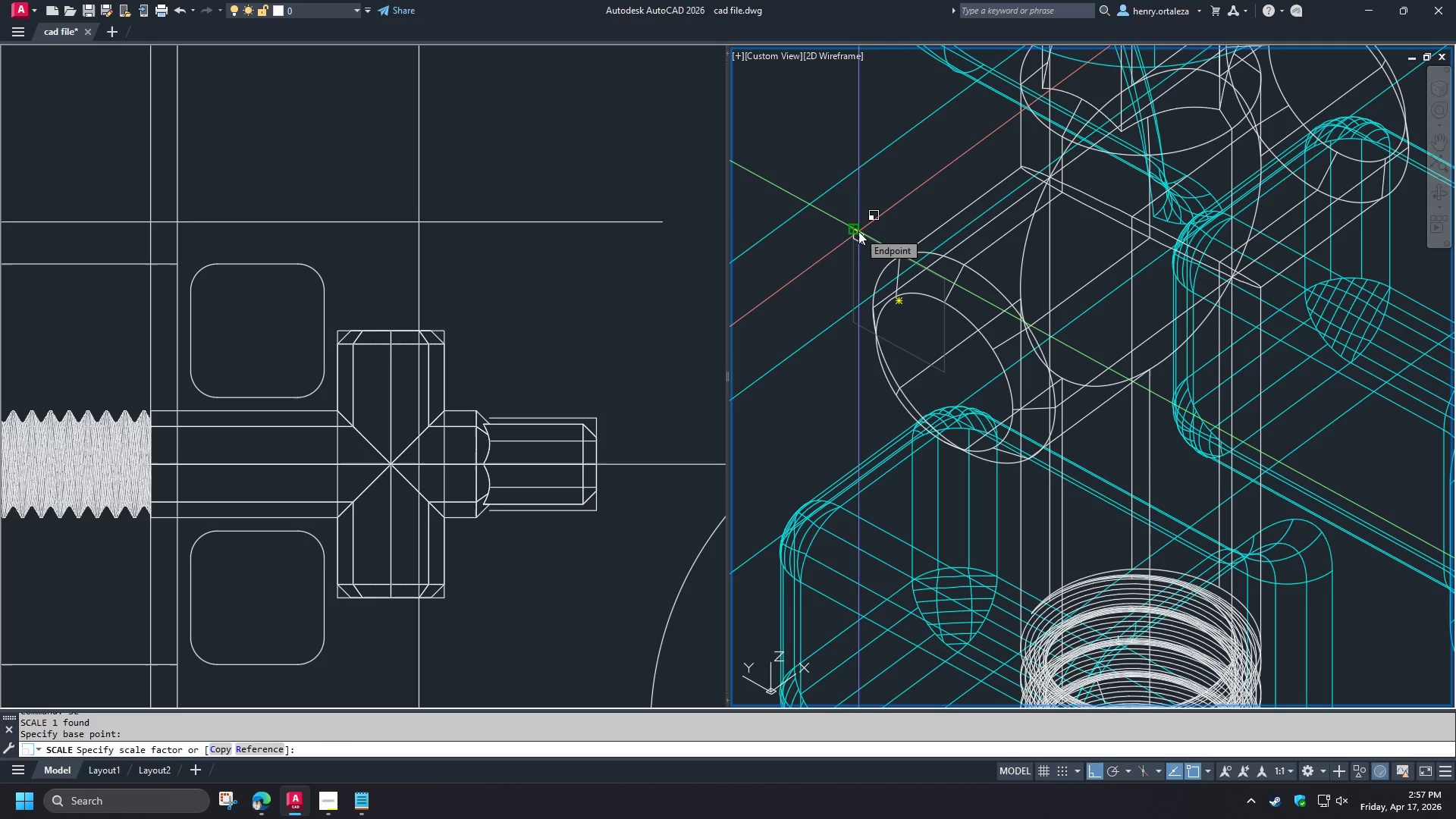 
type(2 ext )
 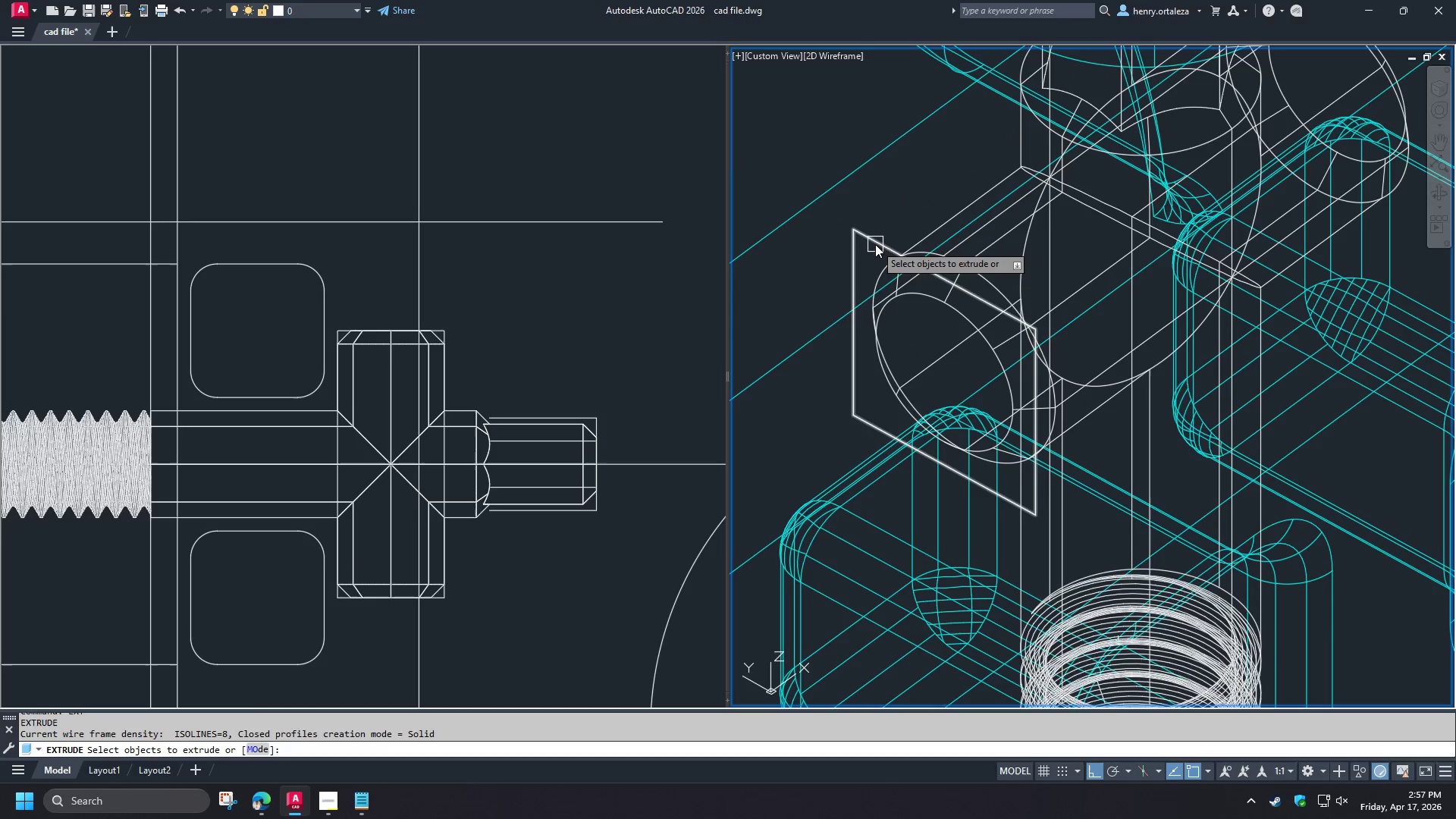 
left_click([875, 244])
 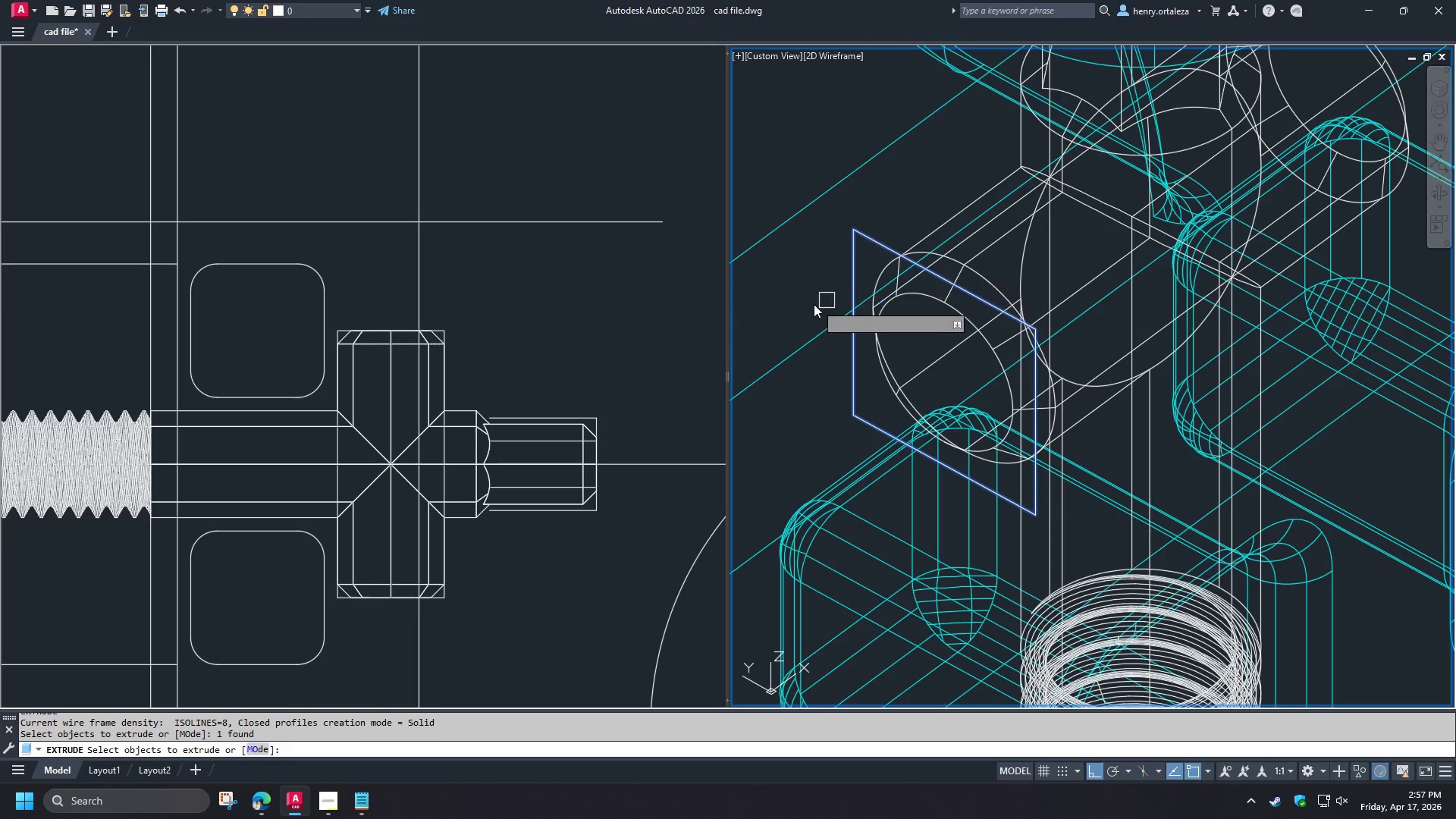 
scroll: coordinate [812, 304], scroll_direction: down, amount: 2.0
 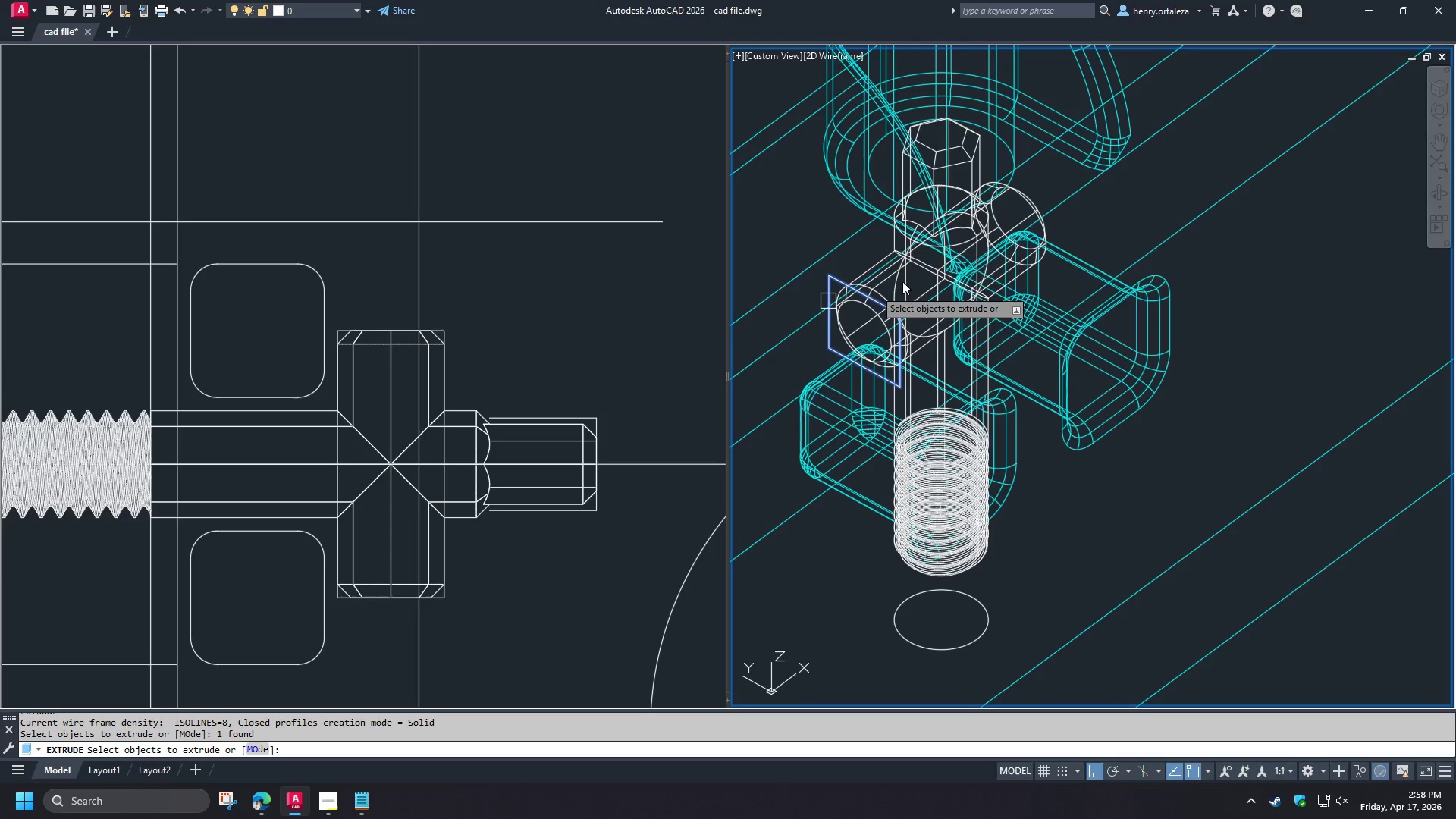 
key(Space)
 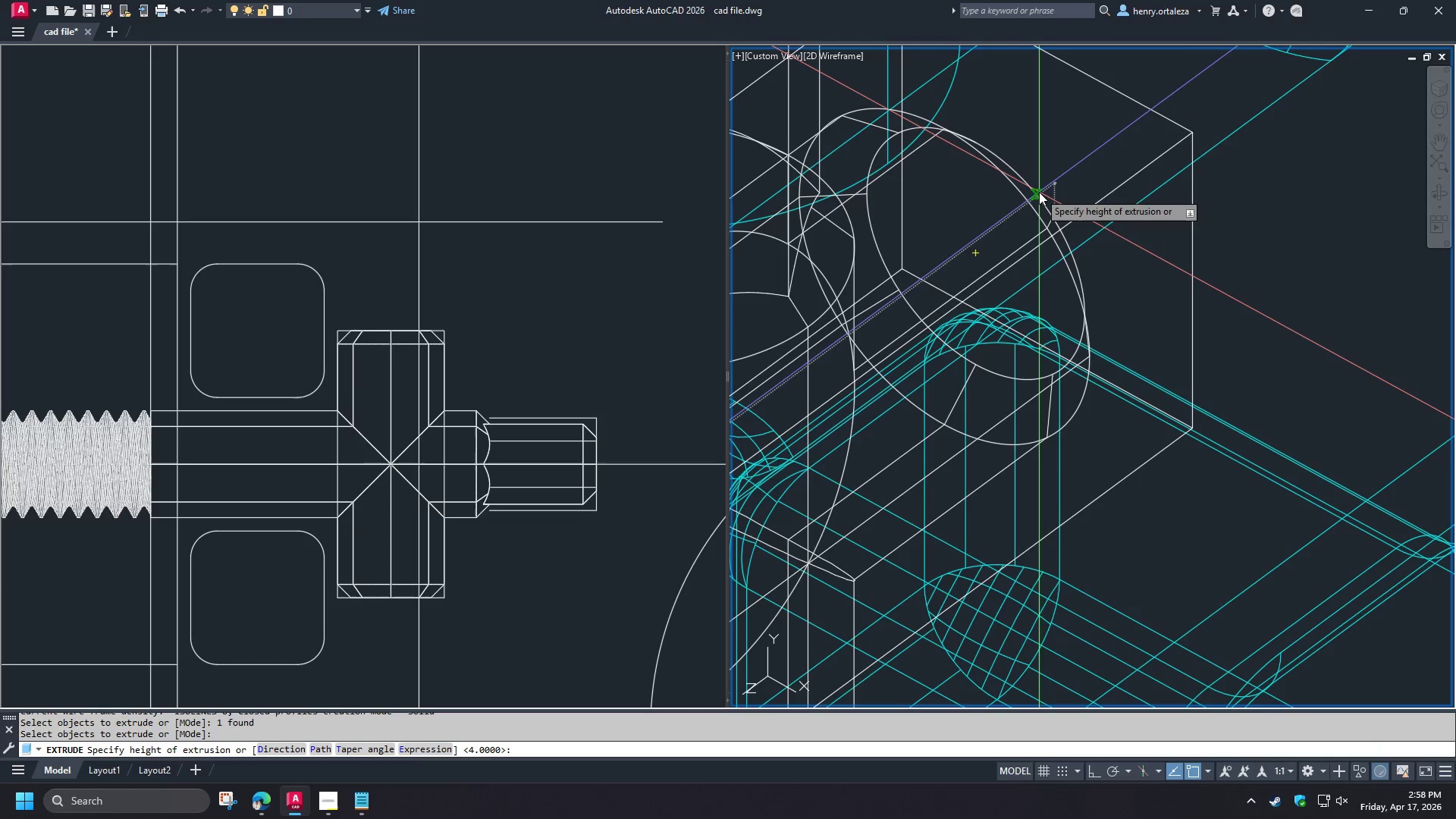 
scroll: coordinate [1038, 196], scroll_direction: up, amount: 3.0
 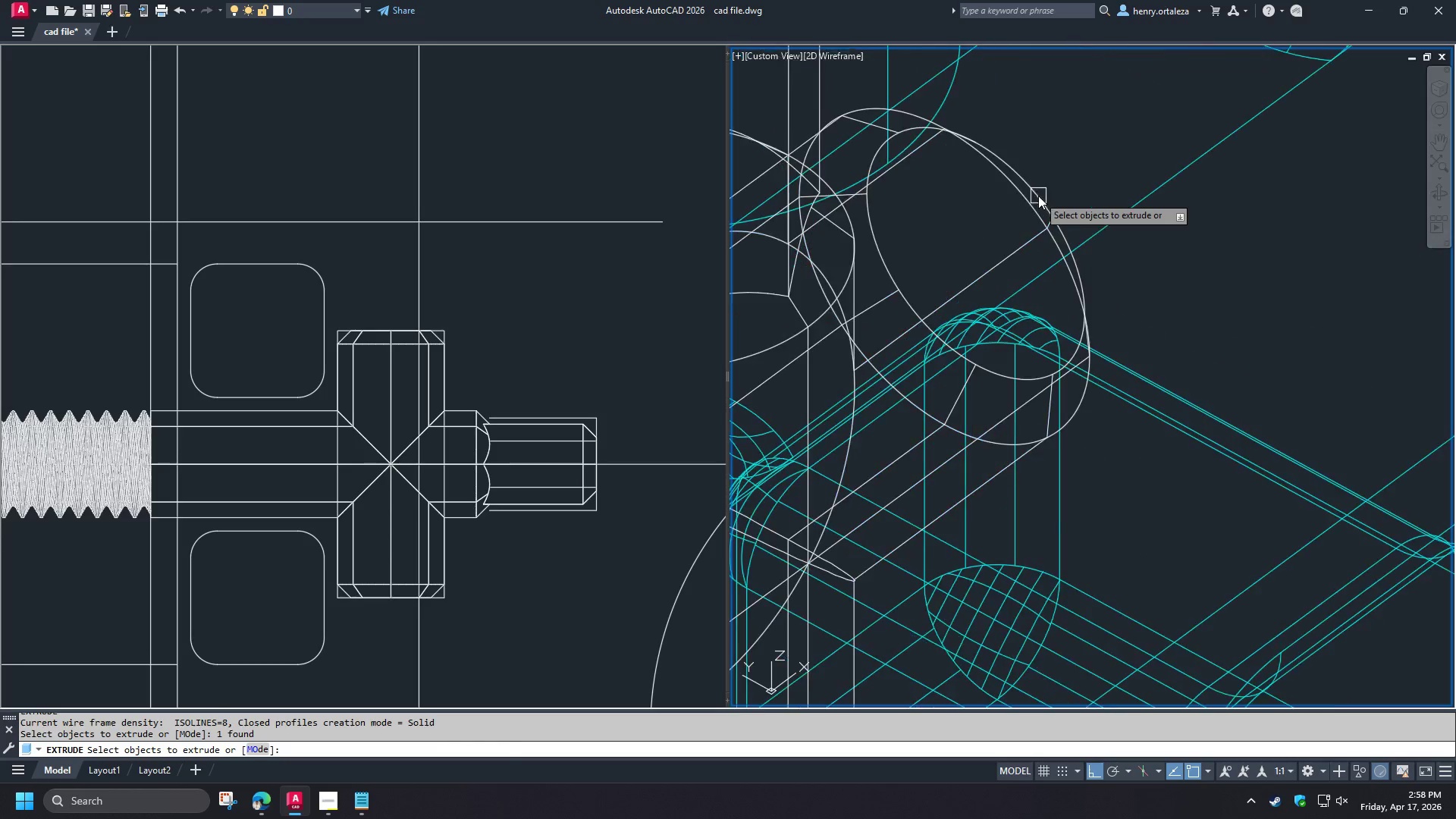 
left_click([1039, 192])
 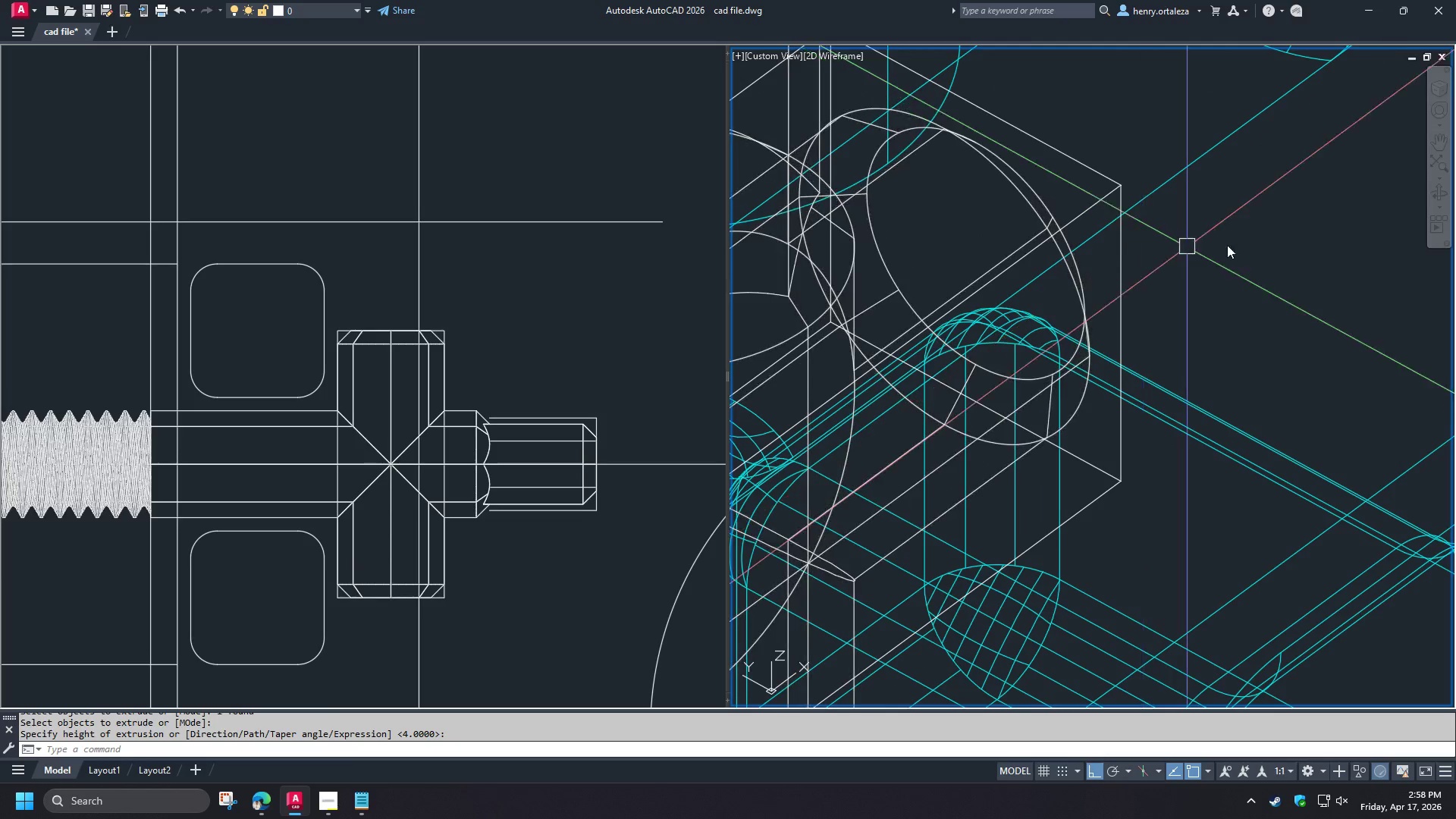 
scroll: coordinate [1261, 241], scroll_direction: down, amount: 3.0
 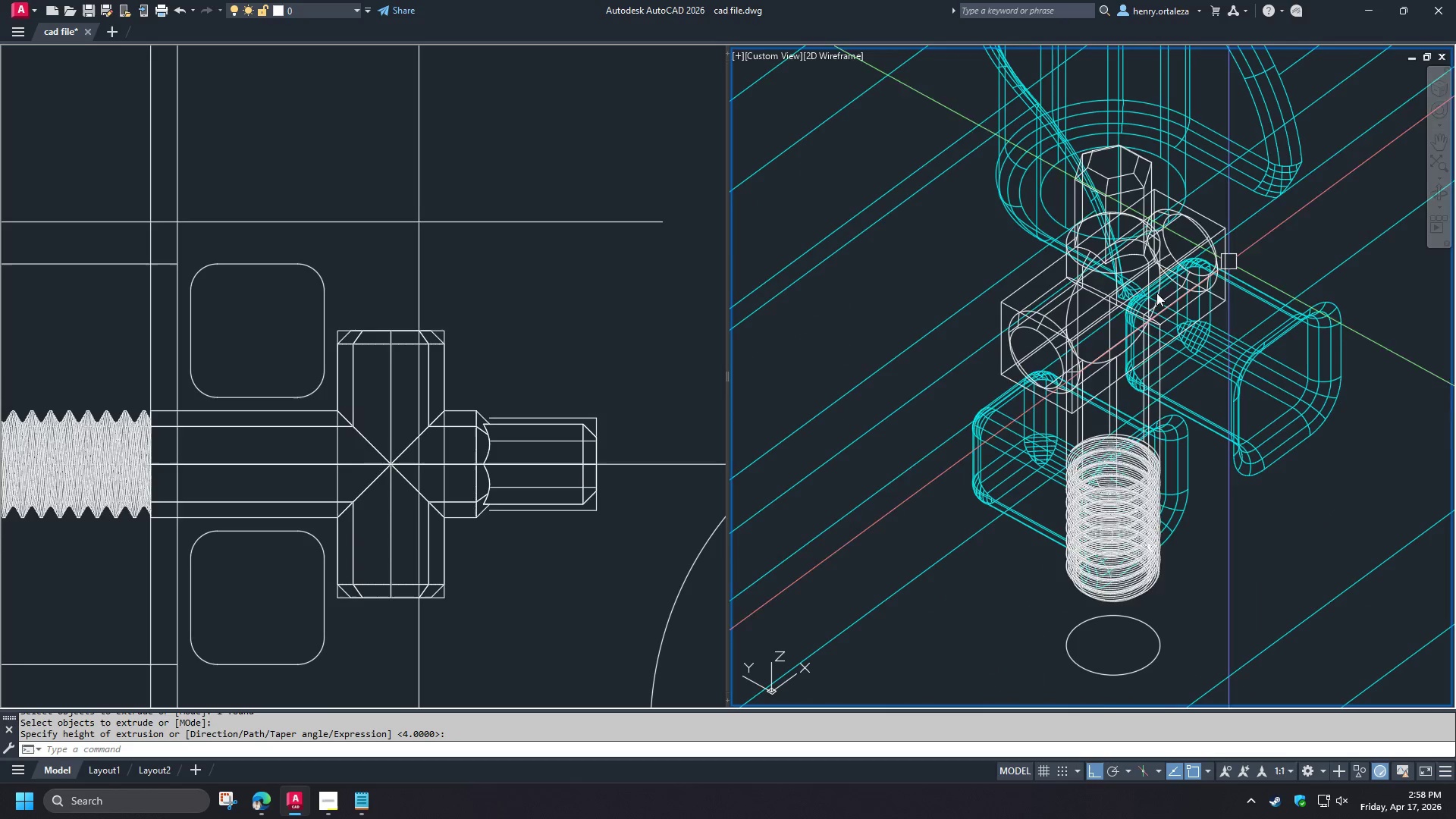 
scroll: coordinate [1087, 284], scroll_direction: up, amount: 2.0
 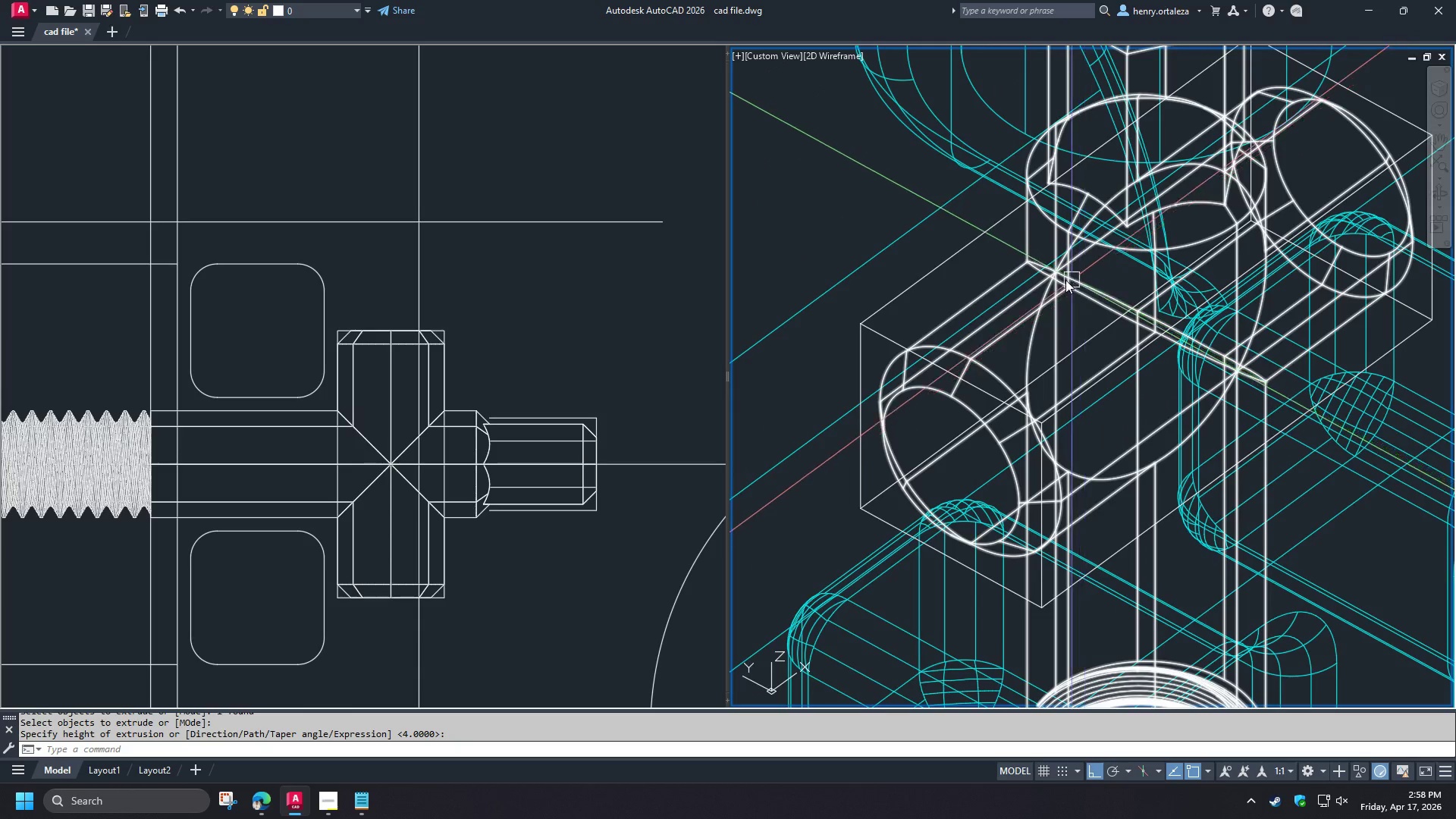 
hold_key(key=ShiftLeft, duration=1.5)
 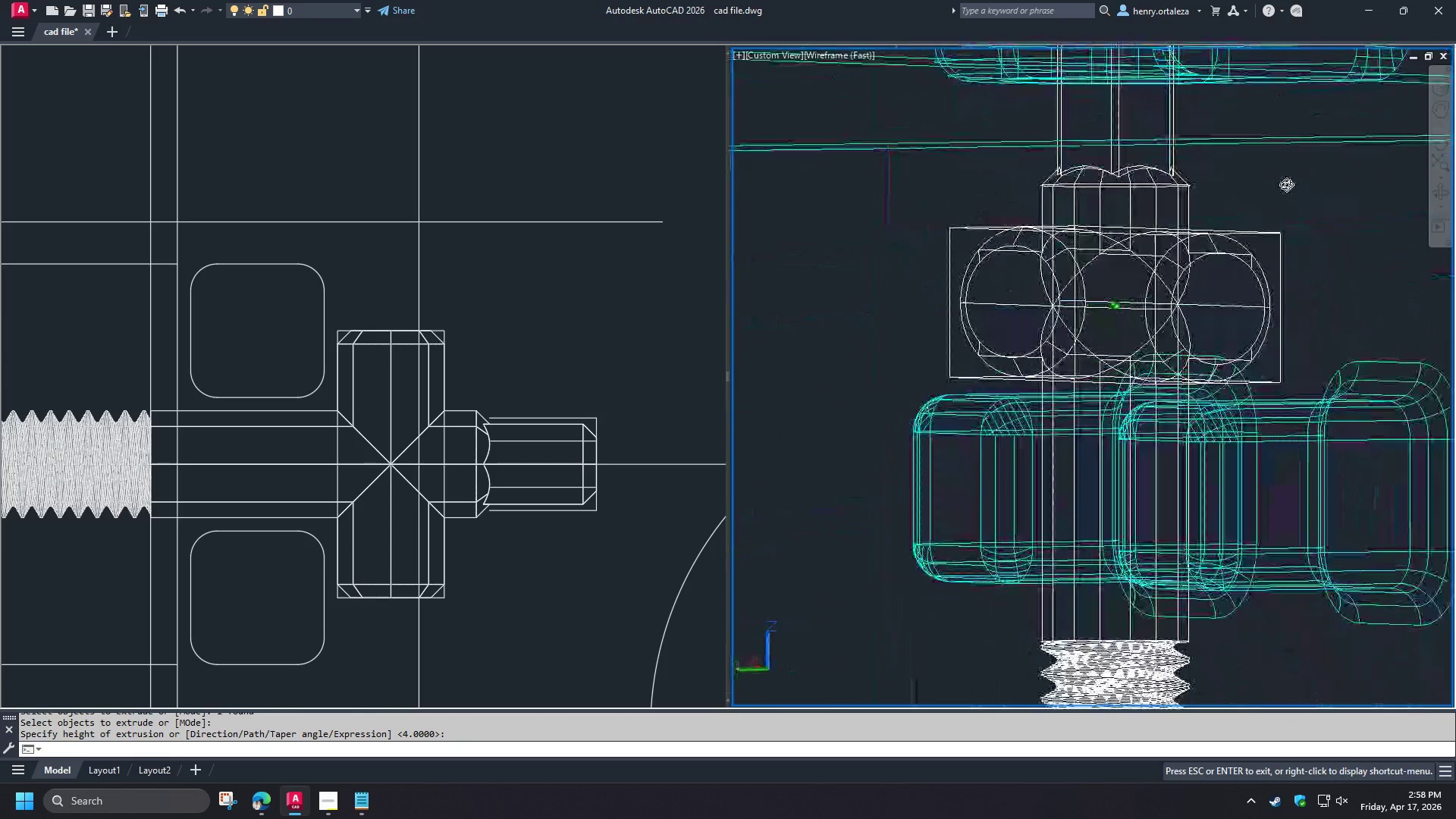 
scroll: coordinate [1062, 278], scroll_direction: down, amount: 1.0
 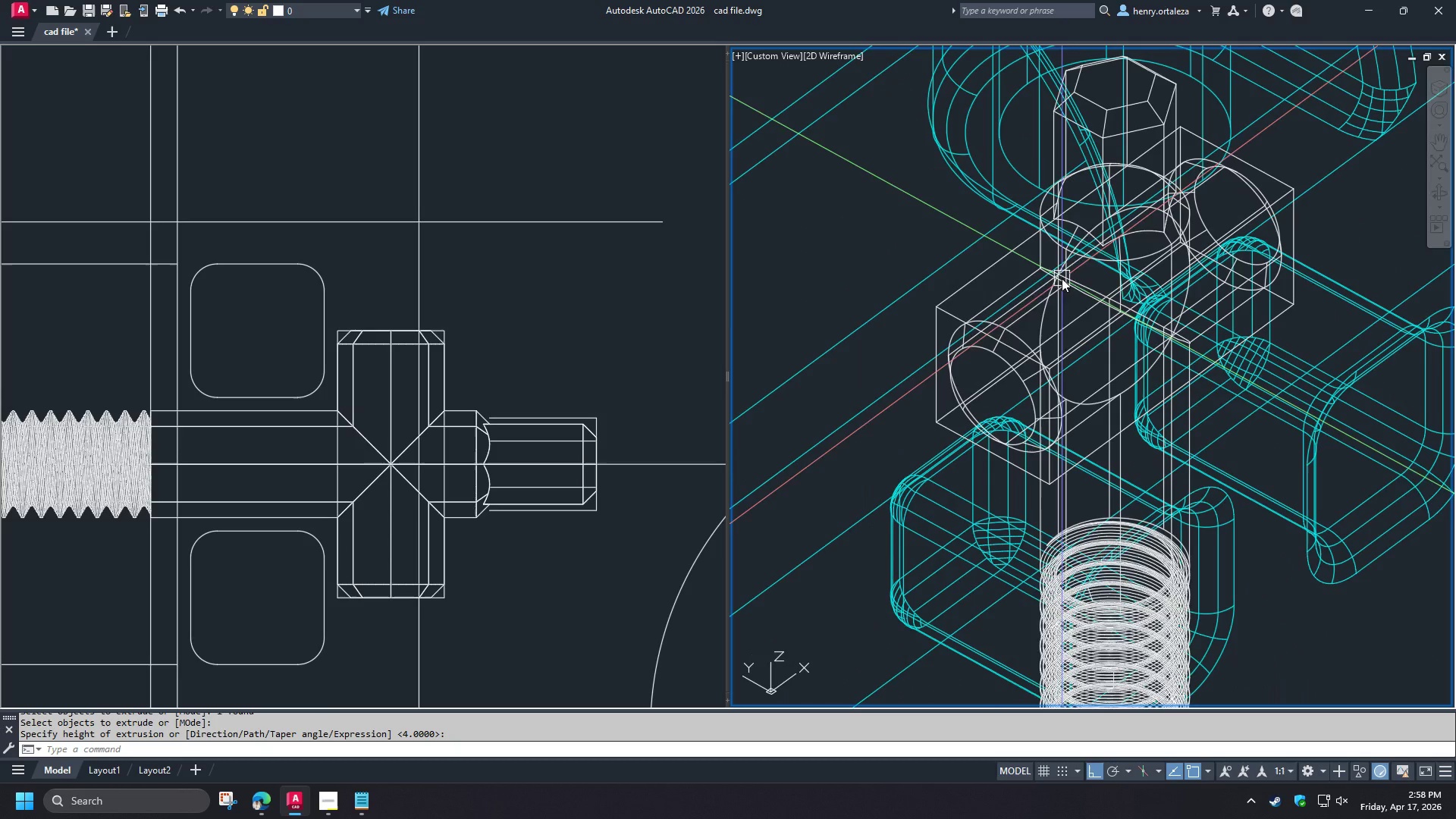 
hold_key(key=ShiftLeft, duration=1.51)
 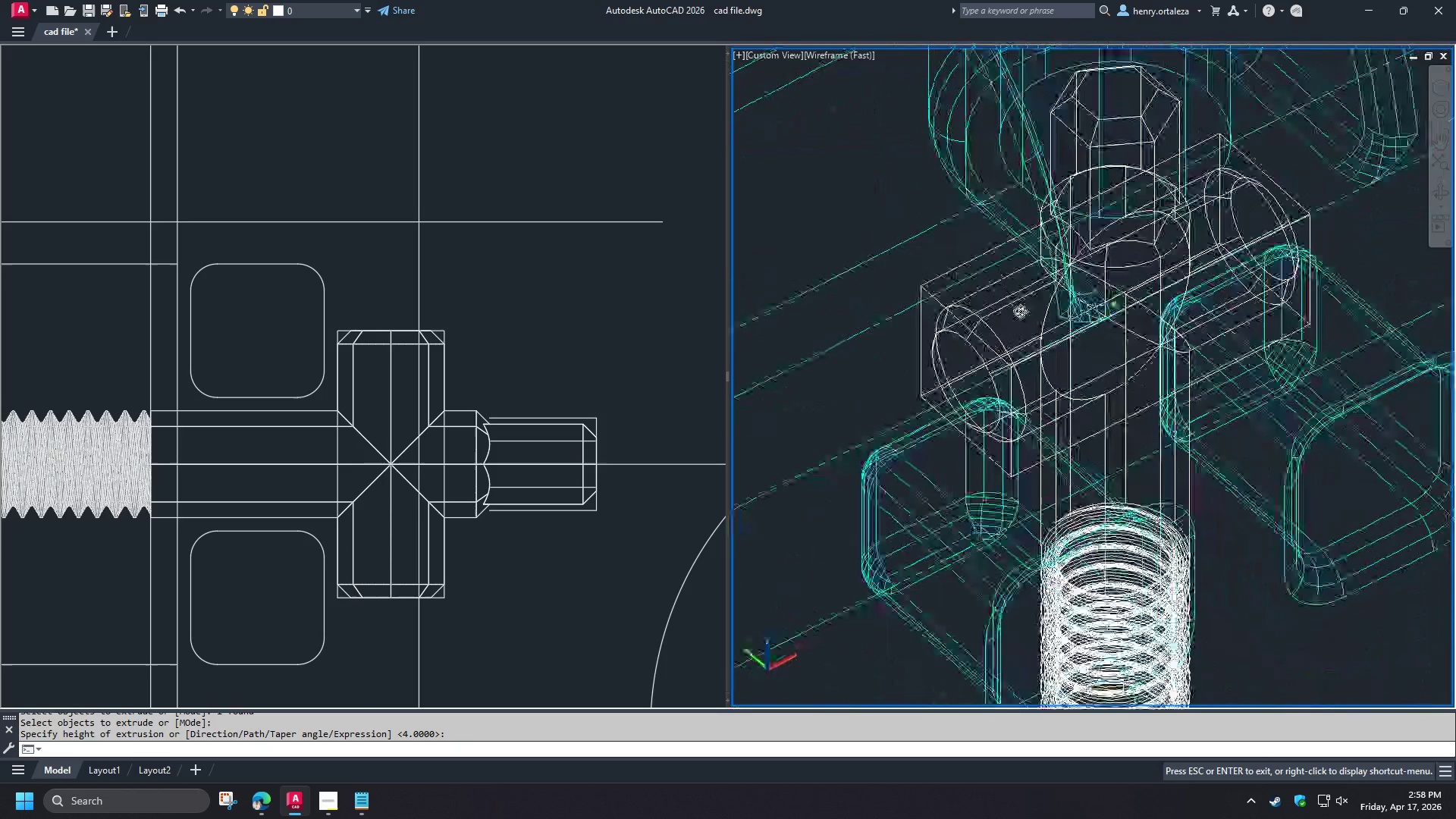 
hold_key(key=ShiftLeft, duration=1.33)
 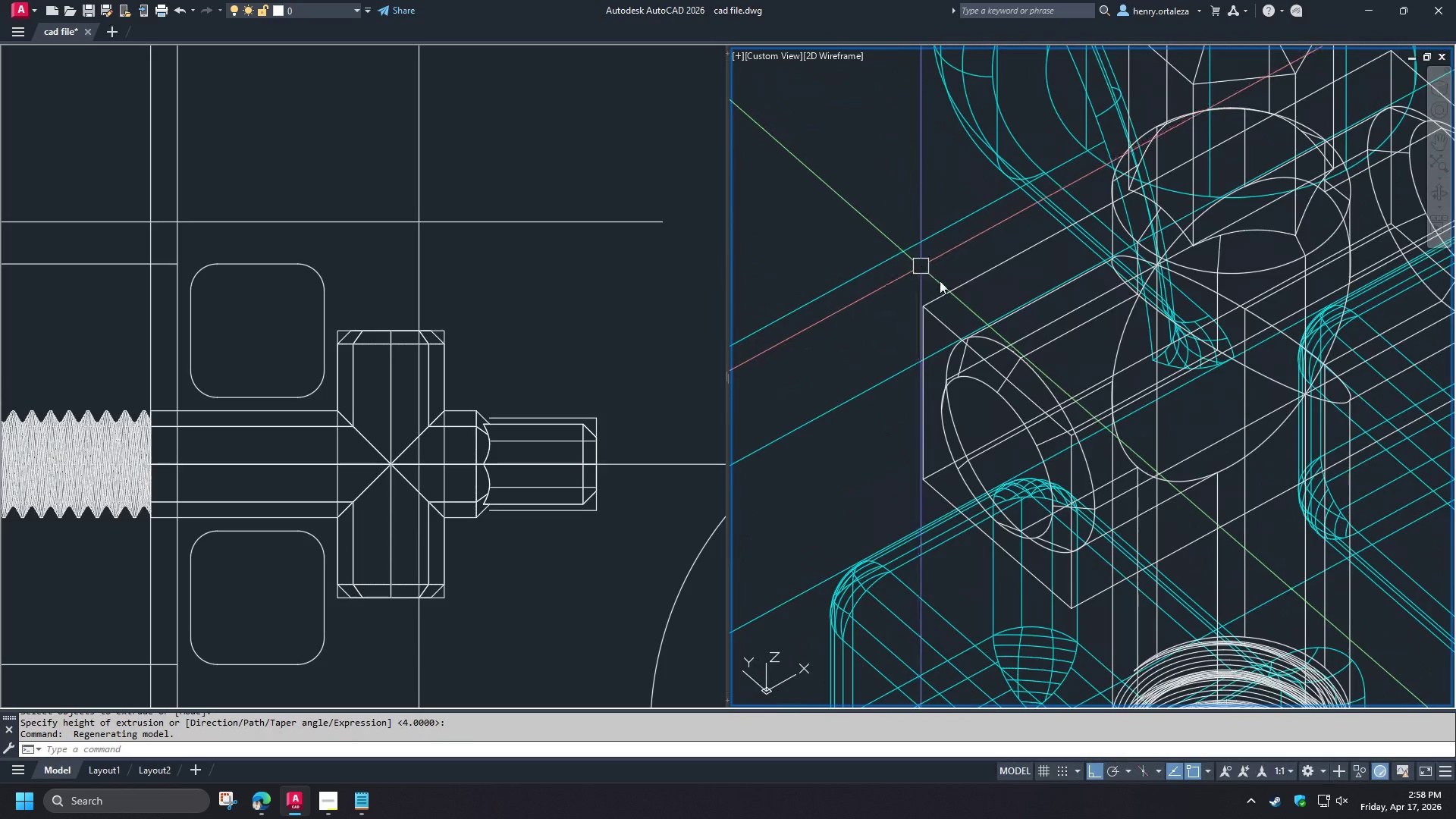 
scroll: coordinate [918, 265], scroll_direction: up, amount: 1.0
 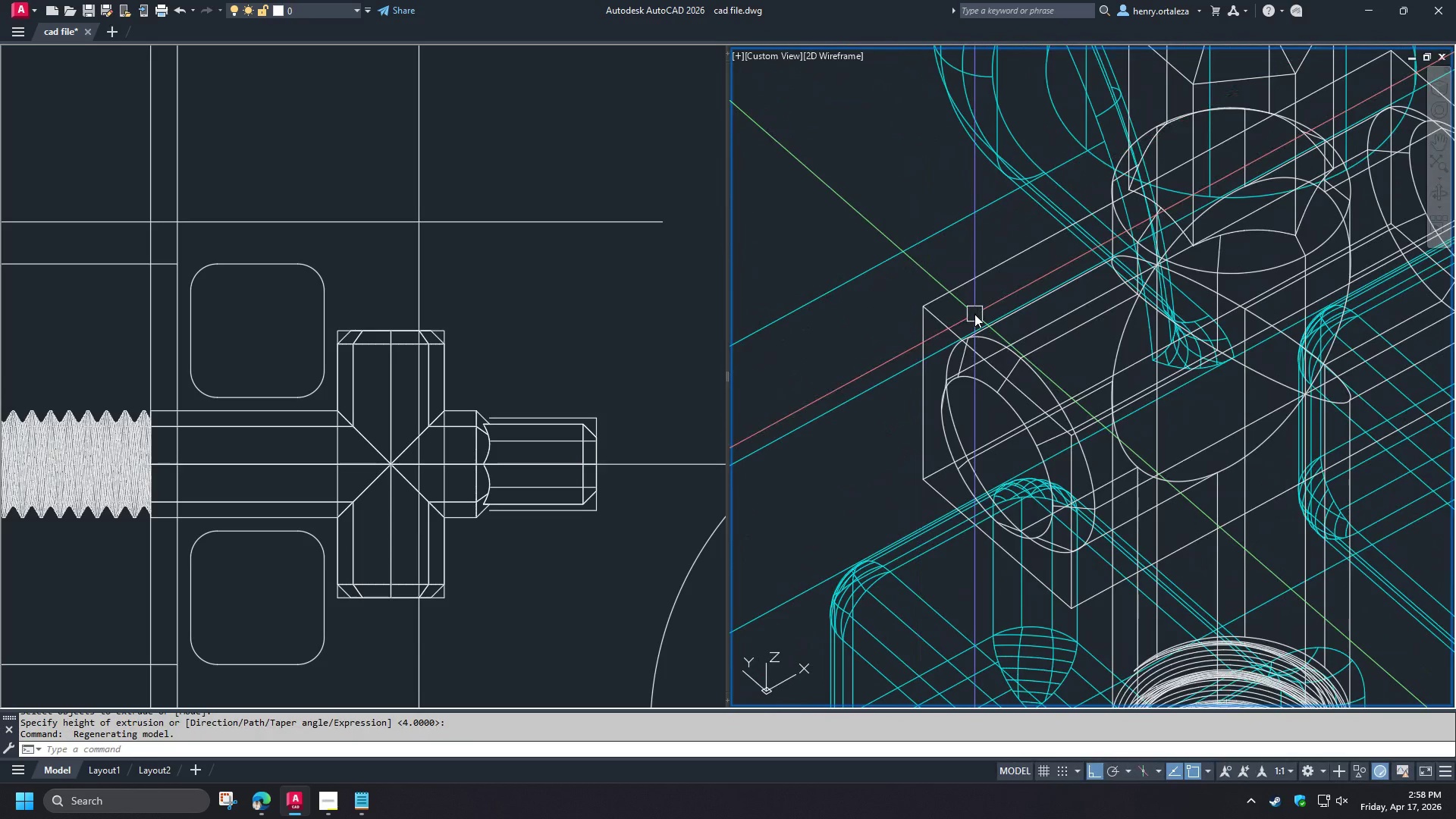 
type(fil)
 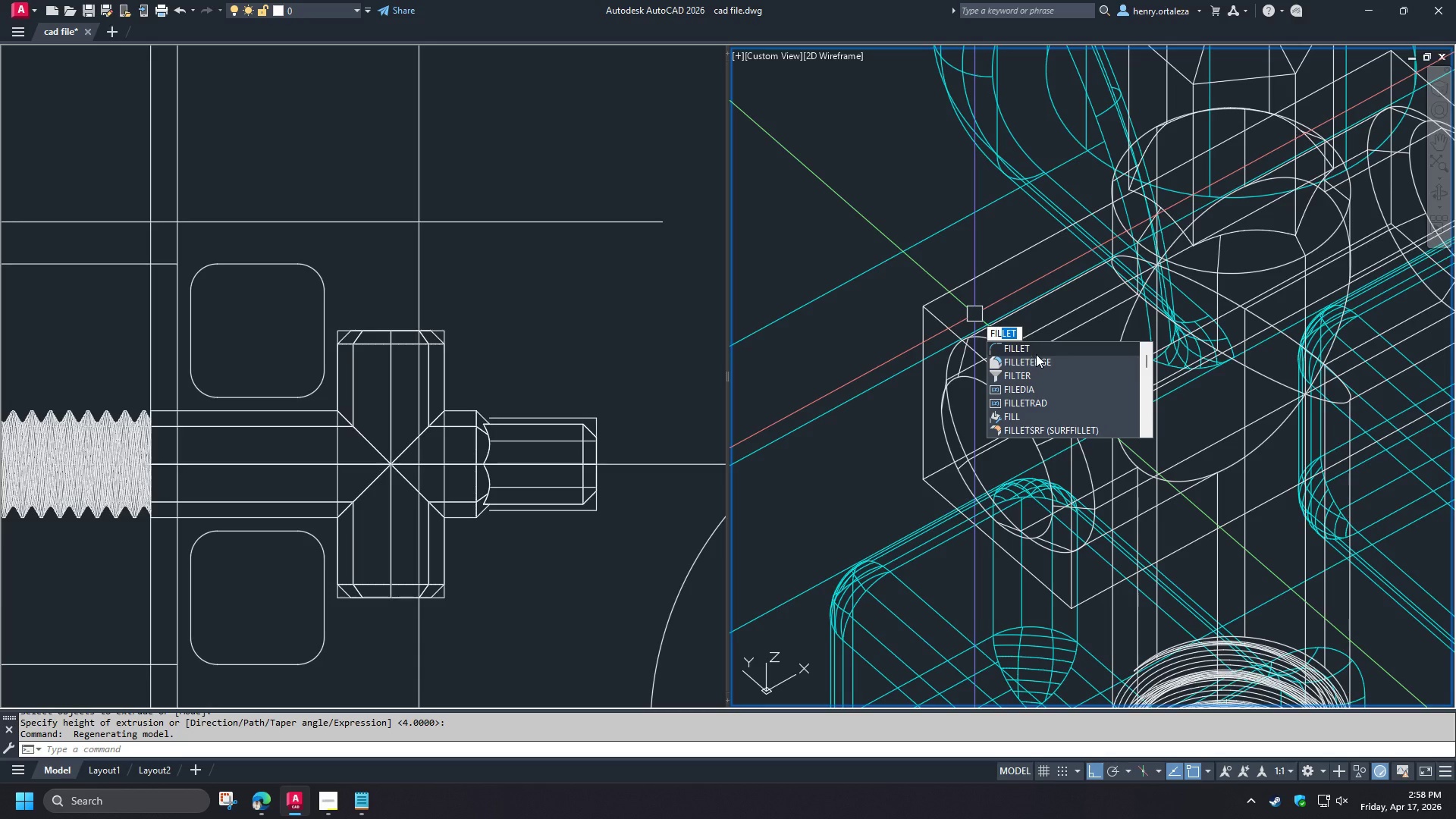 
left_click([1035, 359])
 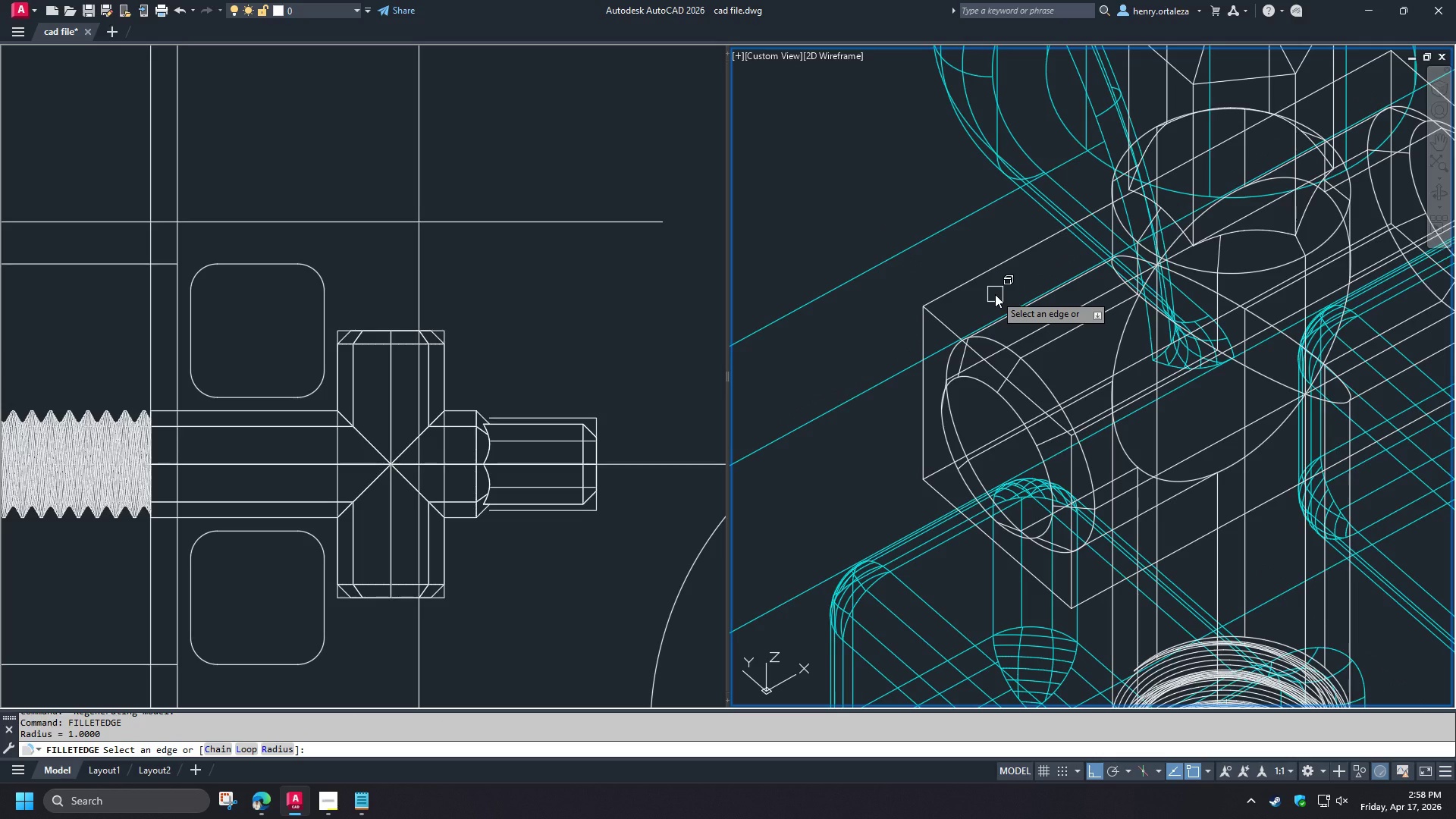 
left_click([940, 330])
 